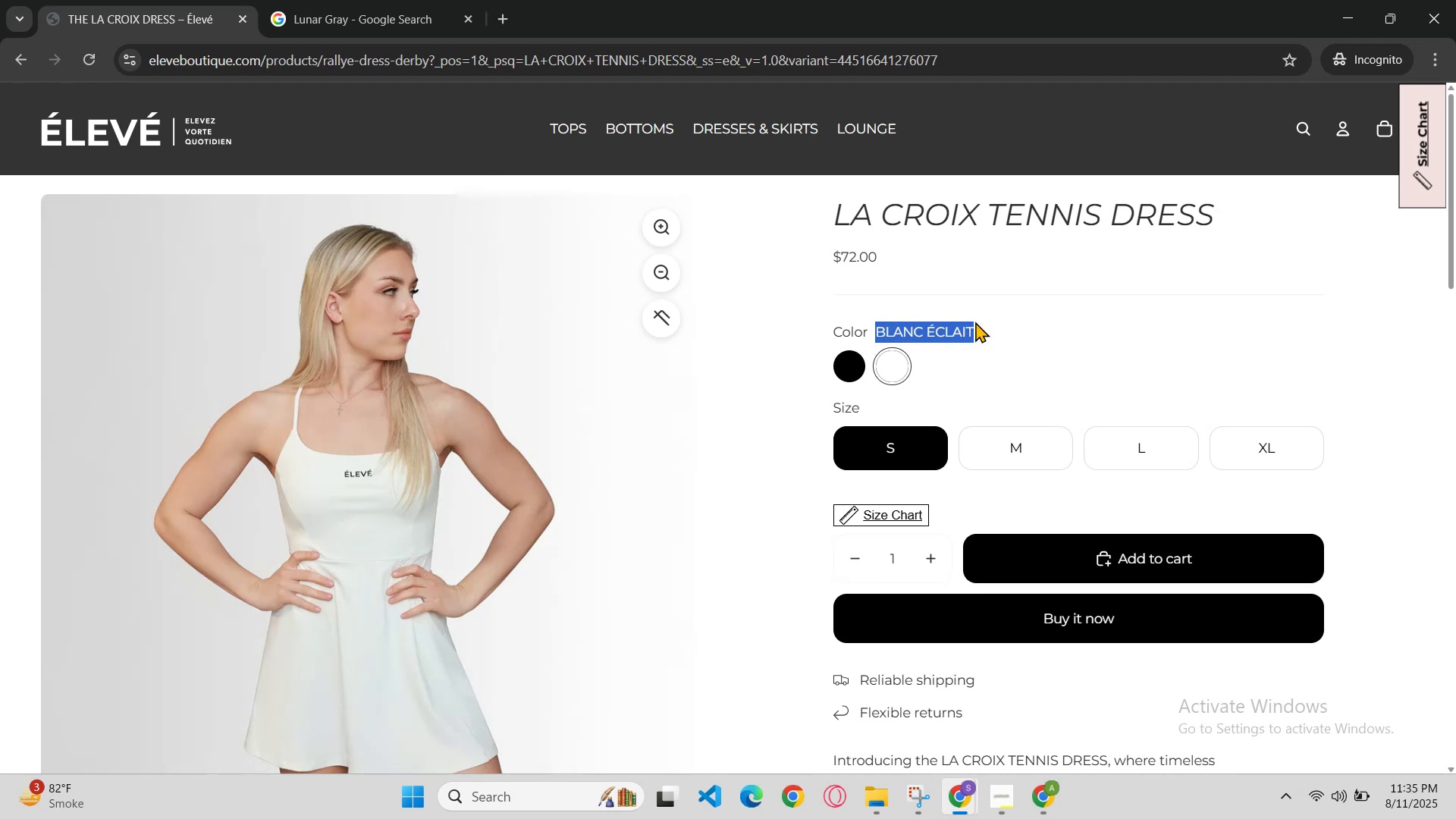 
hold_key(key=ControlLeft, duration=0.53)
left_click_drag(start_coordinate=[976, 322], to_coordinate=[986, 319])
 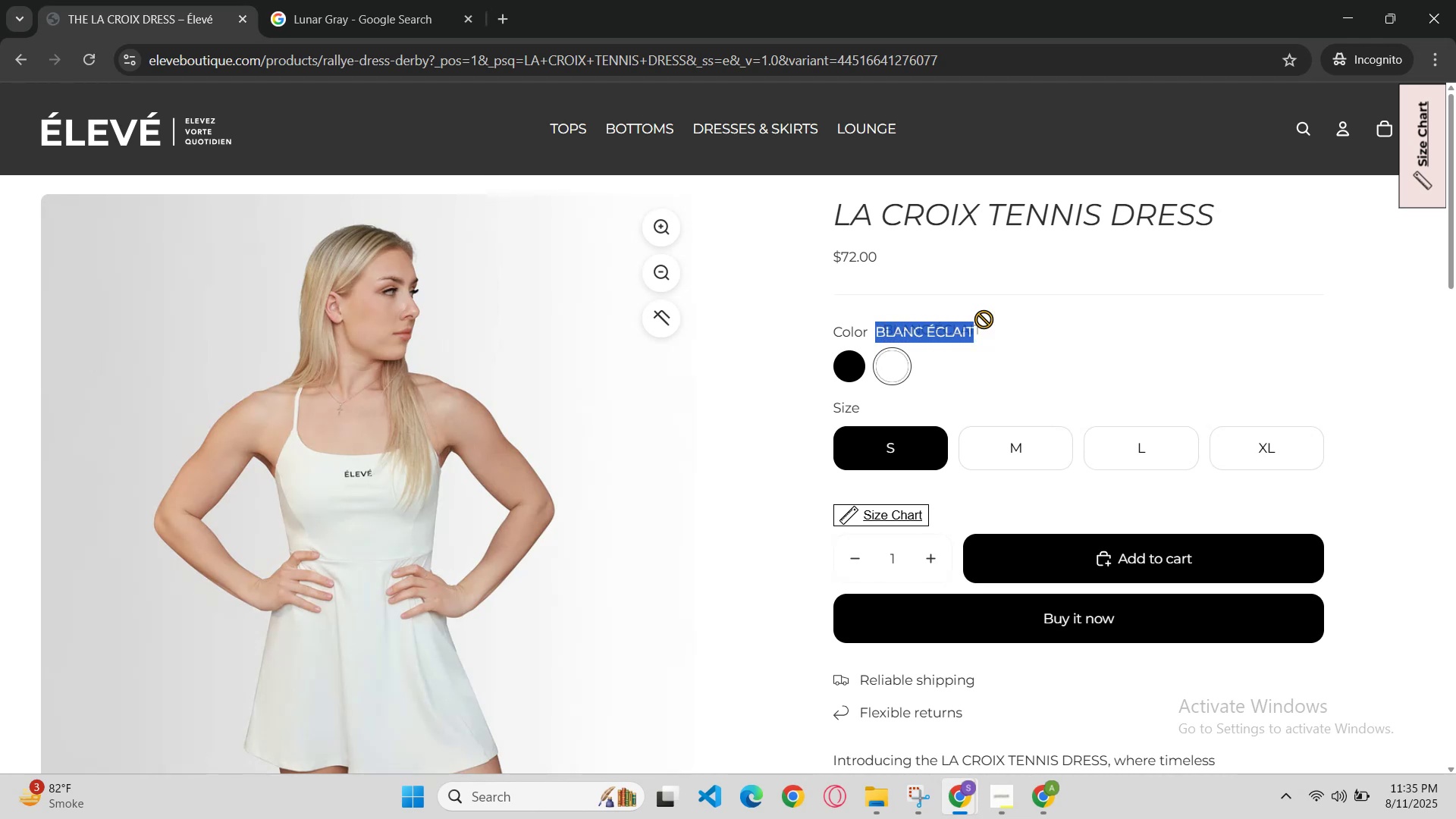 
hold_key(key=C, duration=0.31)
 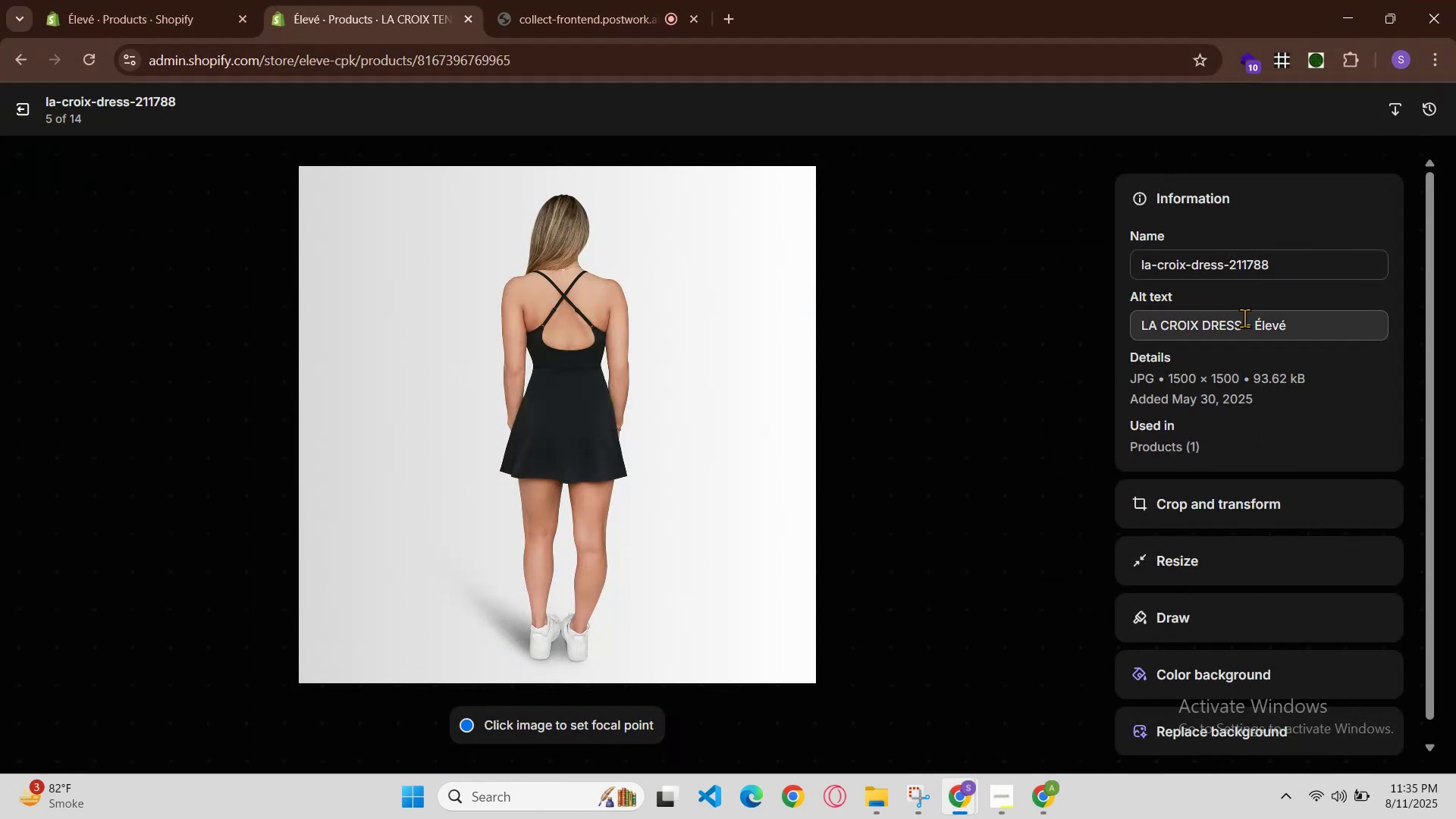 
left_click([1251, 322])
 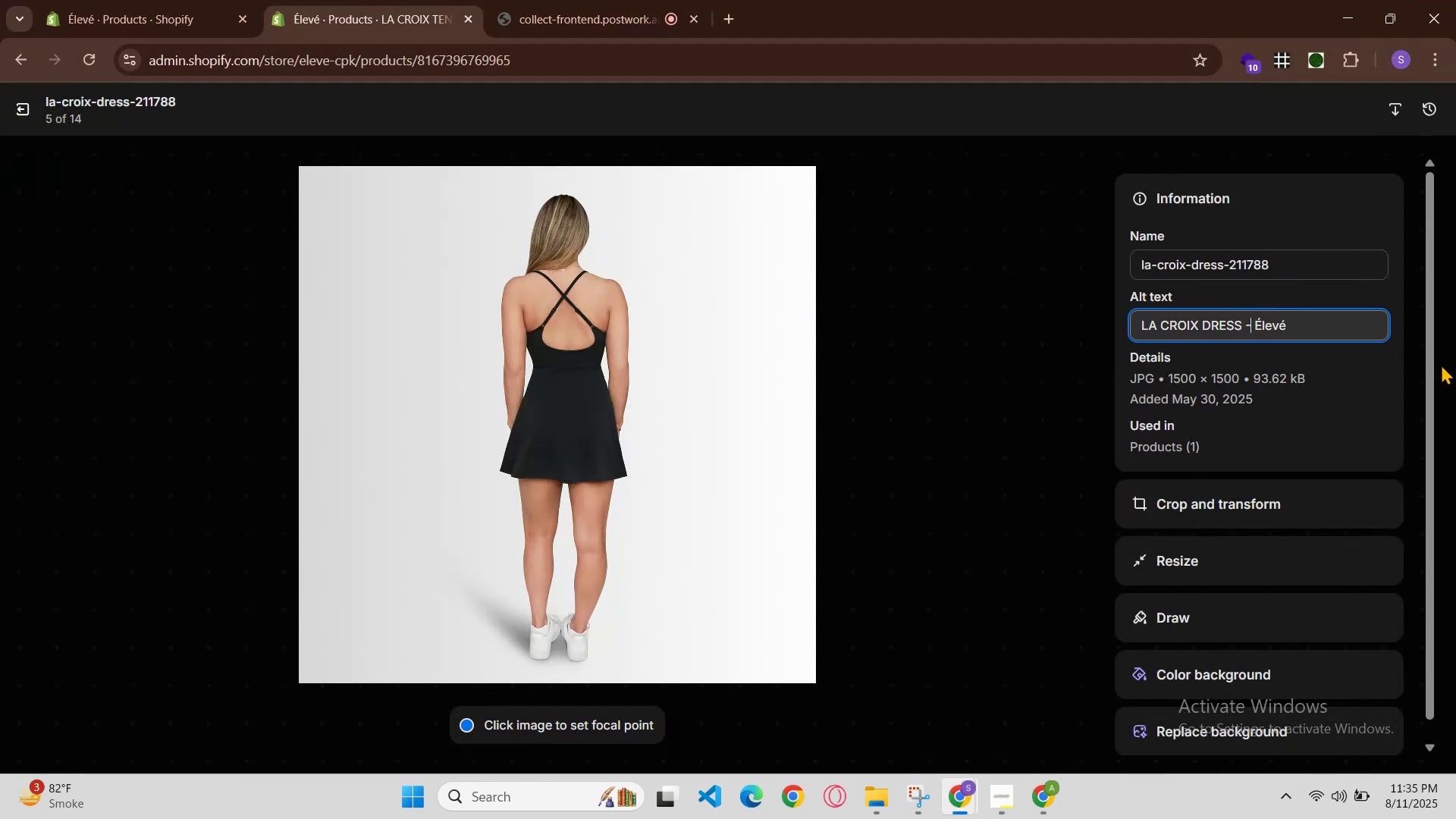 
key(Space)
 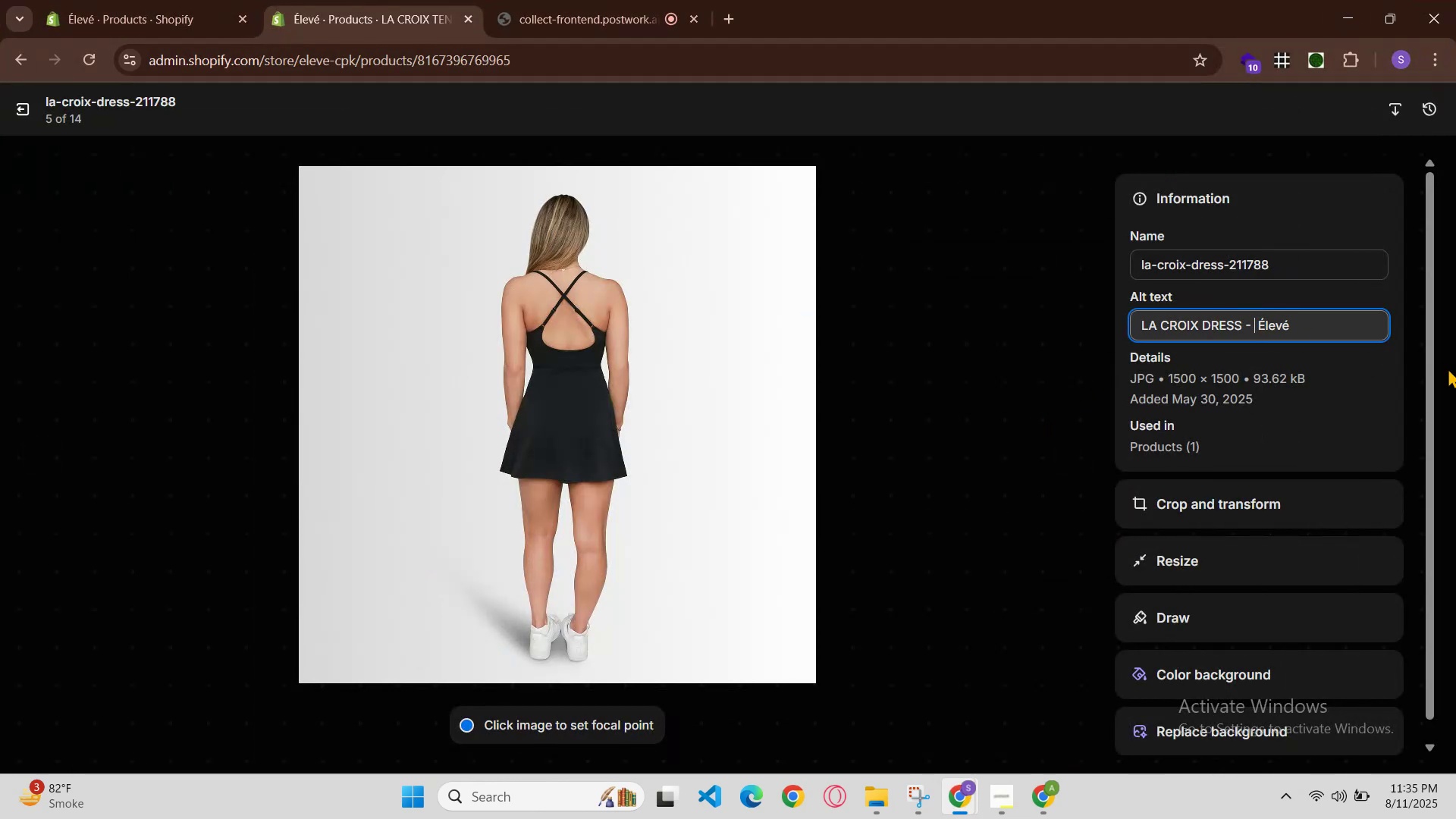 
key(Control+V)
 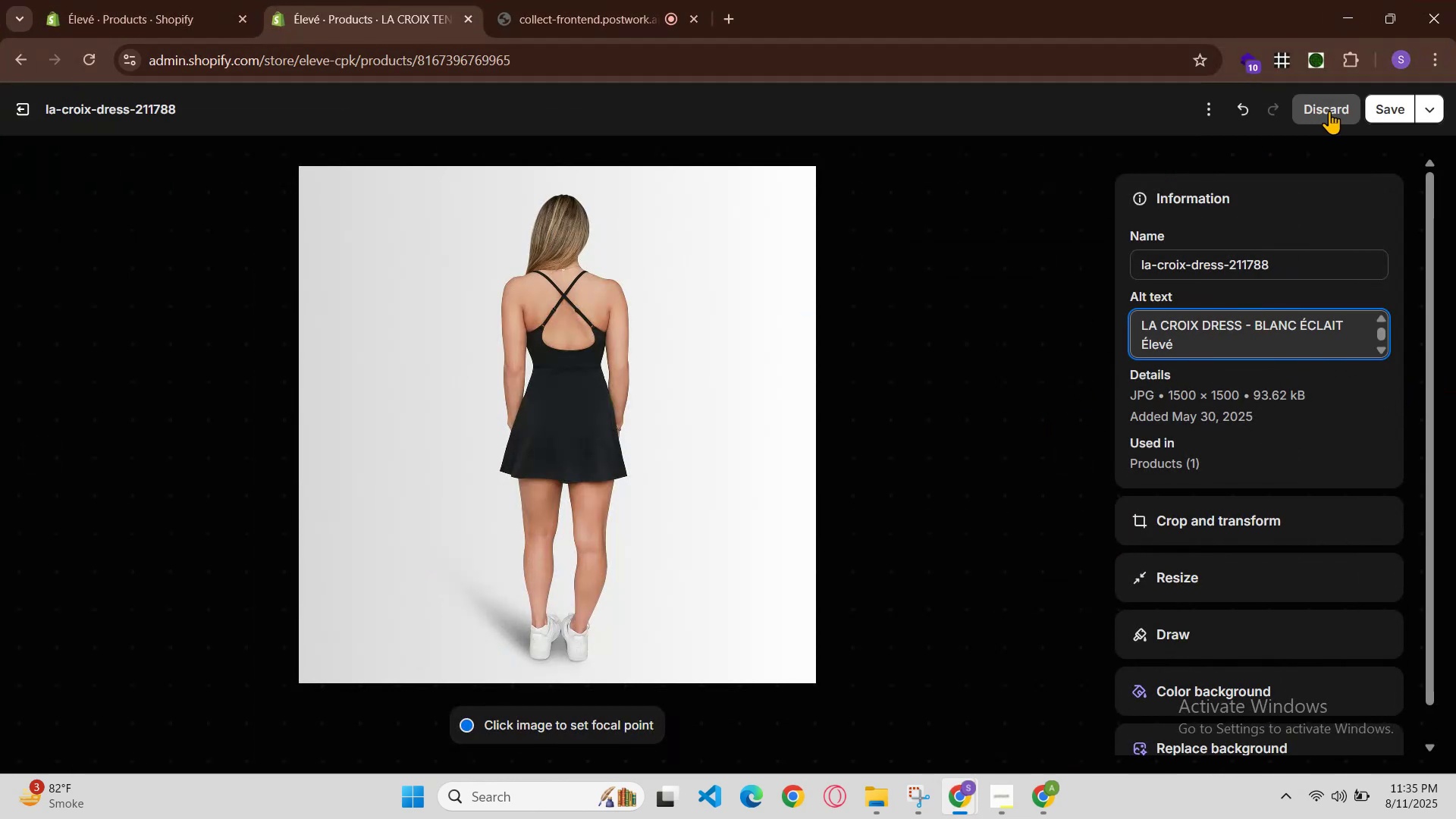 
left_click([1380, 105])
 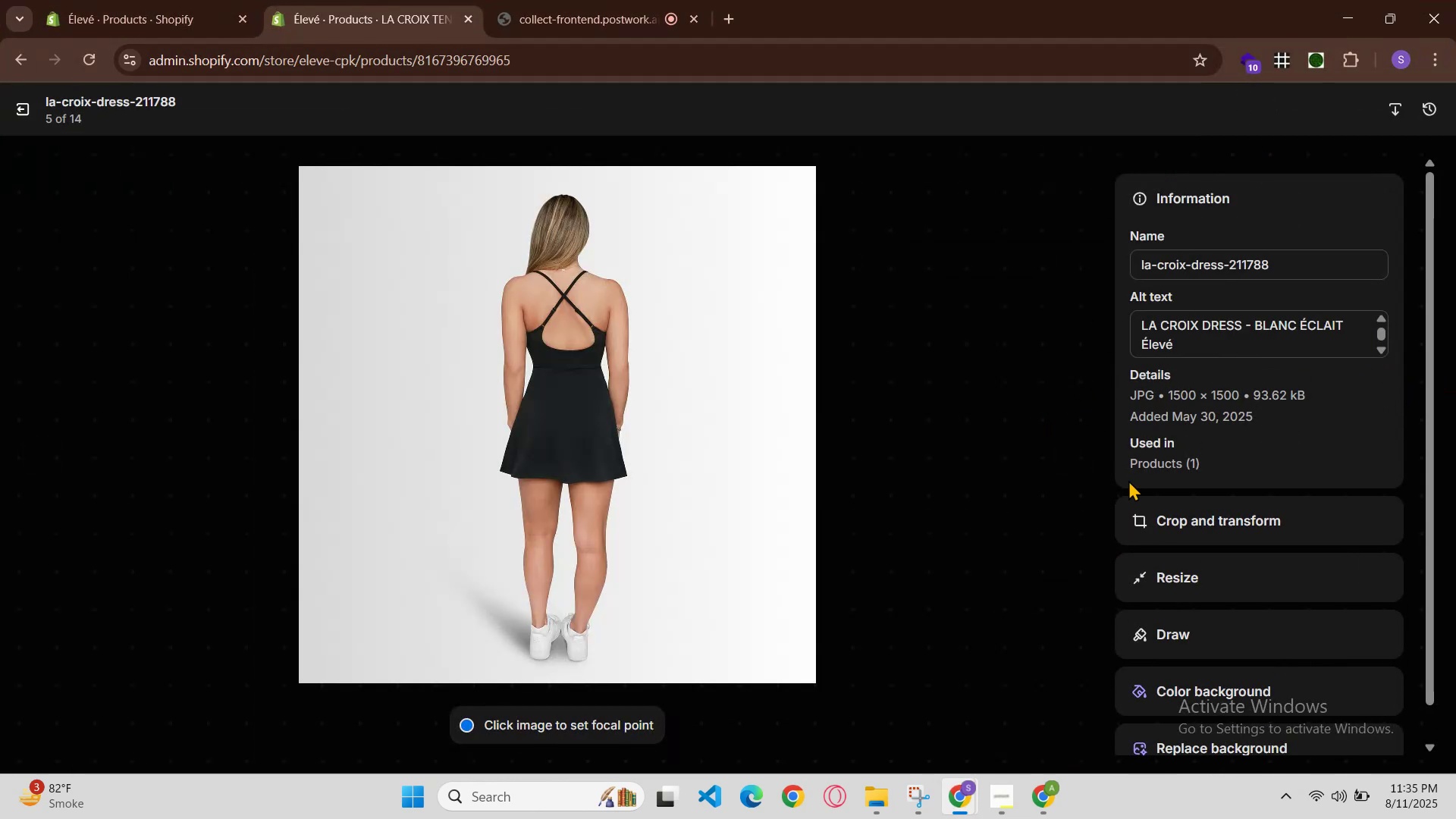 
left_click([959, 799])
 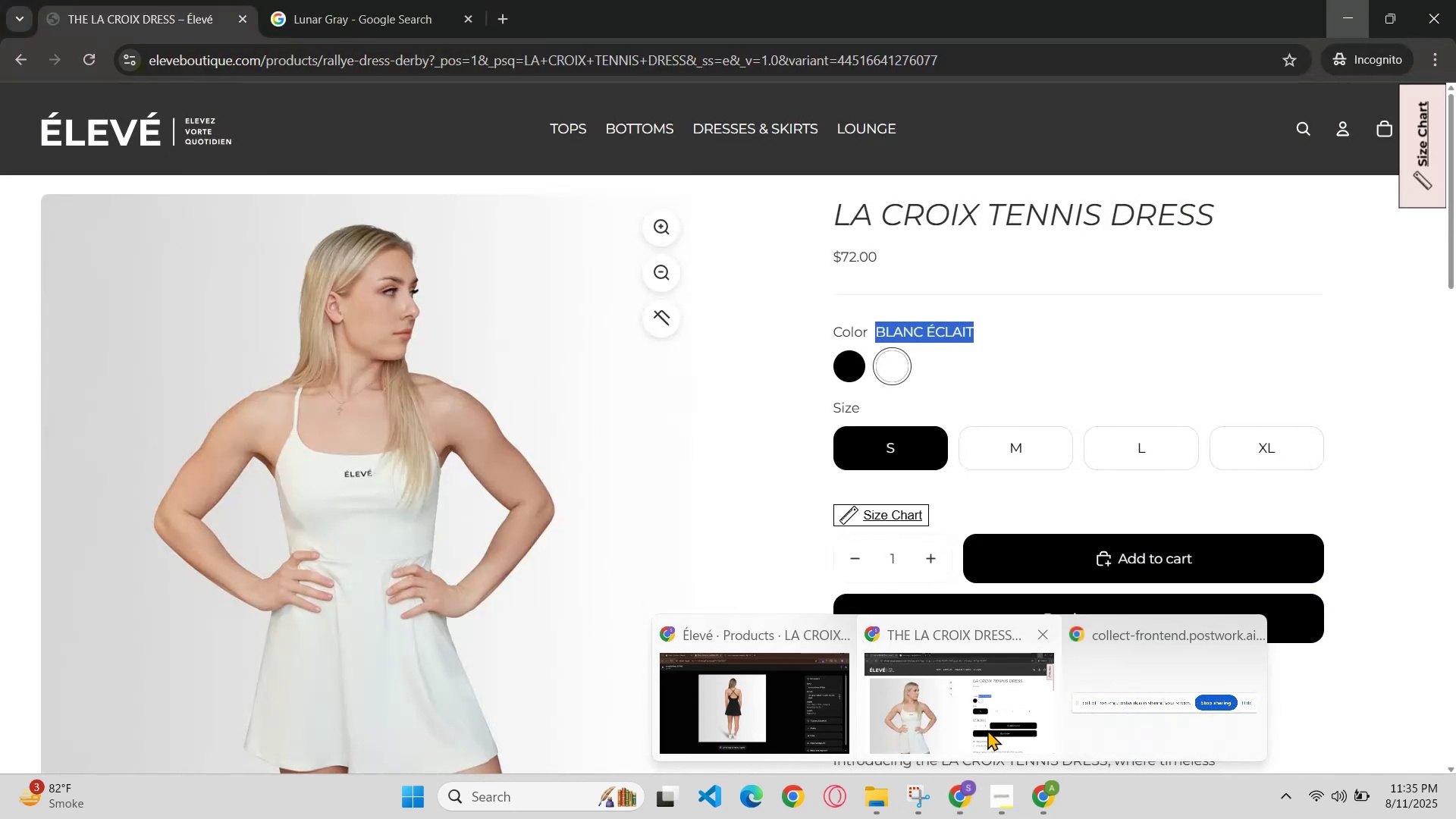 
left_click([987, 730])
 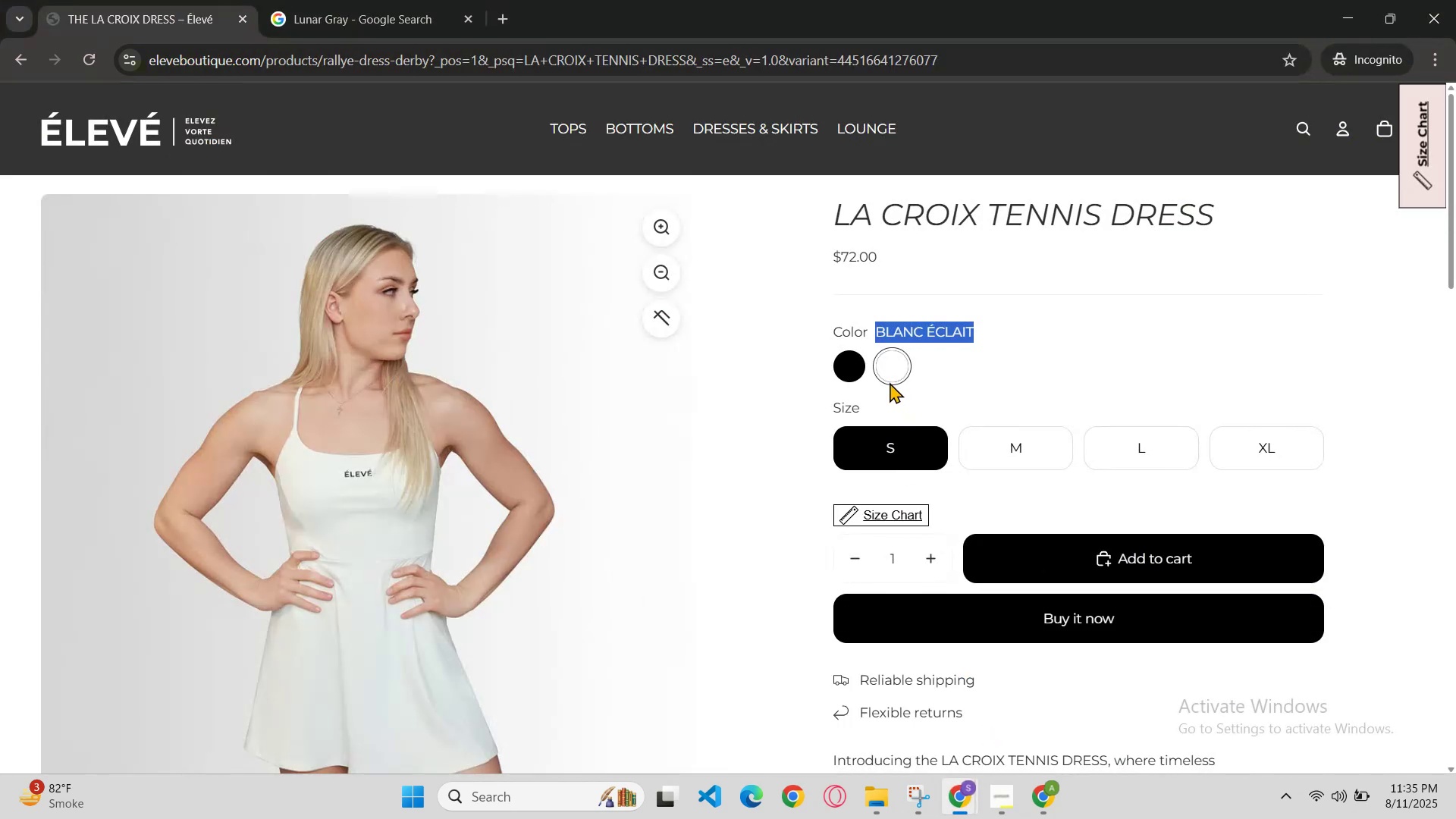 
left_click([859, 368])
 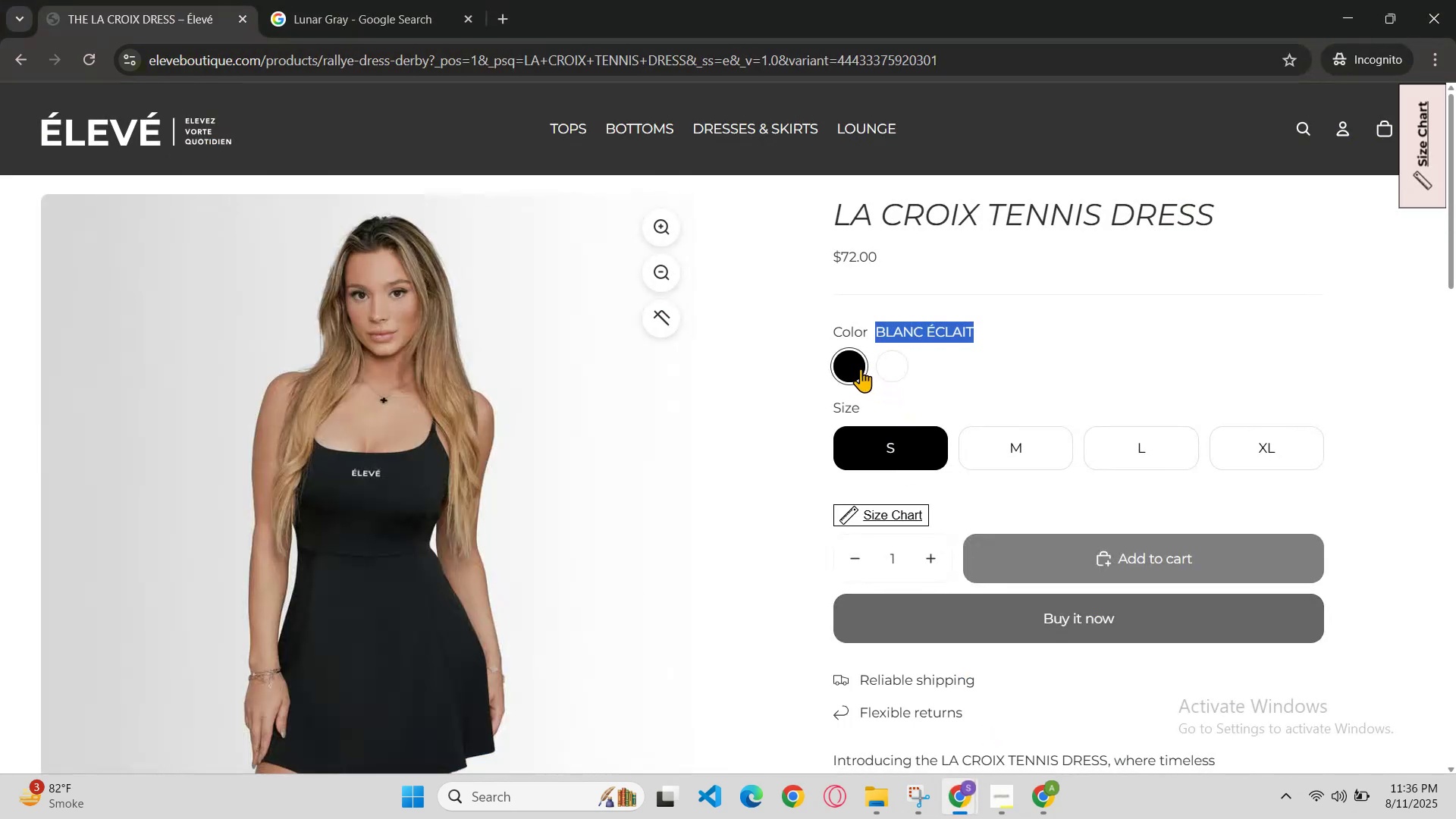 
scroll: coordinate [853, 428], scroll_direction: down, amount: 2.0
 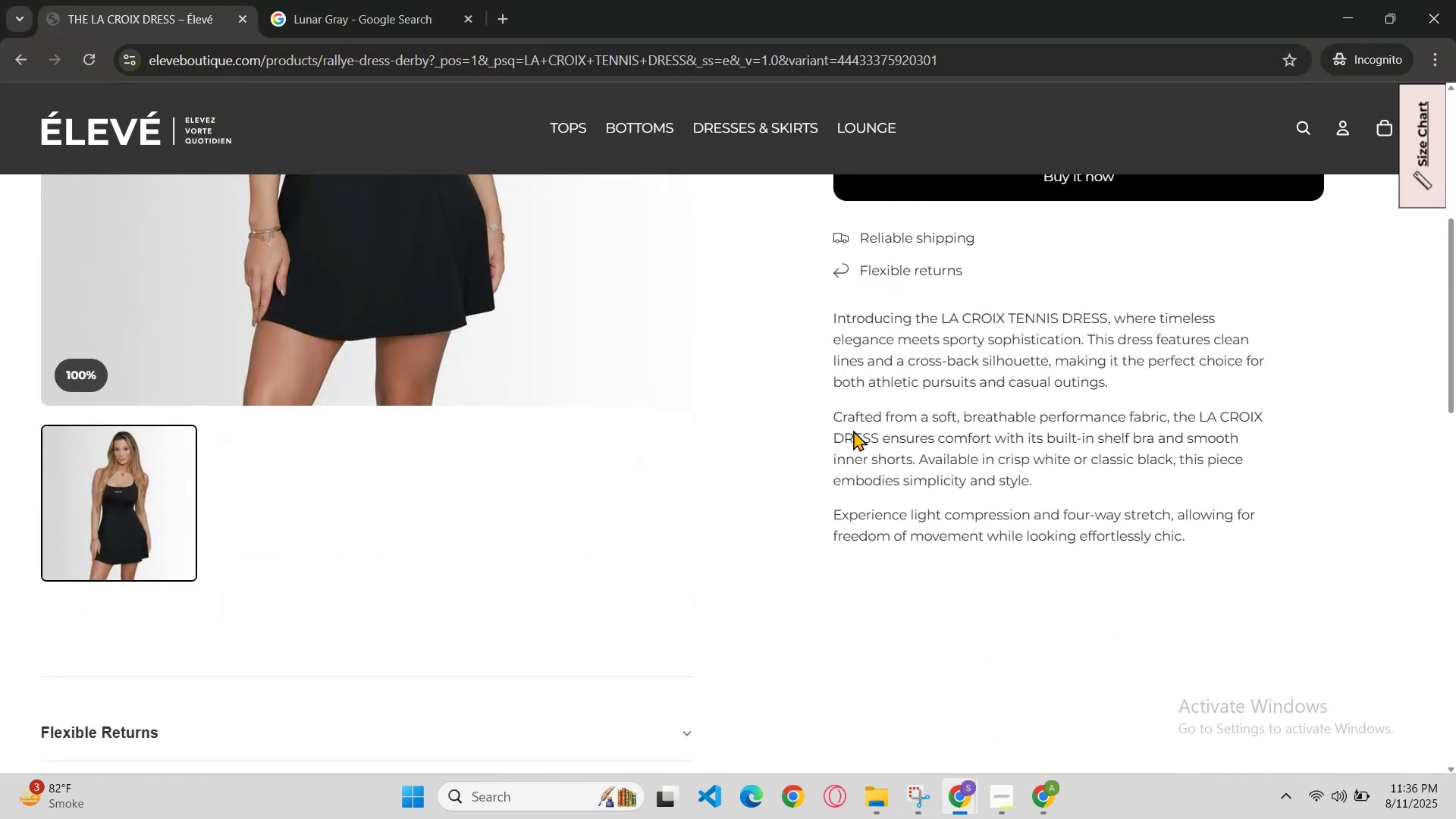 
scroll: coordinate [853, 430], scroll_direction: up, amount: 2.0
 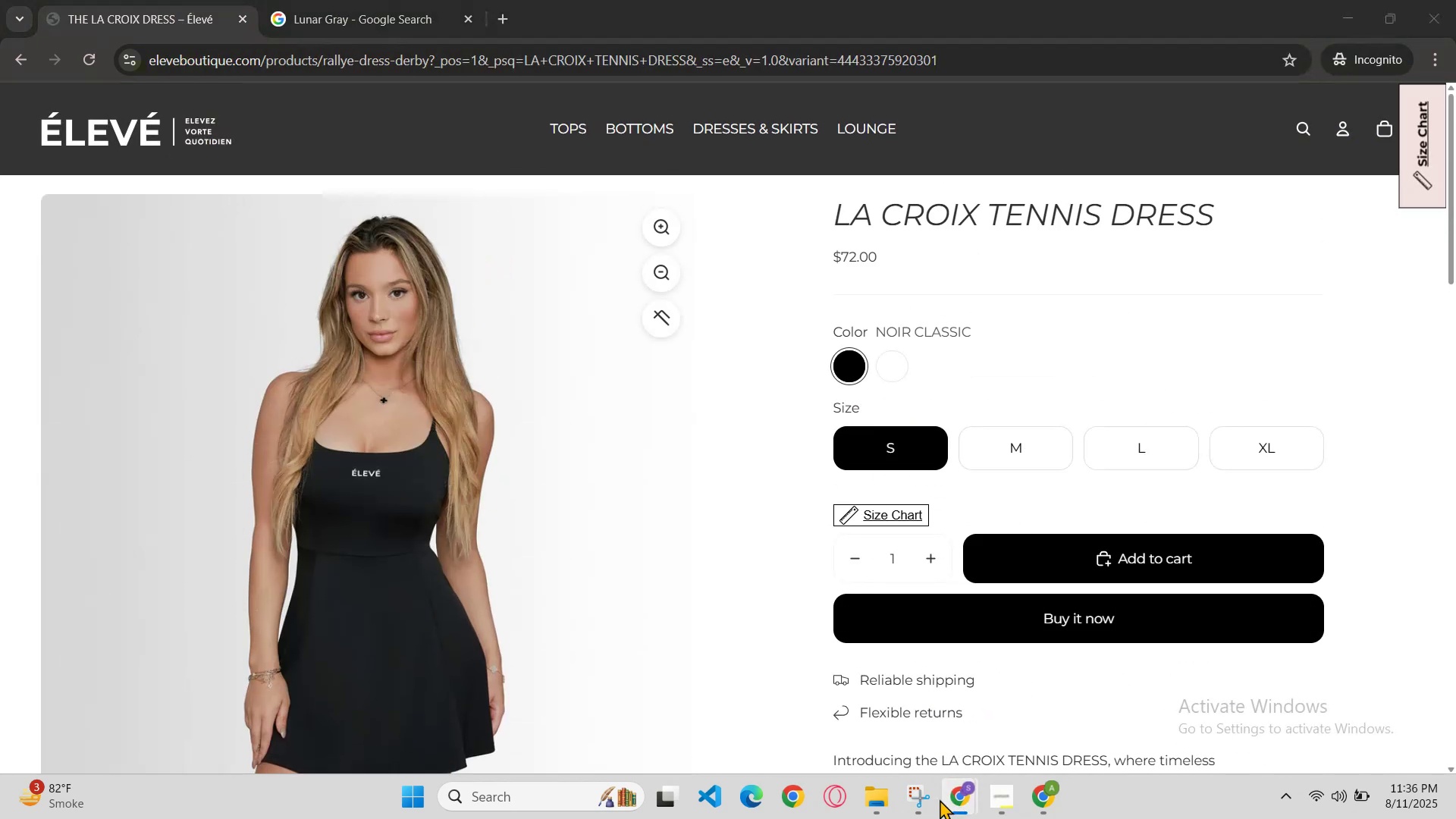 
left_click([808, 741])
 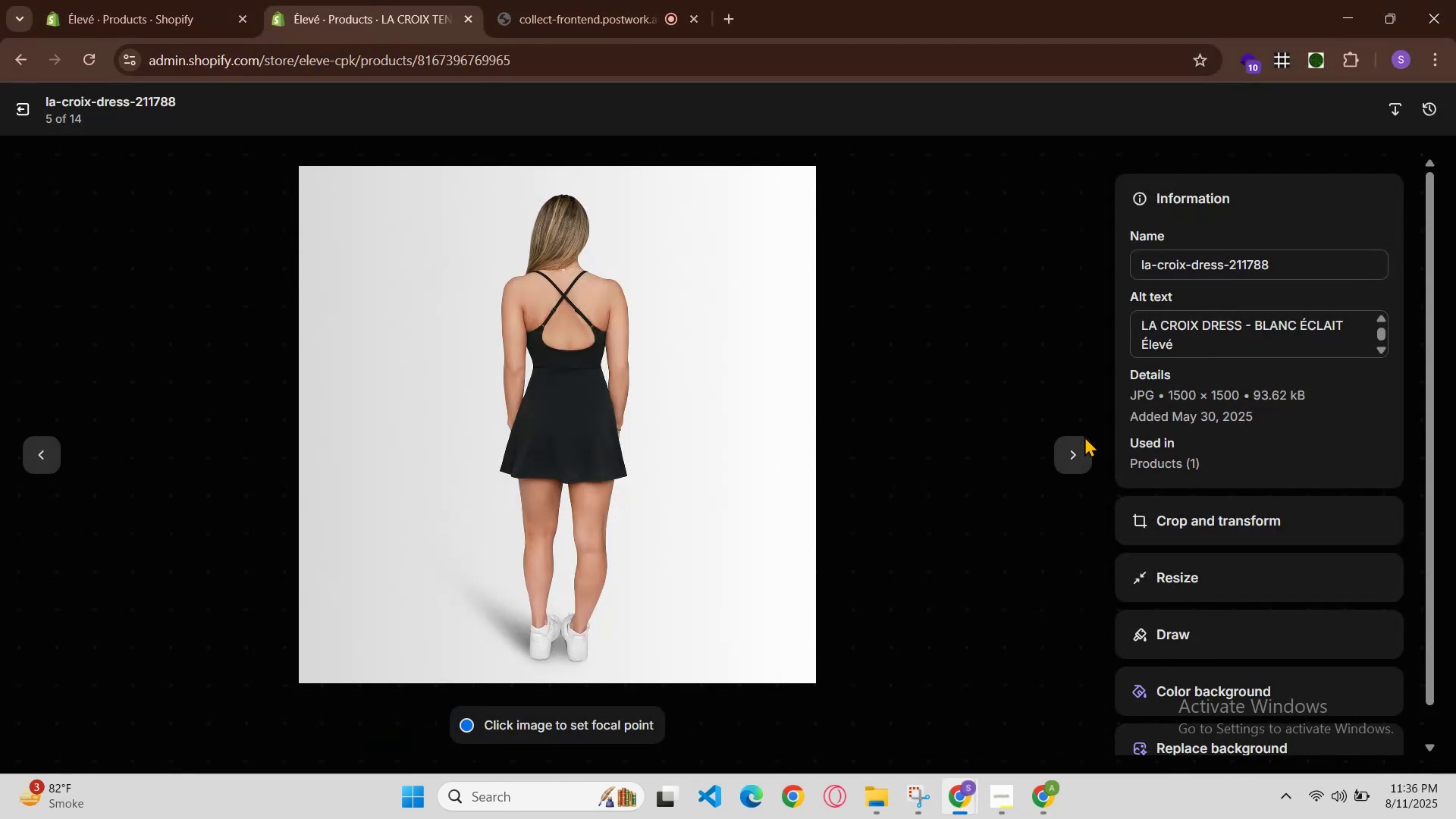 
left_click([1076, 449])
 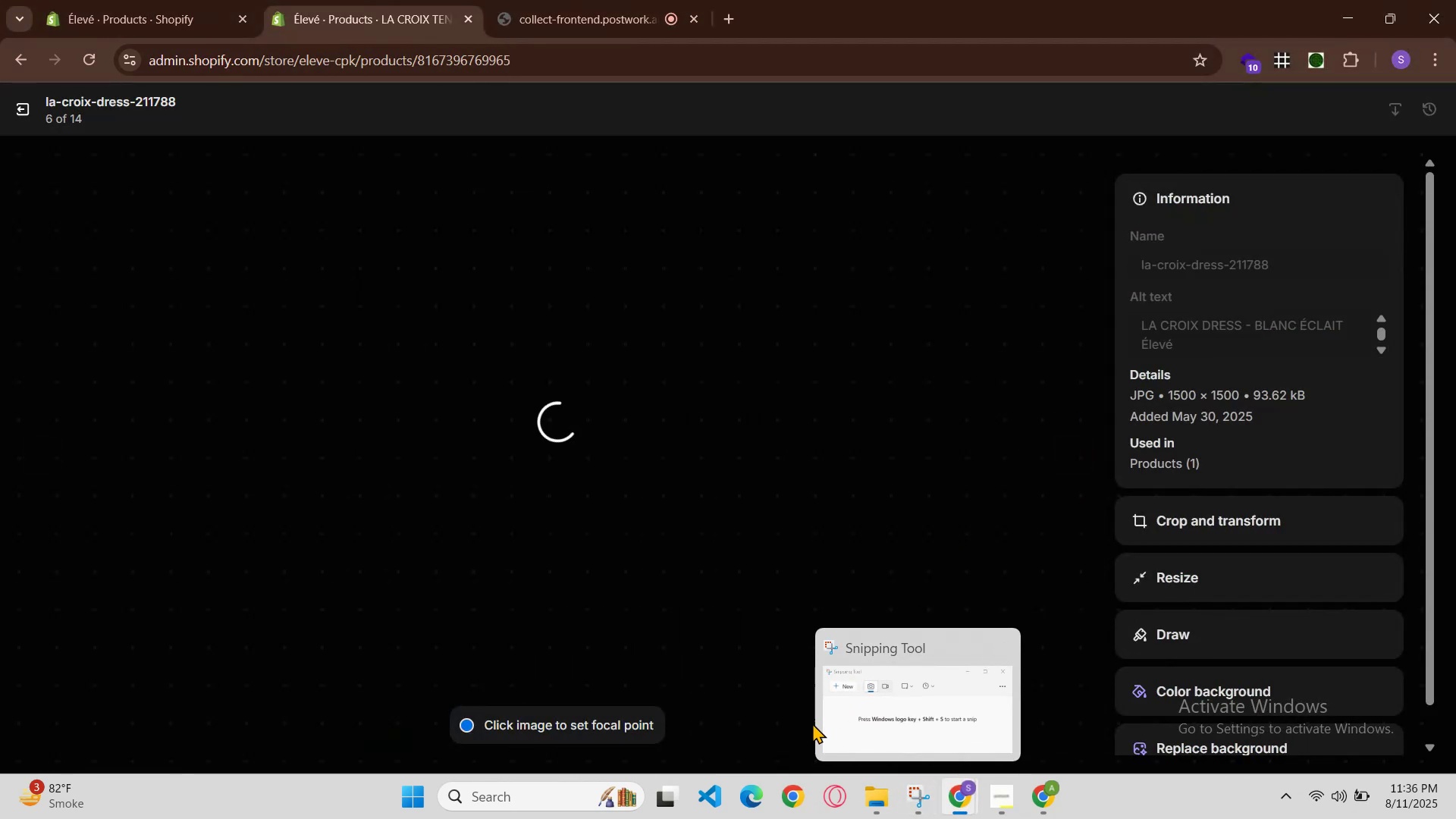 
left_click([958, 792])
 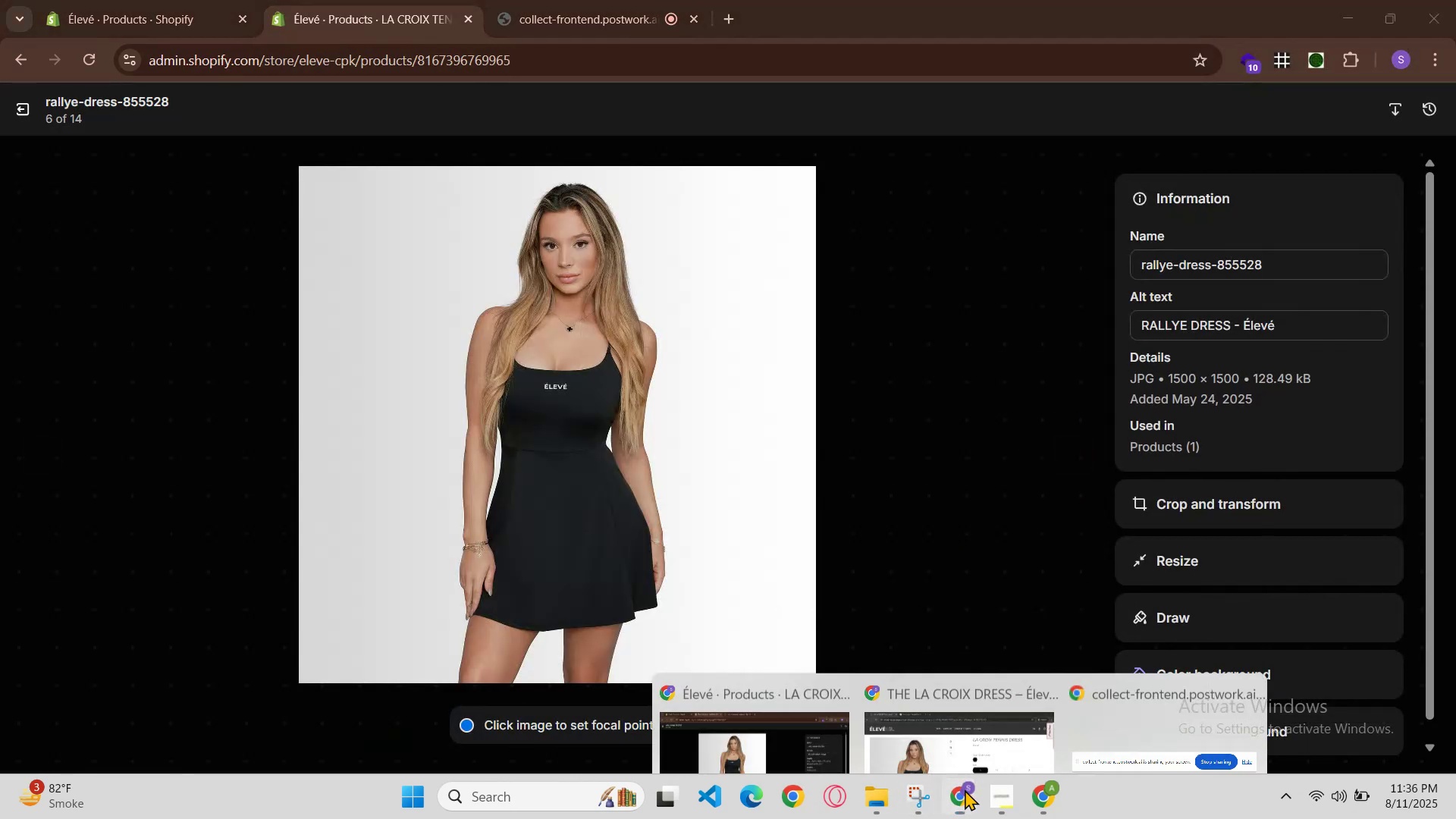 
mouse_move([964, 725])
 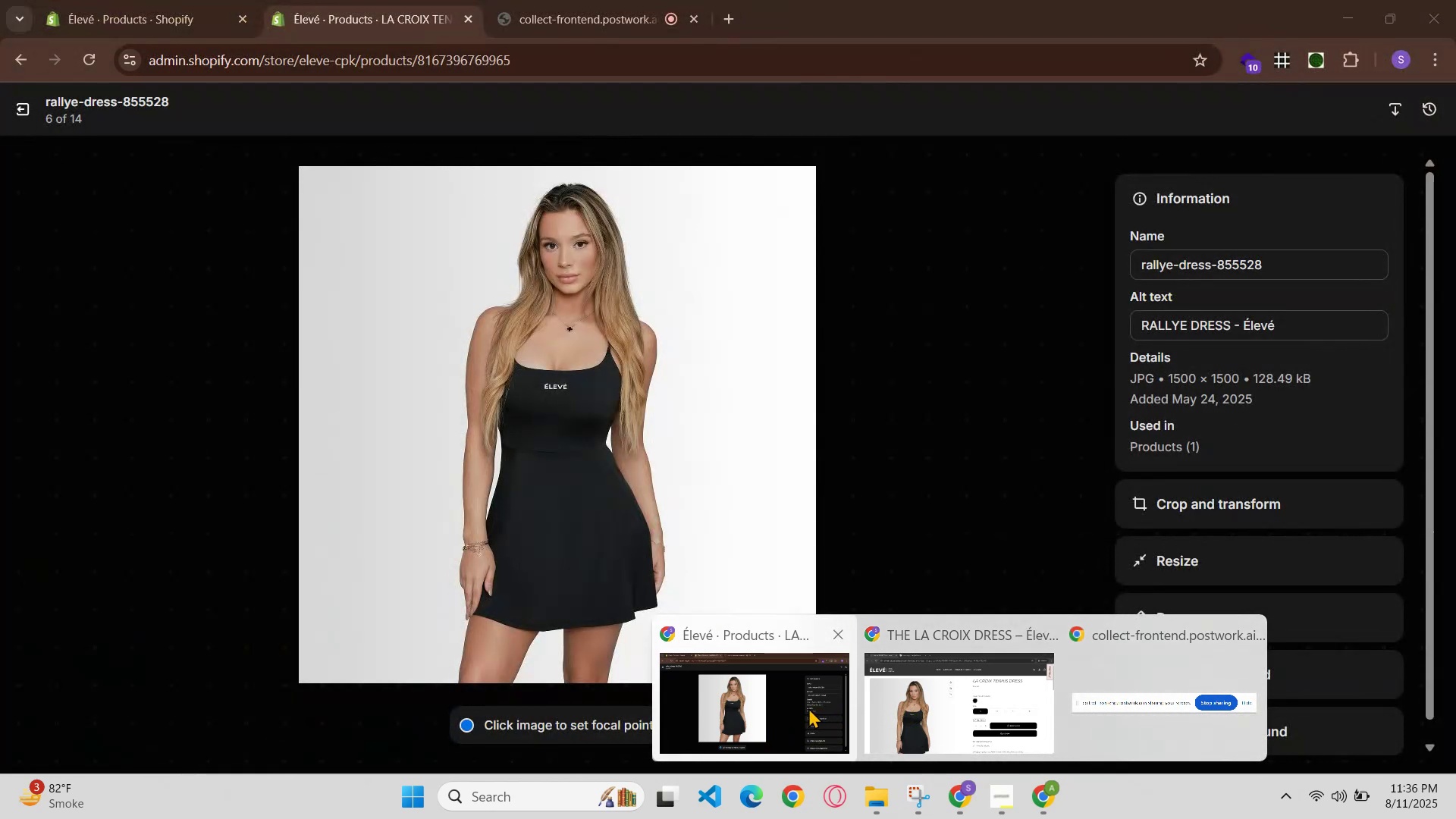 
left_click([43, 445])
 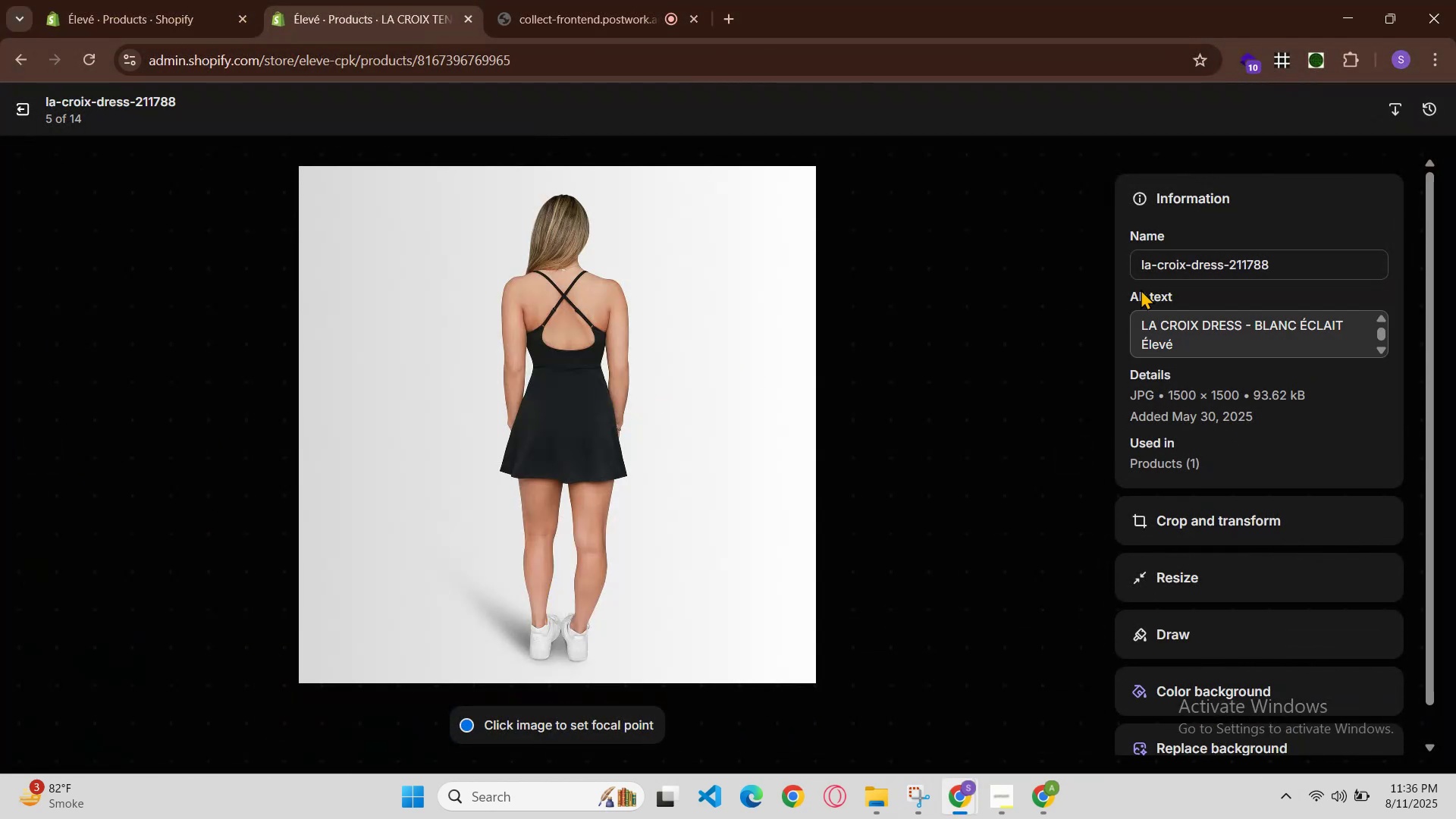 
key(Control+Z)
 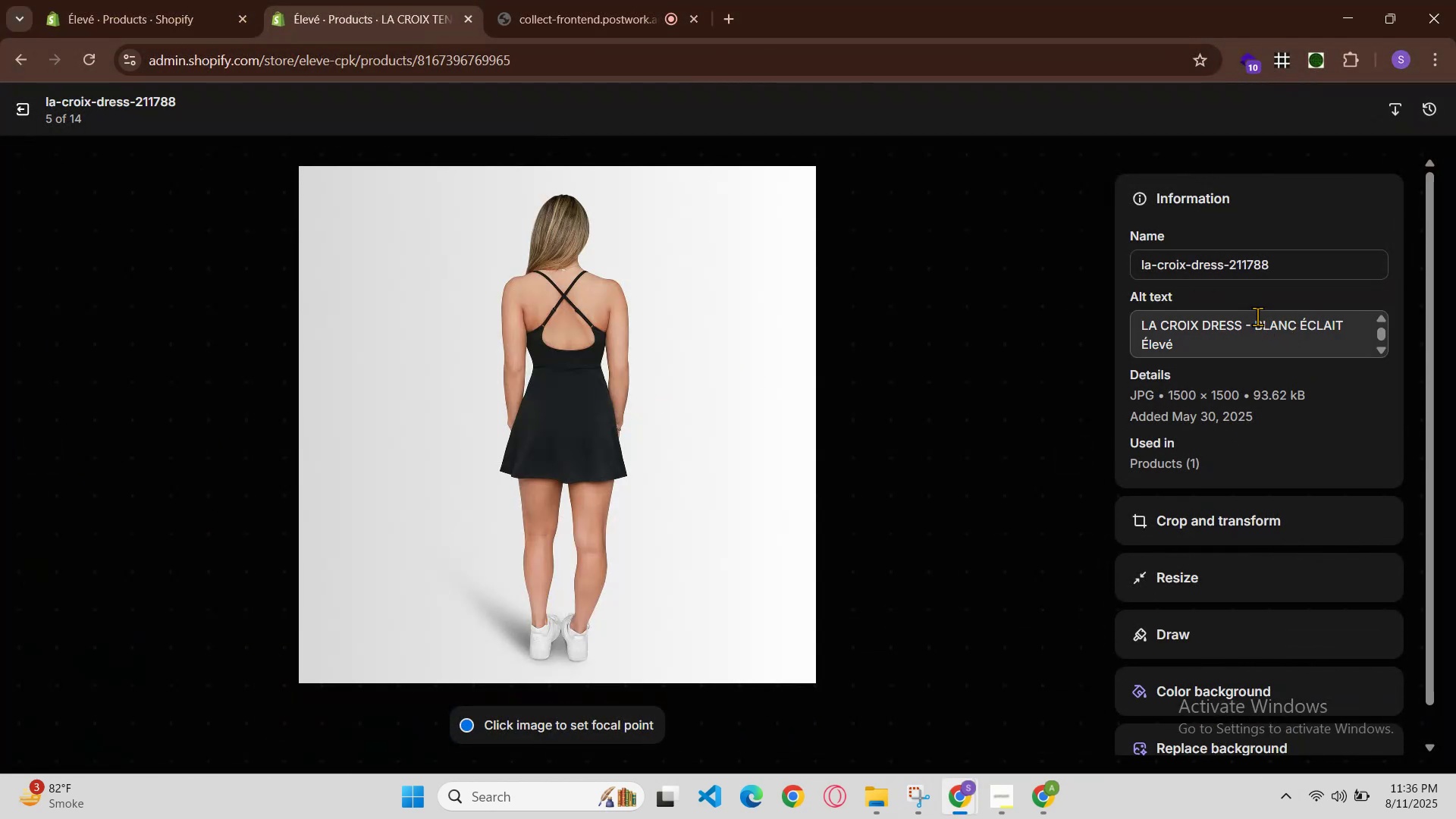 
left_click_drag(start_coordinate=[1257, 328], to_coordinate=[1363, 326])
 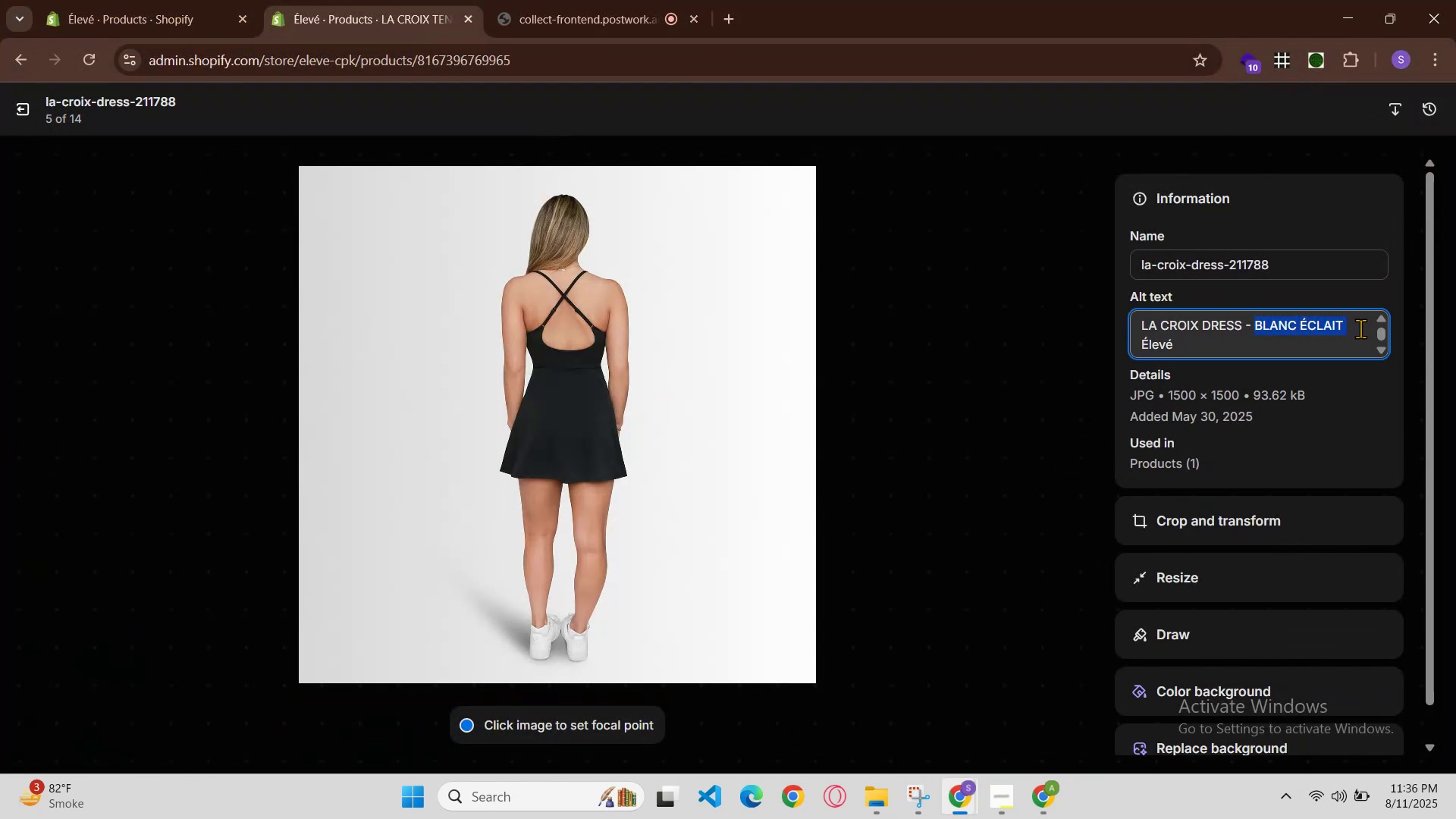 
key(Backspace)
 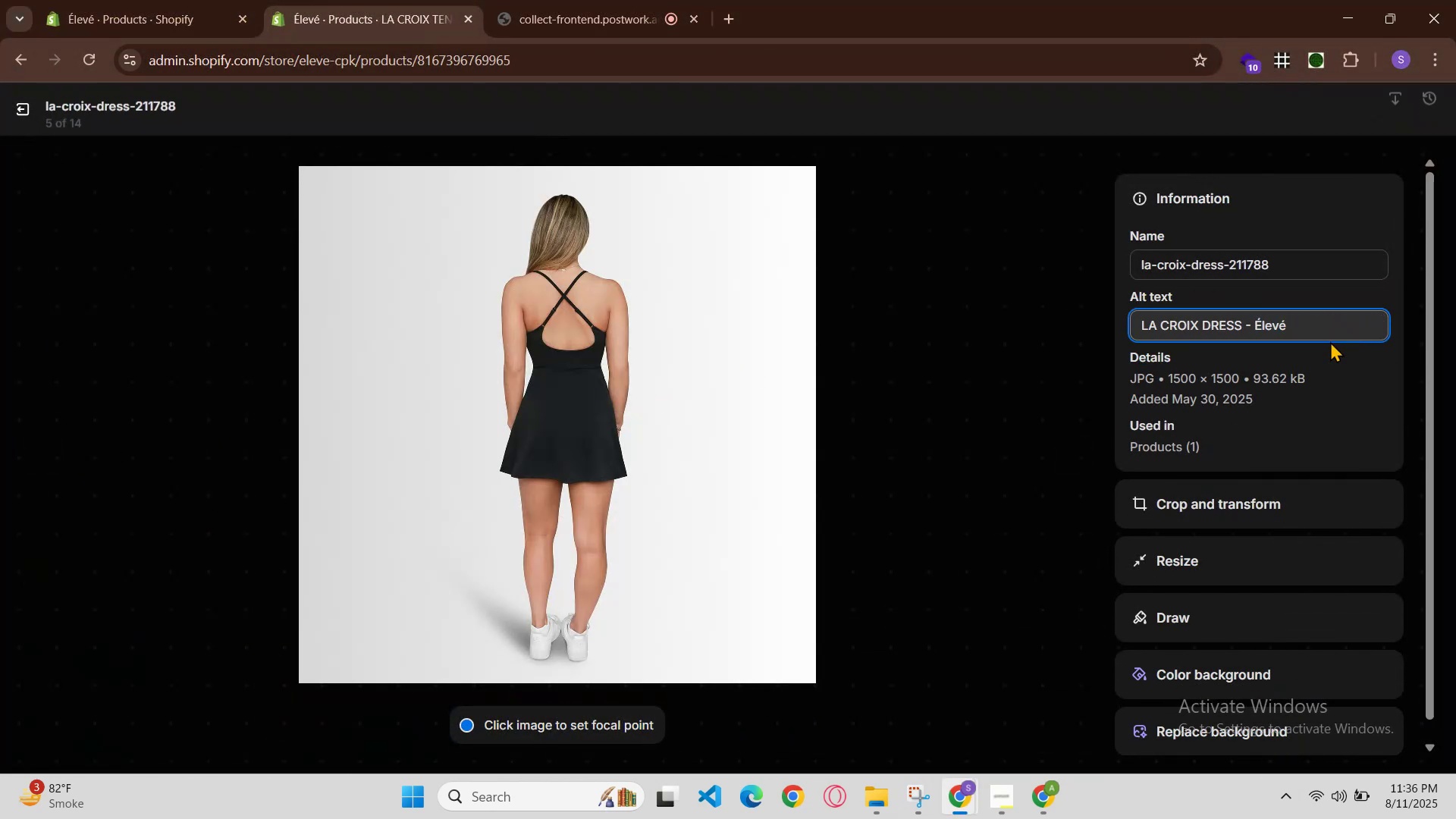 
scroll: coordinate [1150, 336], scroll_direction: down, amount: 2.0
 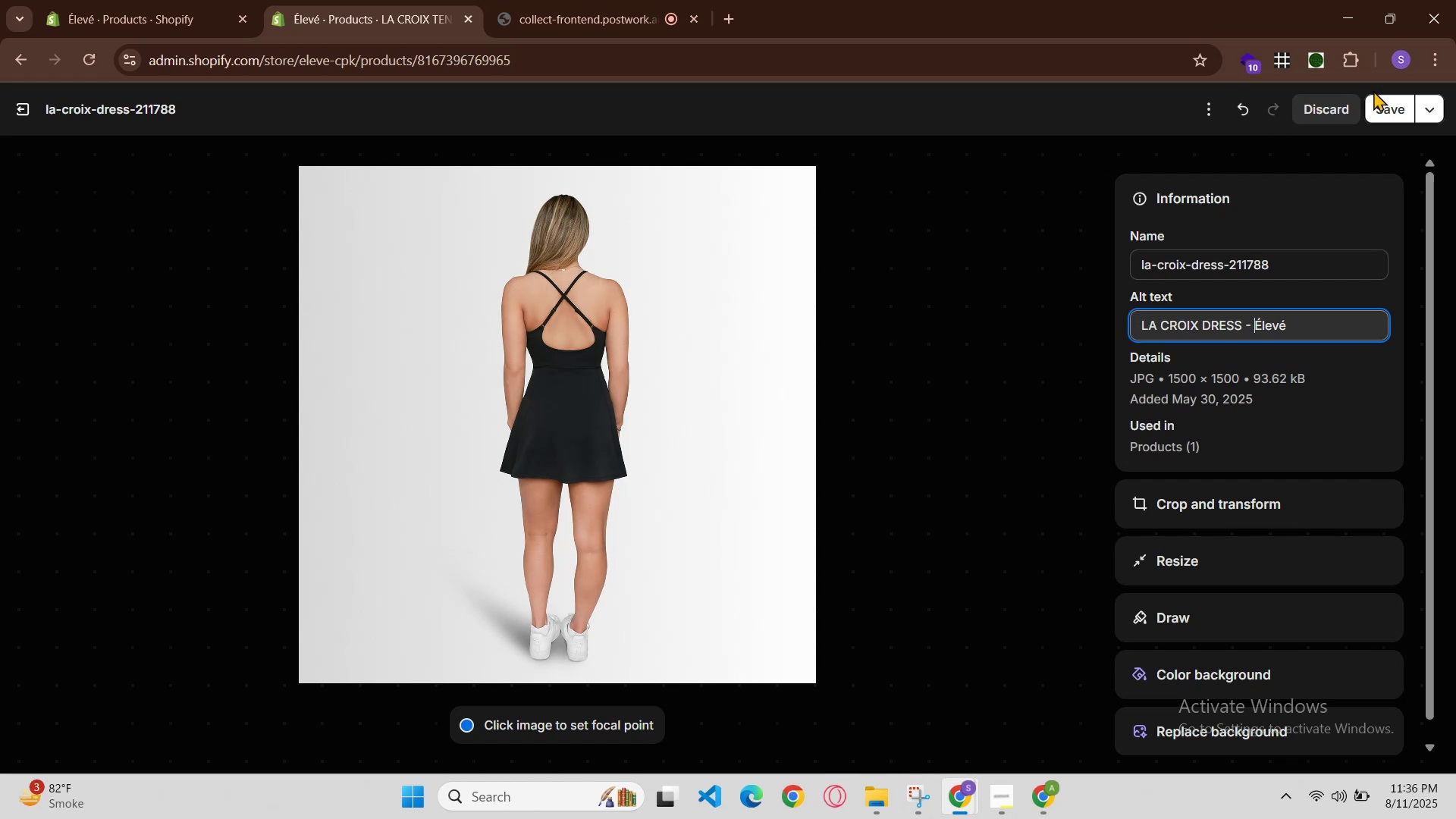 
left_click([1379, 111])
 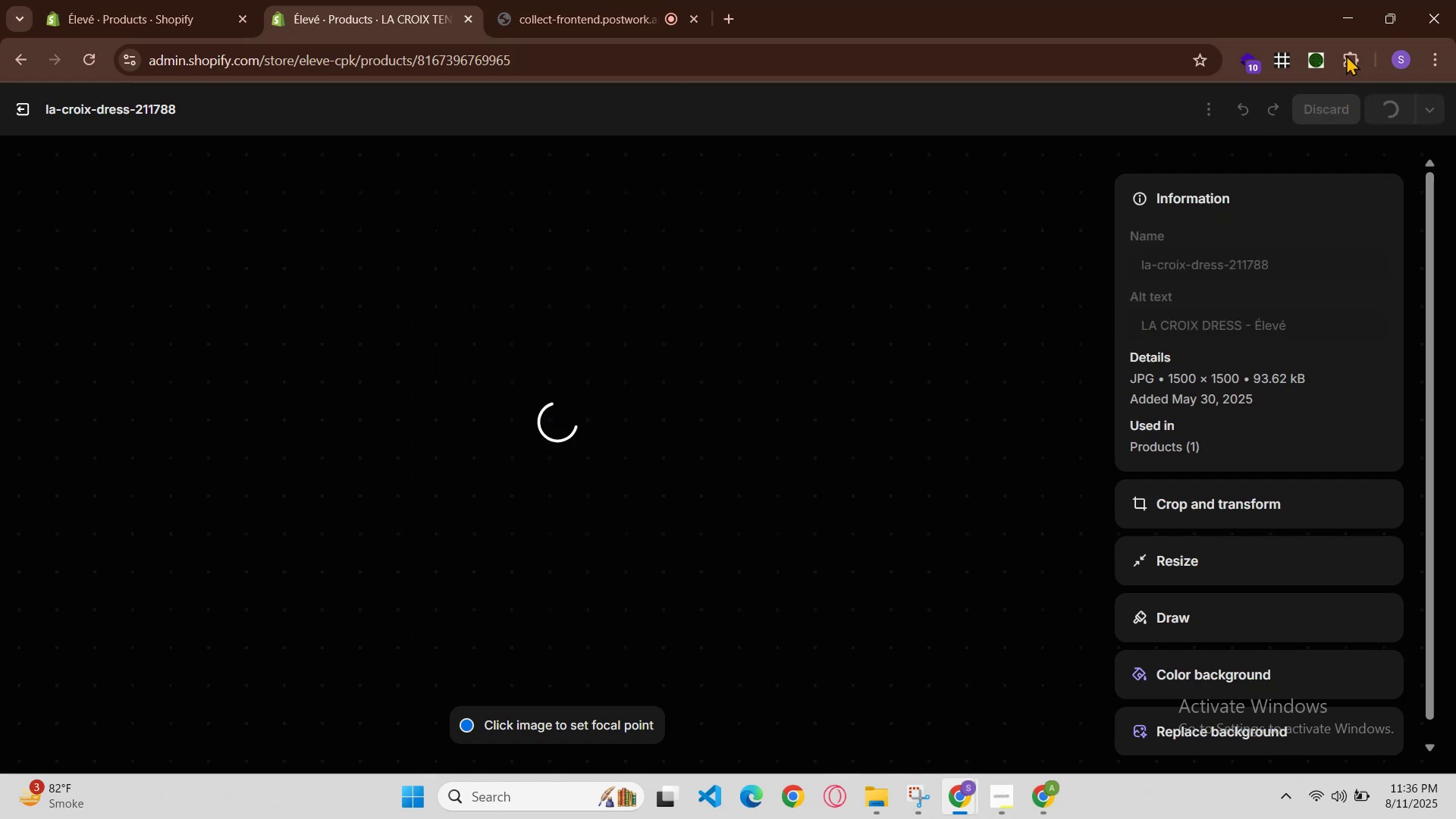 
left_click([1346, 20])
 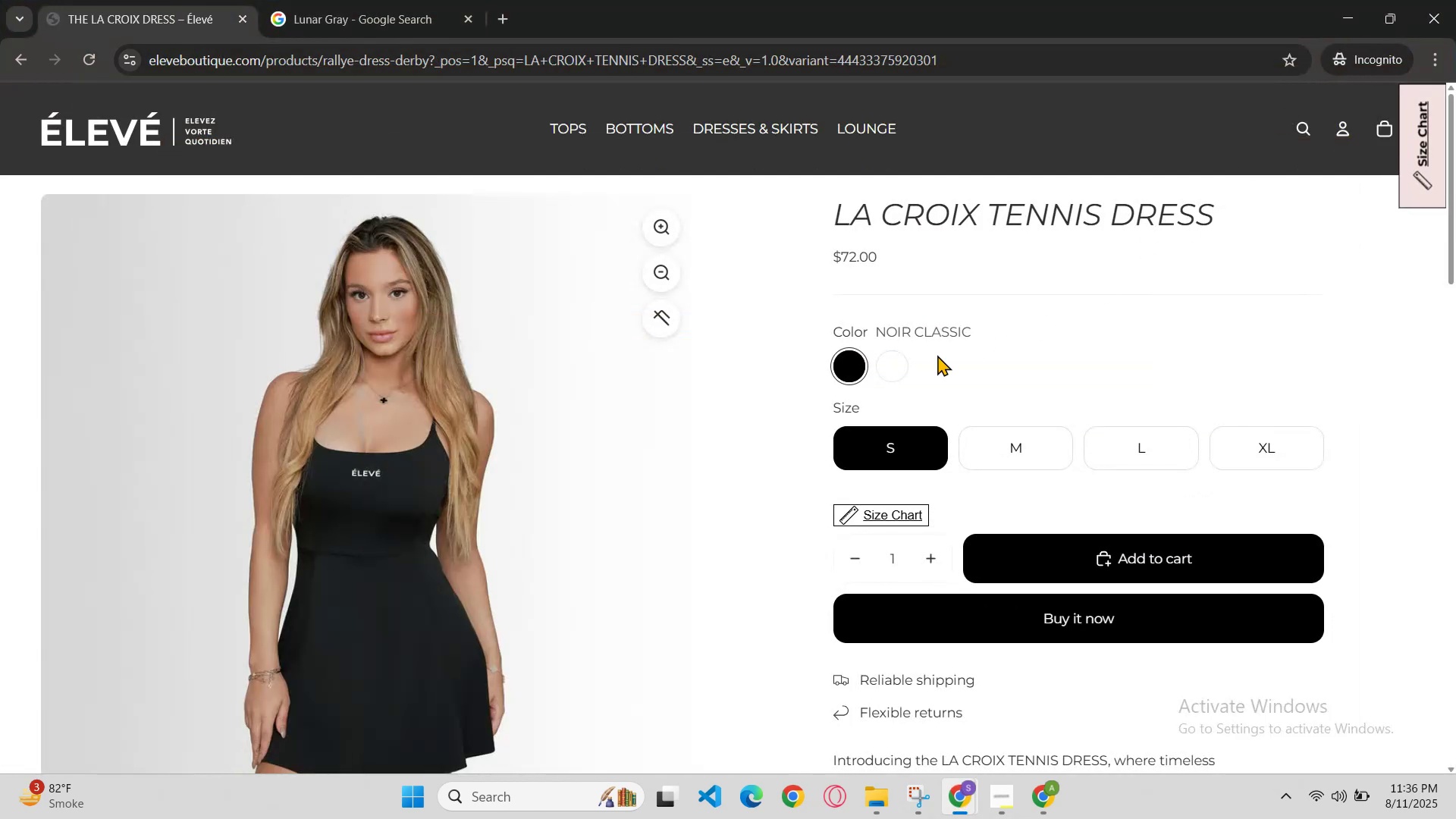 
key(Control+R)
 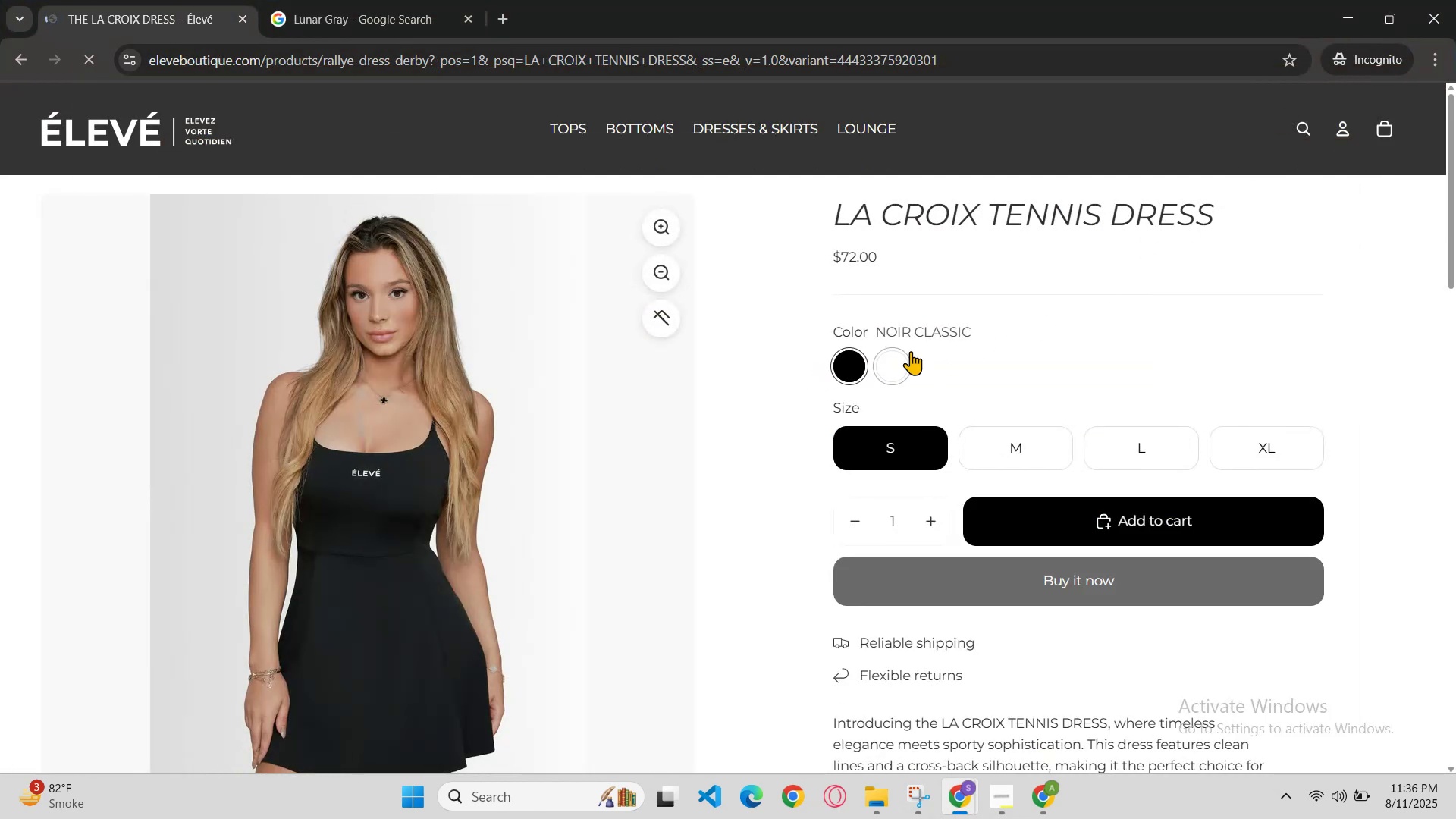 
left_click([901, 360])
 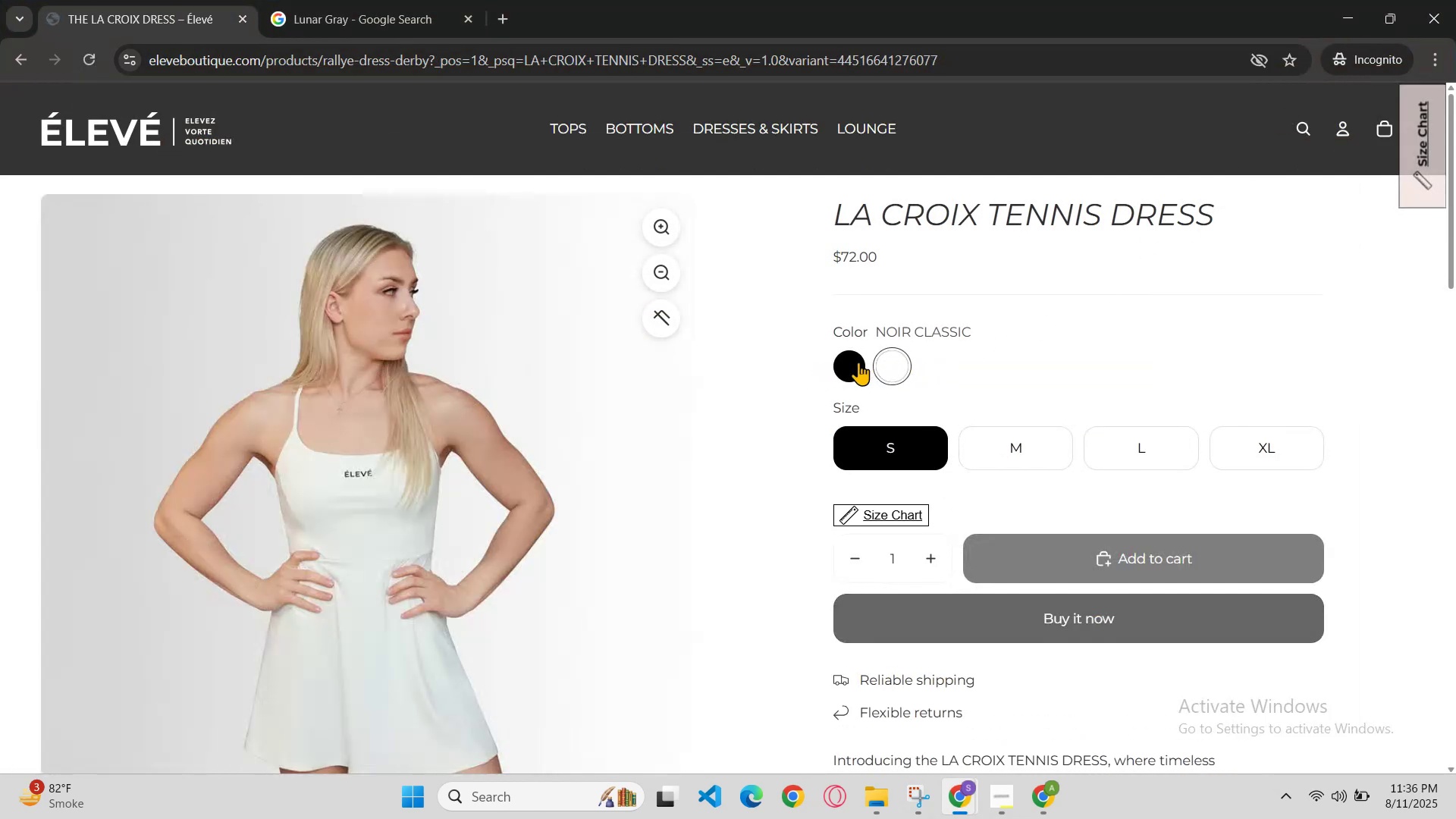 
left_click([843, 365])
 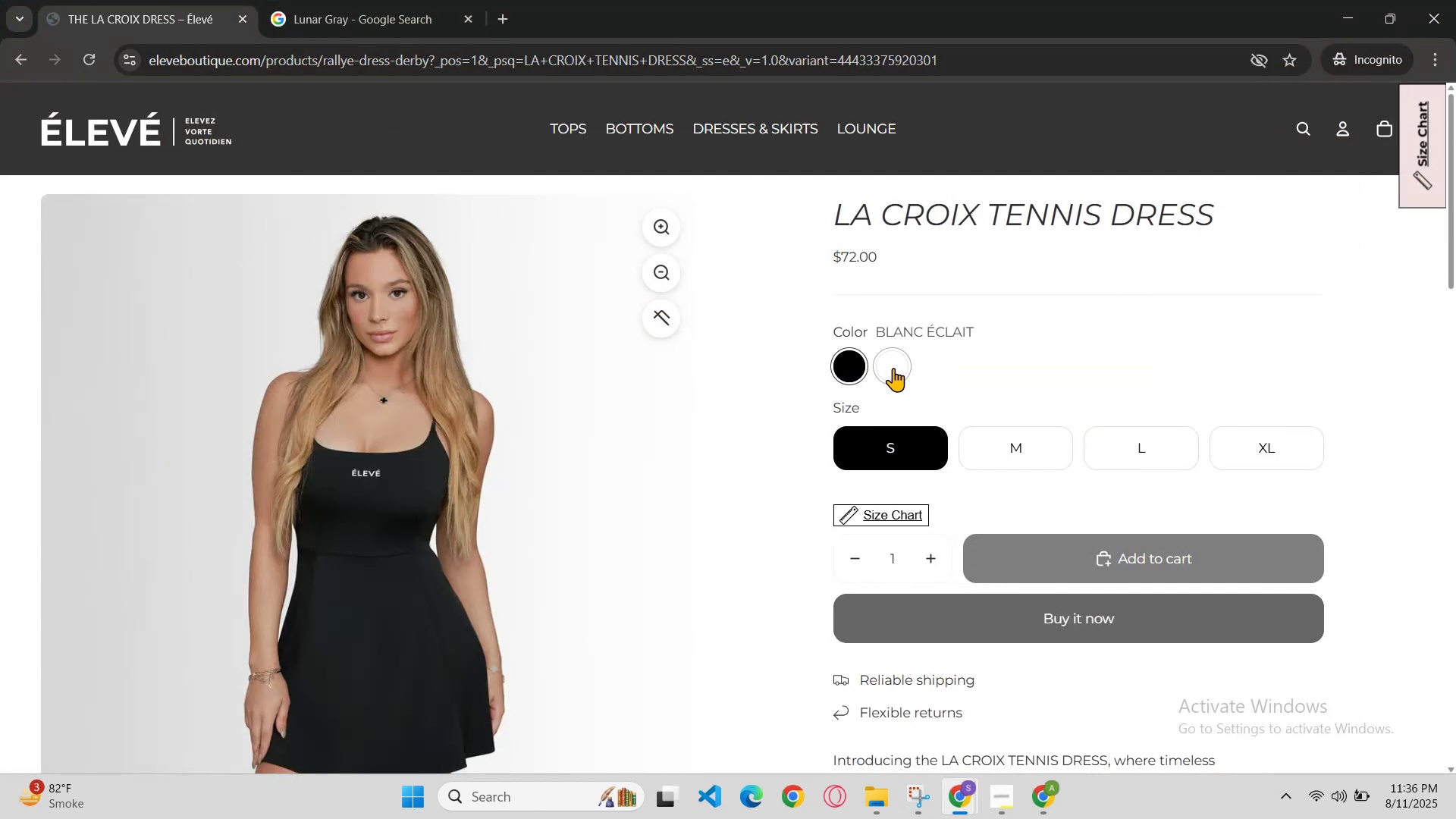 
left_click([898, 368])
 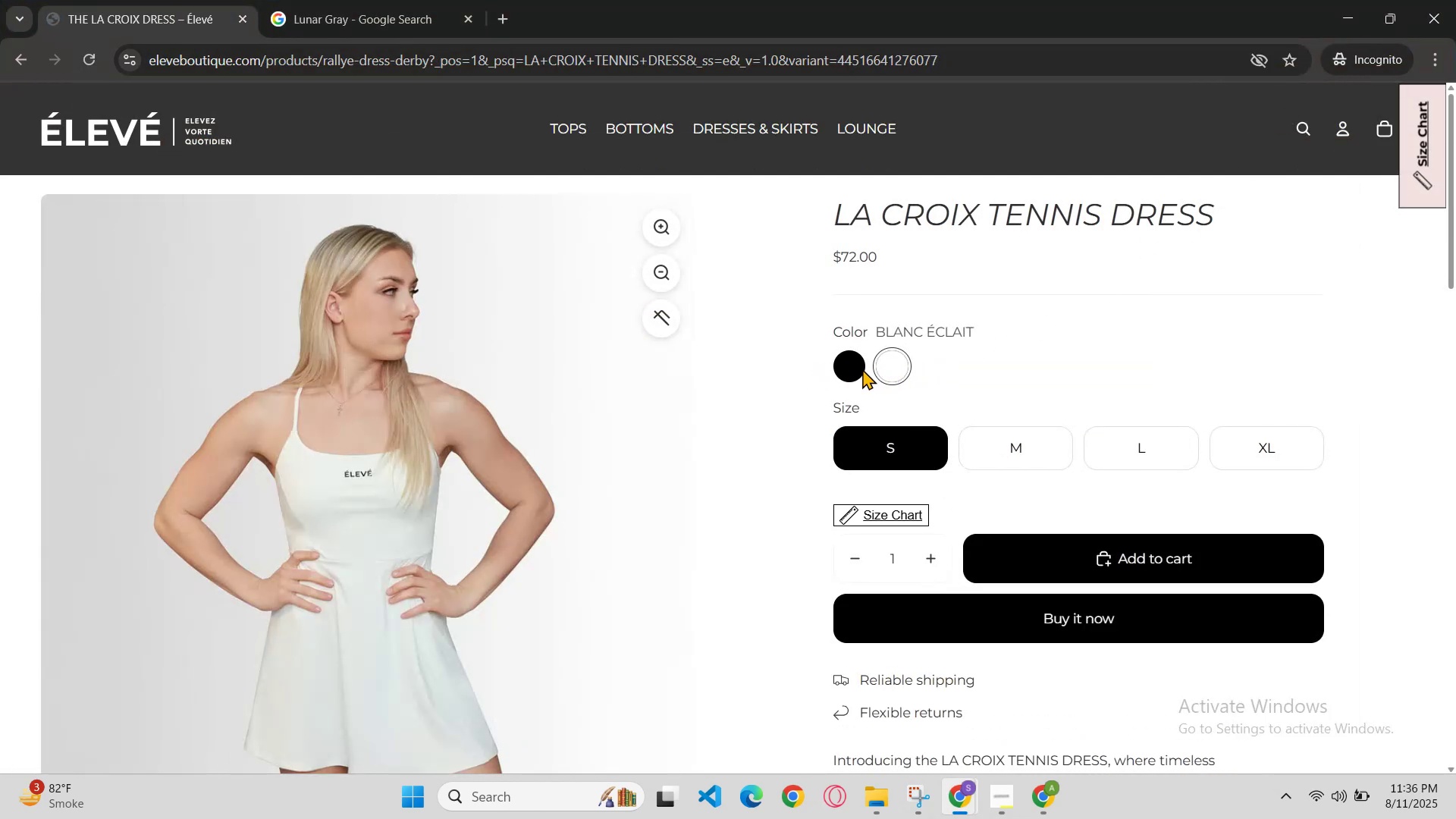 
scroll: coordinate [855, 371], scroll_direction: none, amount: 0.0
 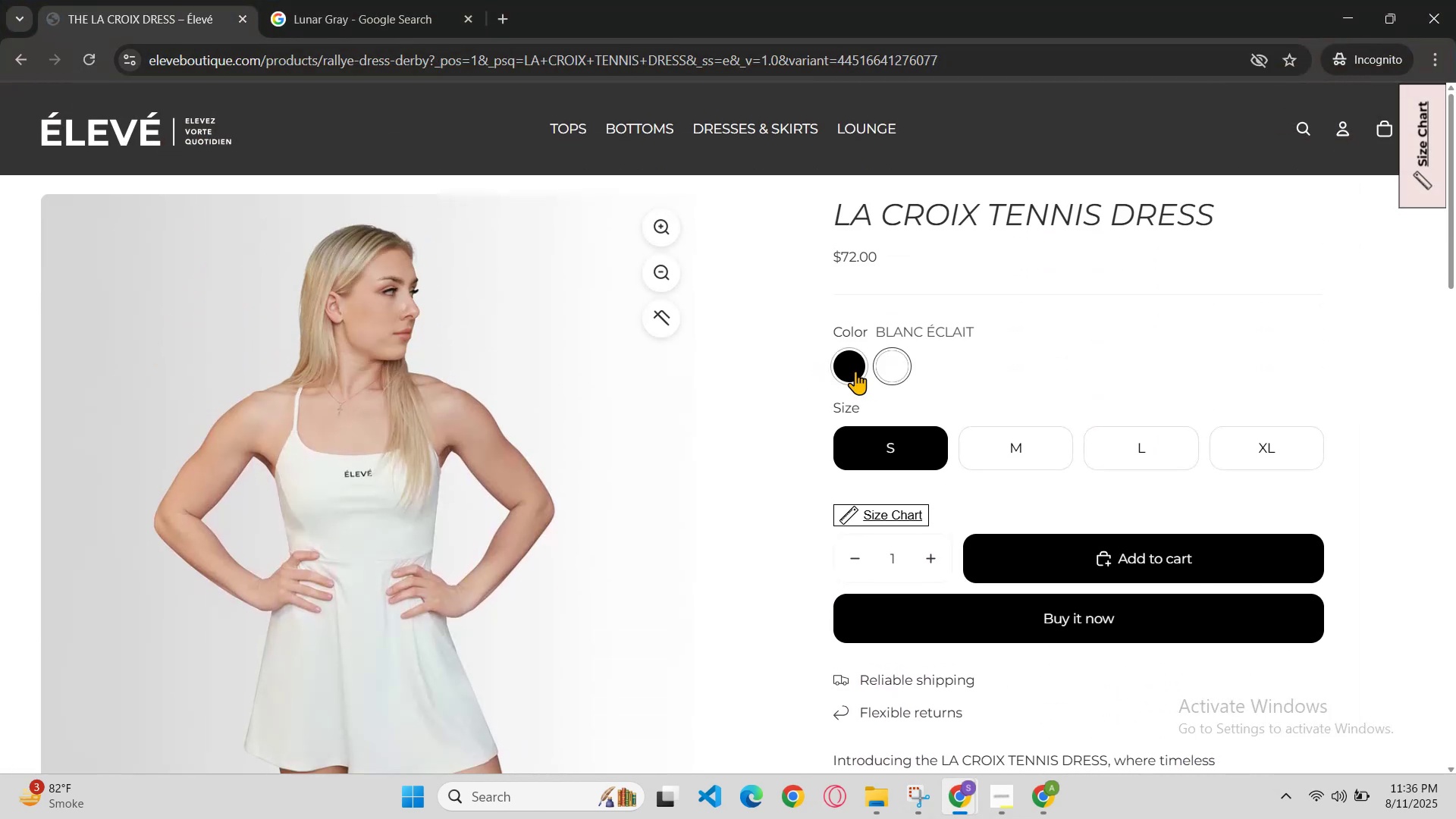 
left_click([855, 371])
 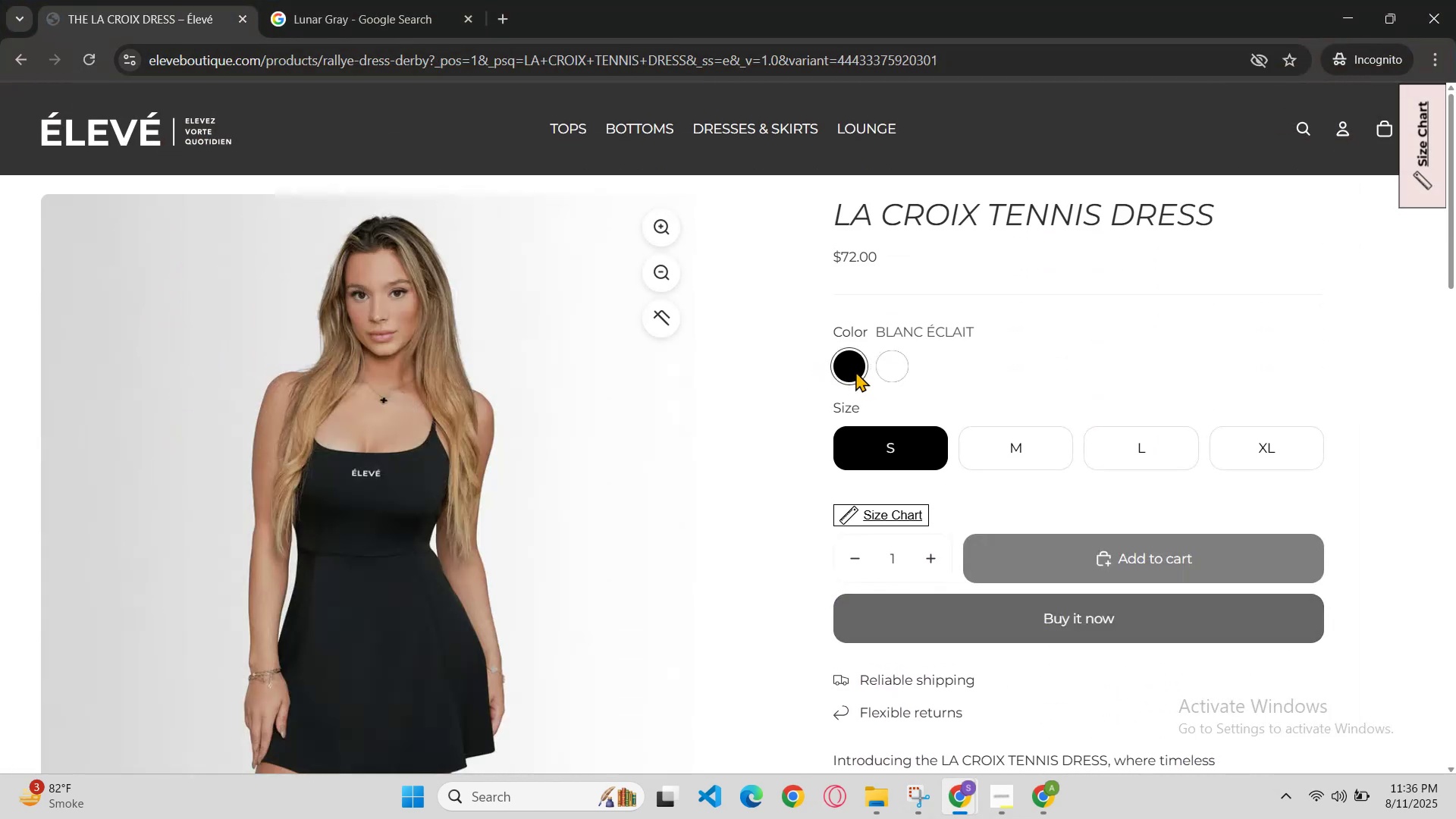 
scroll: coordinate [855, 371], scroll_direction: down, amount: 2.0
 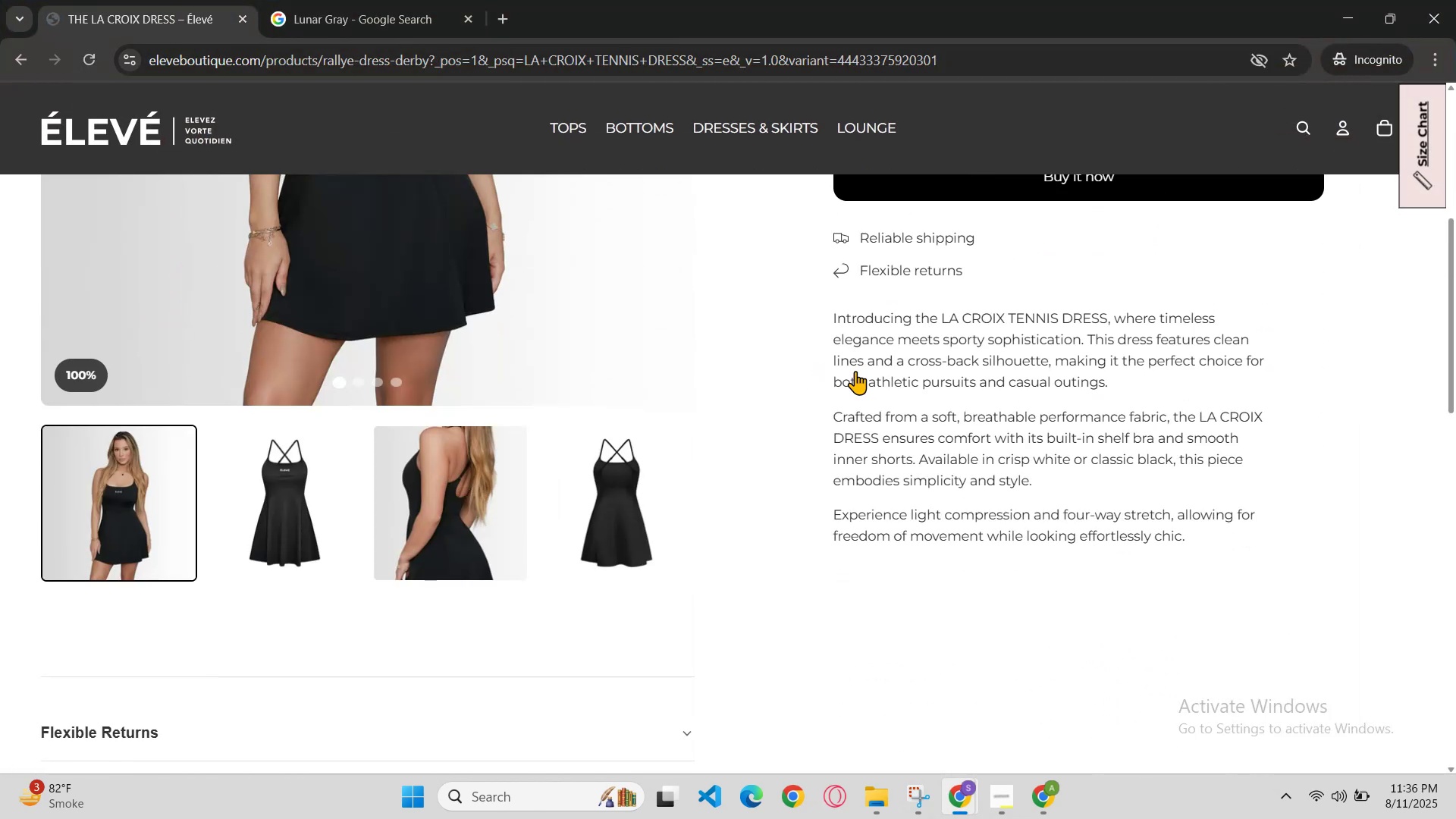 
scroll: coordinate [855, 371], scroll_direction: up, amount: 2.0
 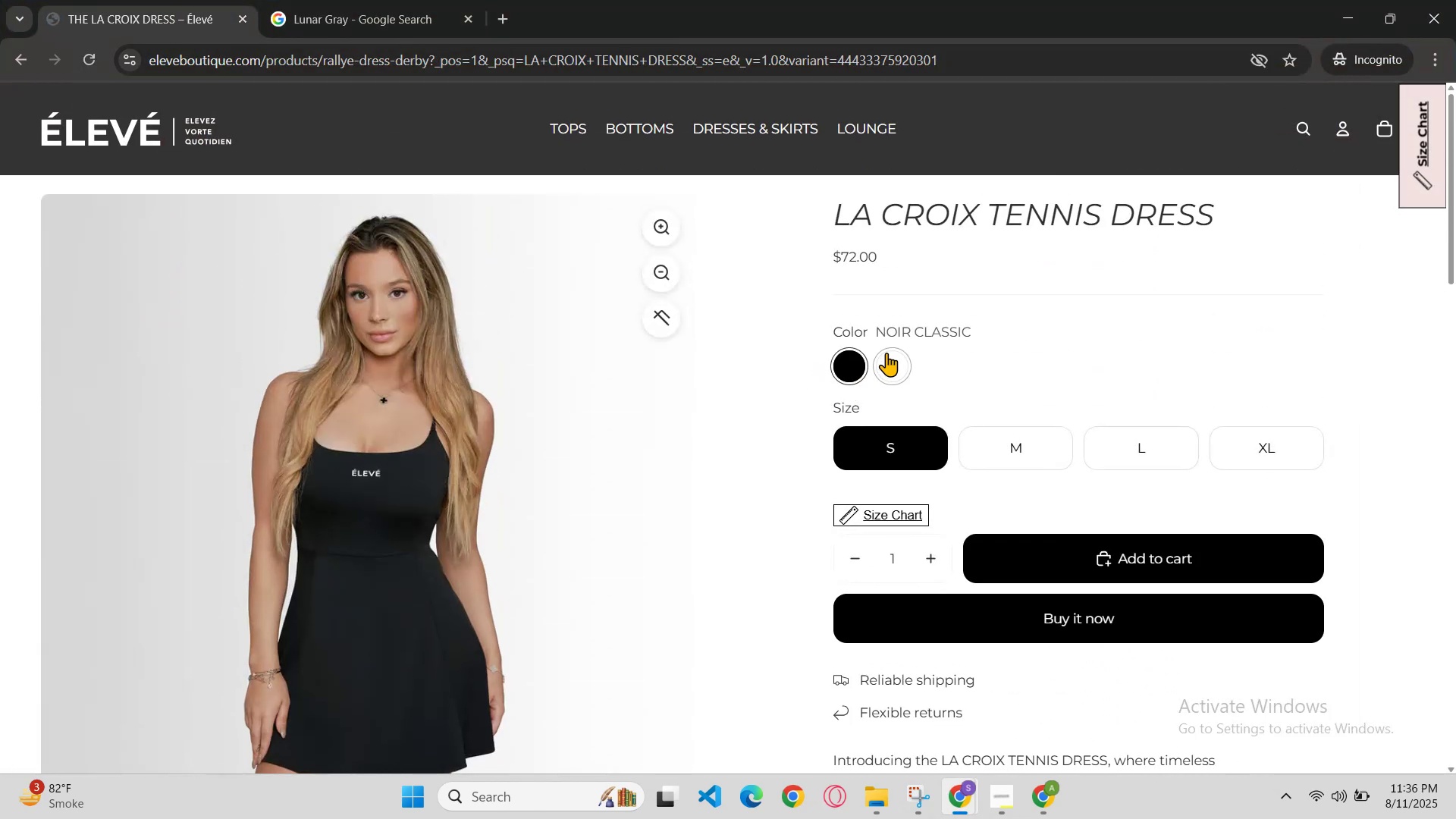 
left_click([899, 364])
 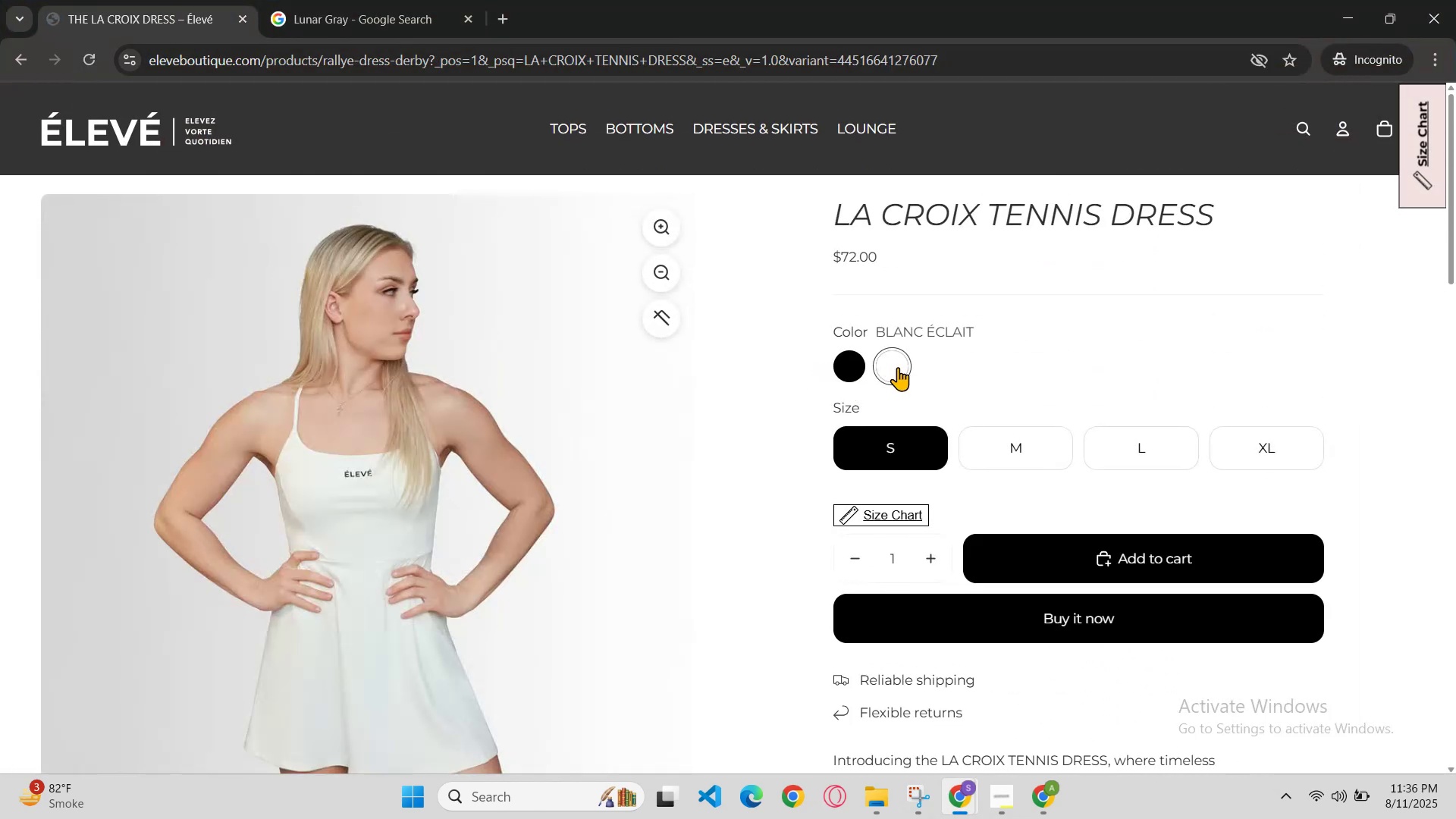 
scroll: coordinate [901, 369], scroll_direction: none, amount: 0.0
 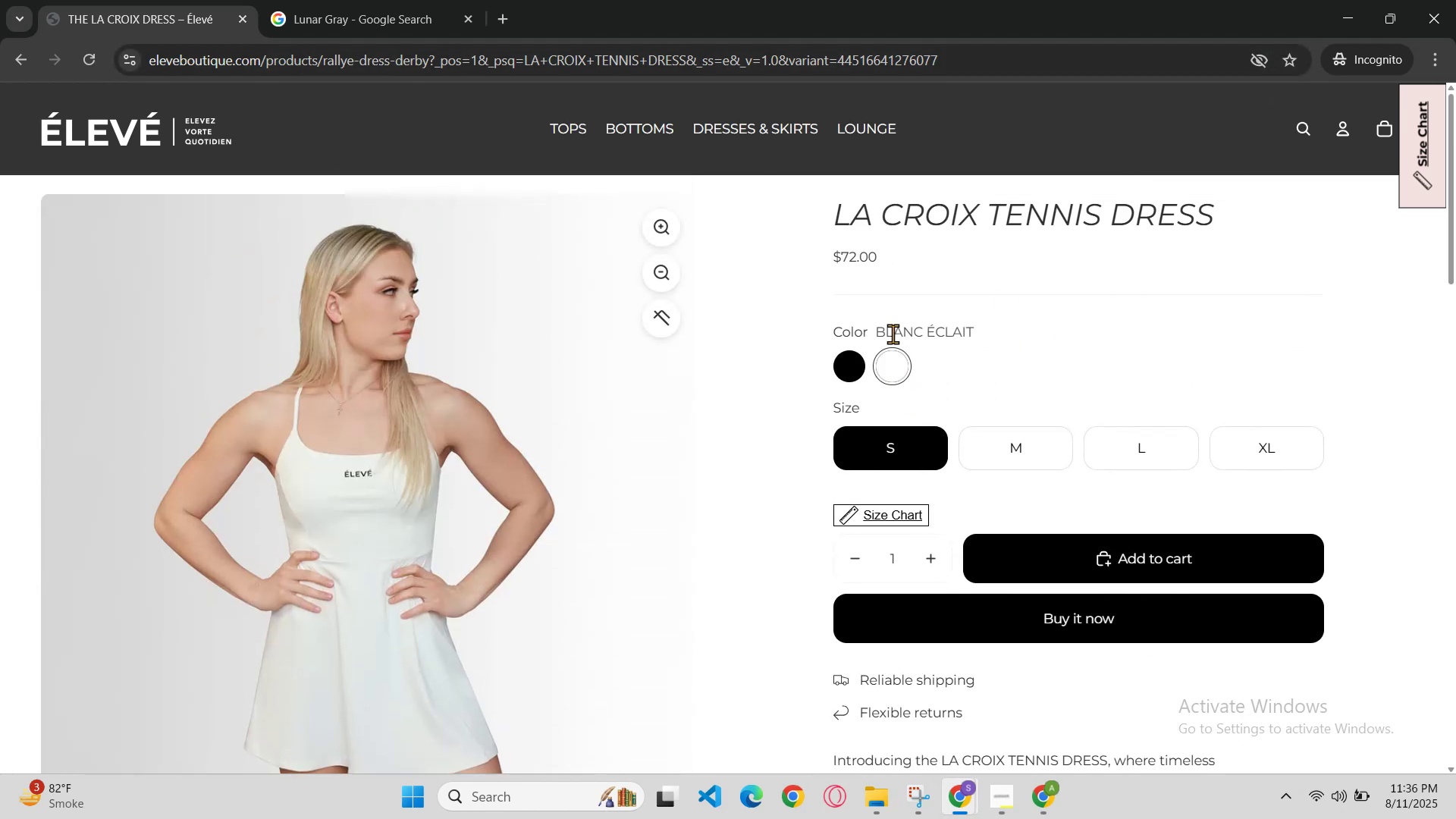 
left_click_drag(start_coordinate=[877, 333], to_coordinate=[882, 334])
 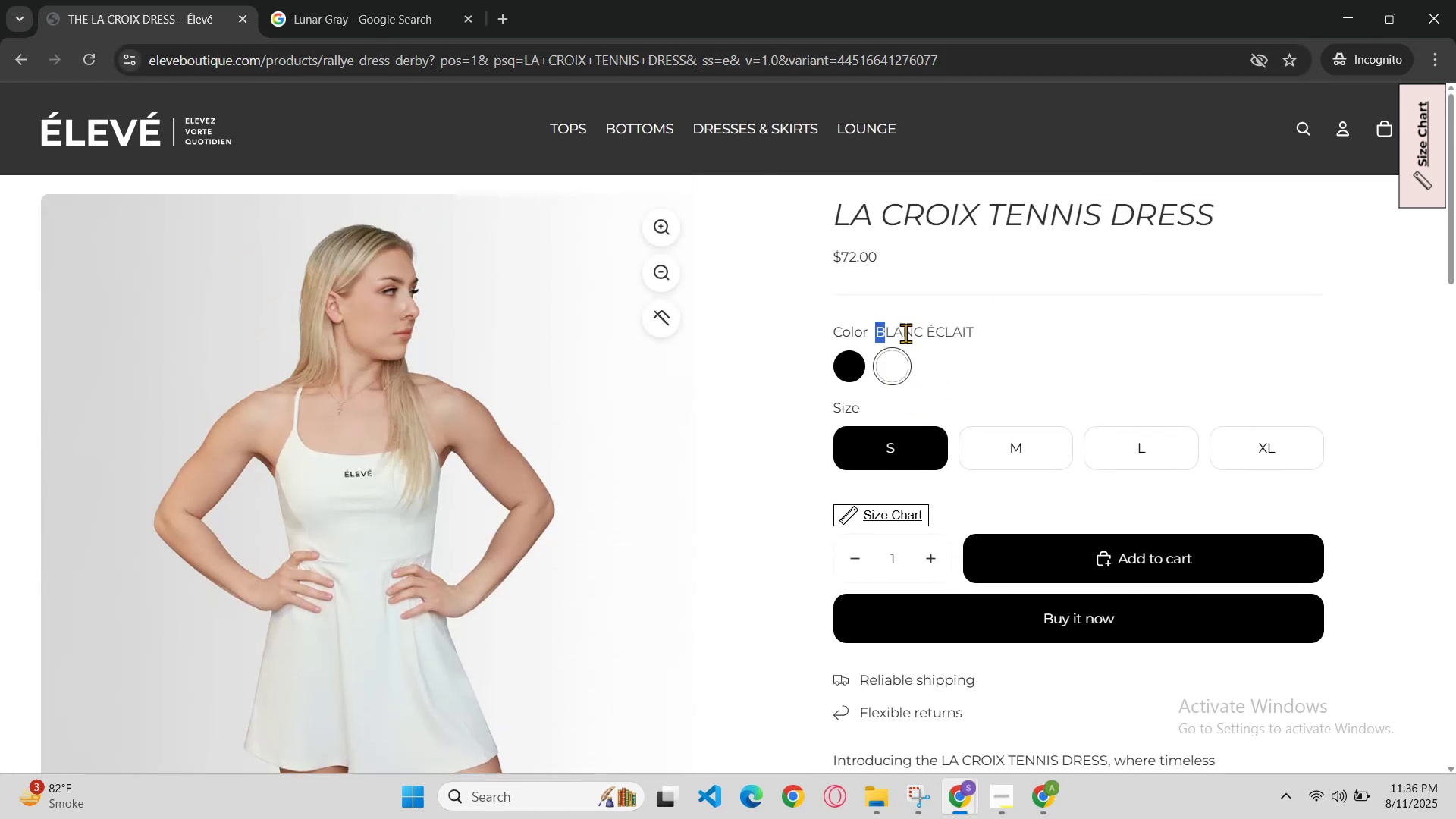 
left_click_drag(start_coordinate=[996, 330], to_coordinate=[1004, 328])
 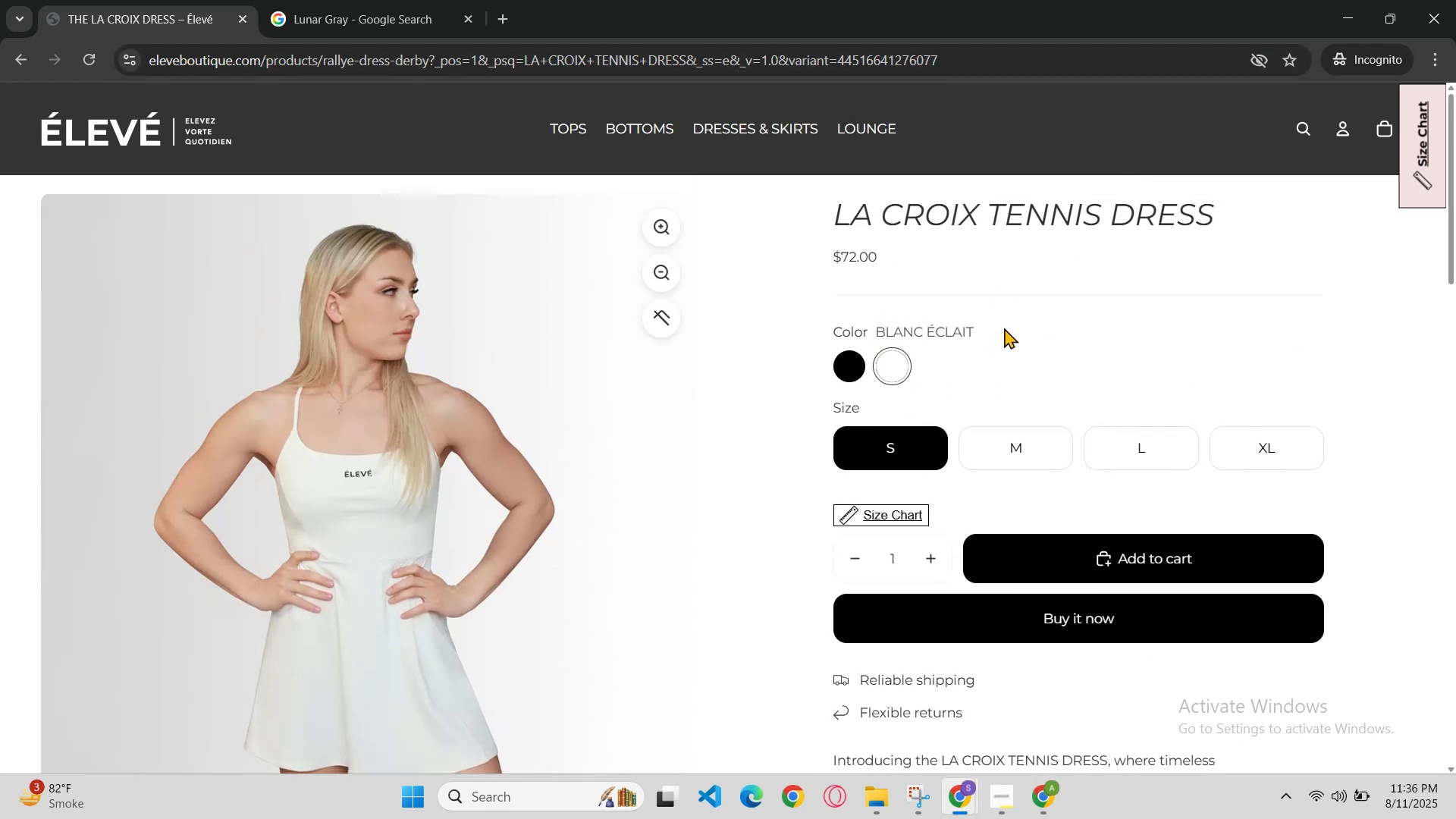 
left_click_drag(start_coordinate=[1004, 328], to_coordinate=[1000, 327])
 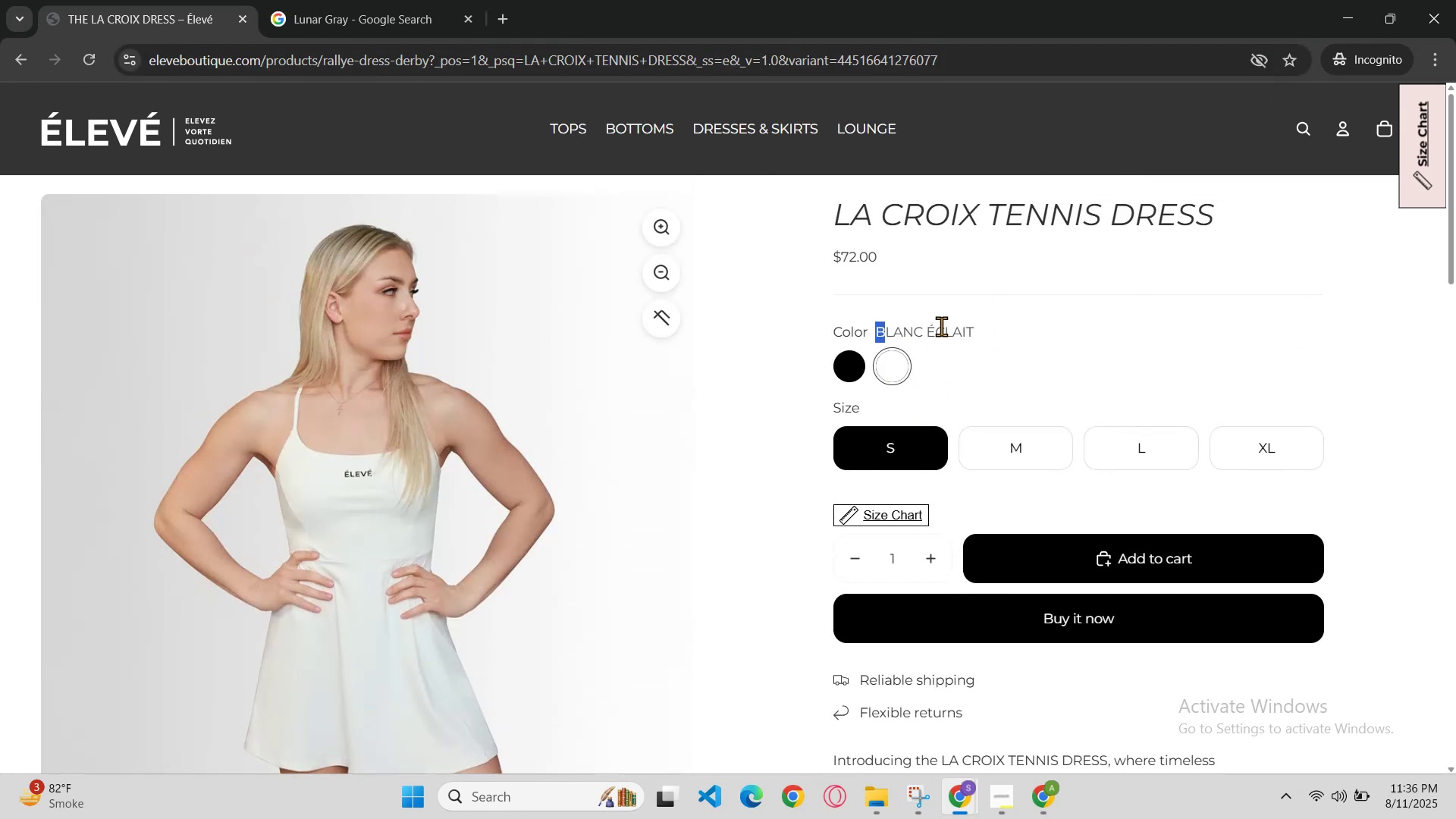 
double_click([987, 326])
 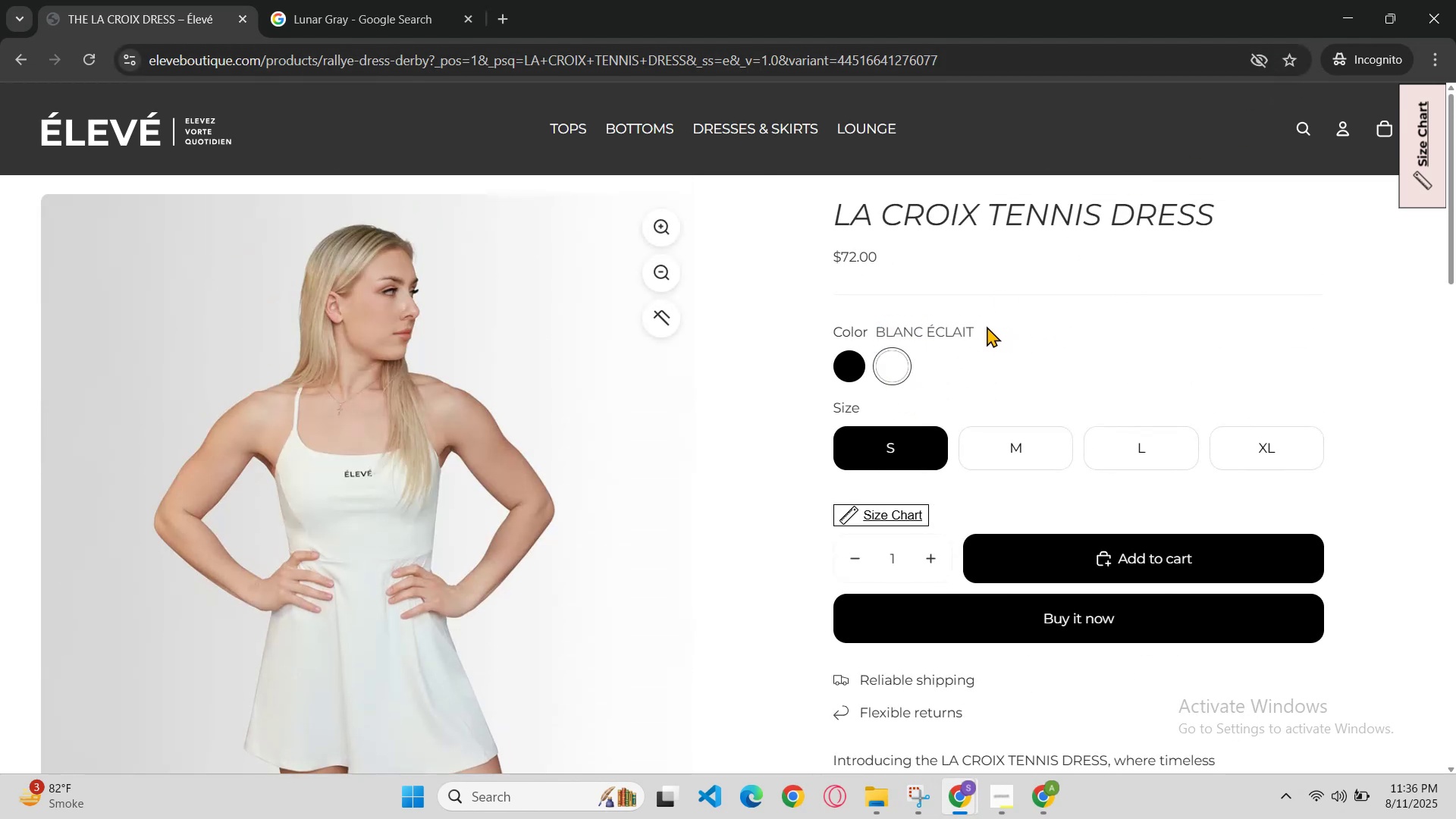 
left_click_drag(start_coordinate=[979, 327], to_coordinate=[870, 327])
 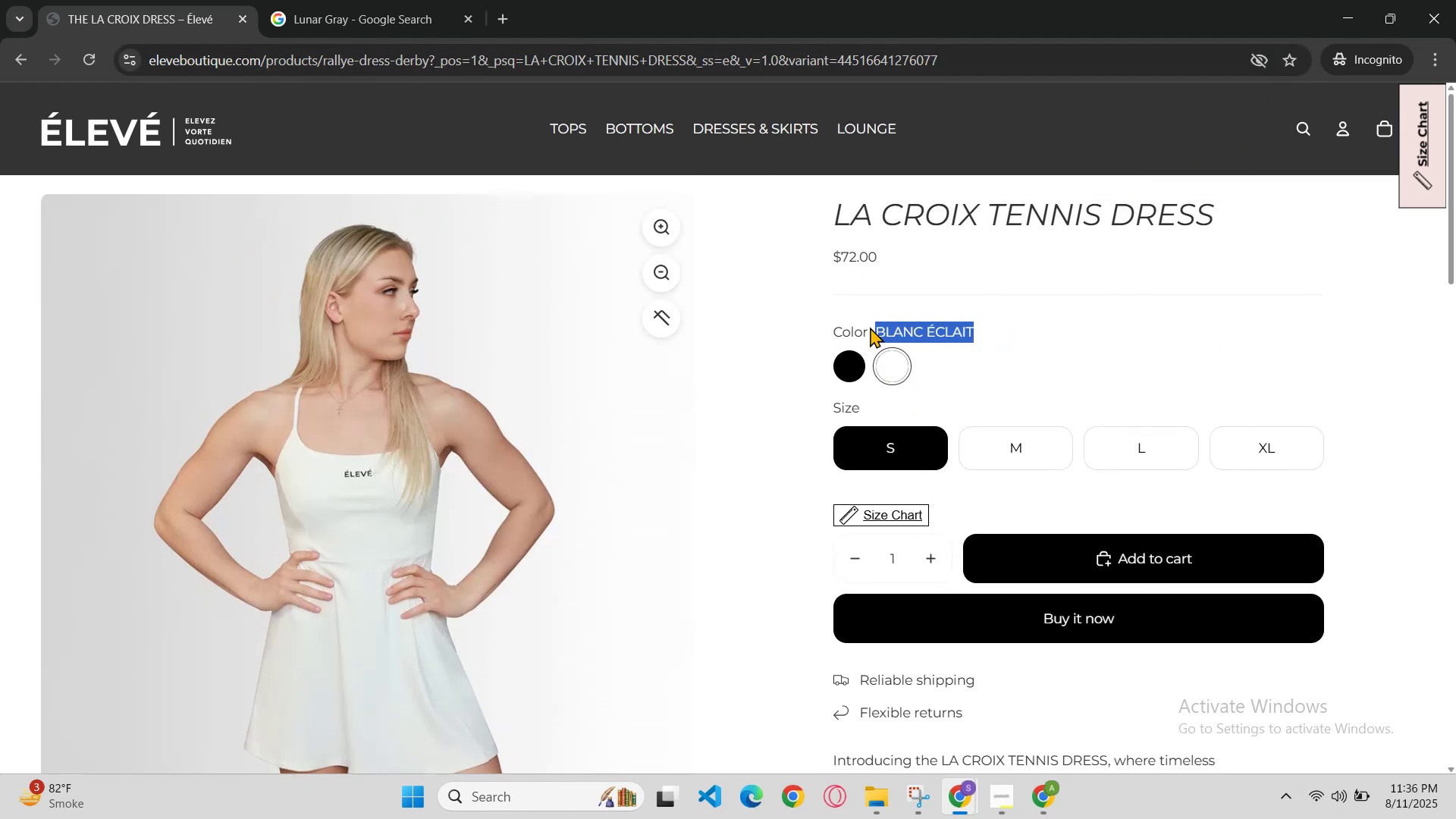 
left_click([870, 327])
 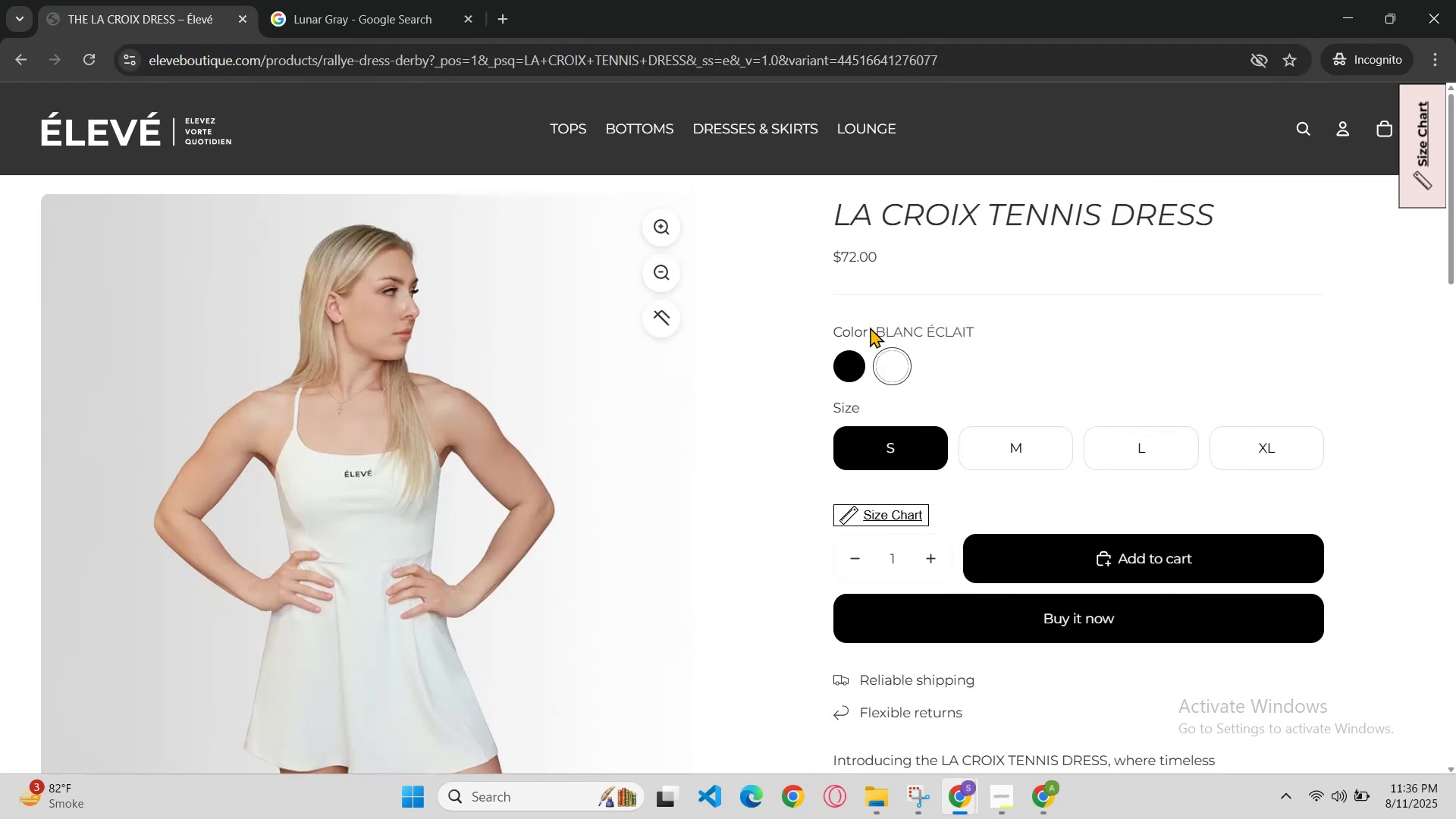 
hold_key(key=ControlLeft, duration=0.39)
 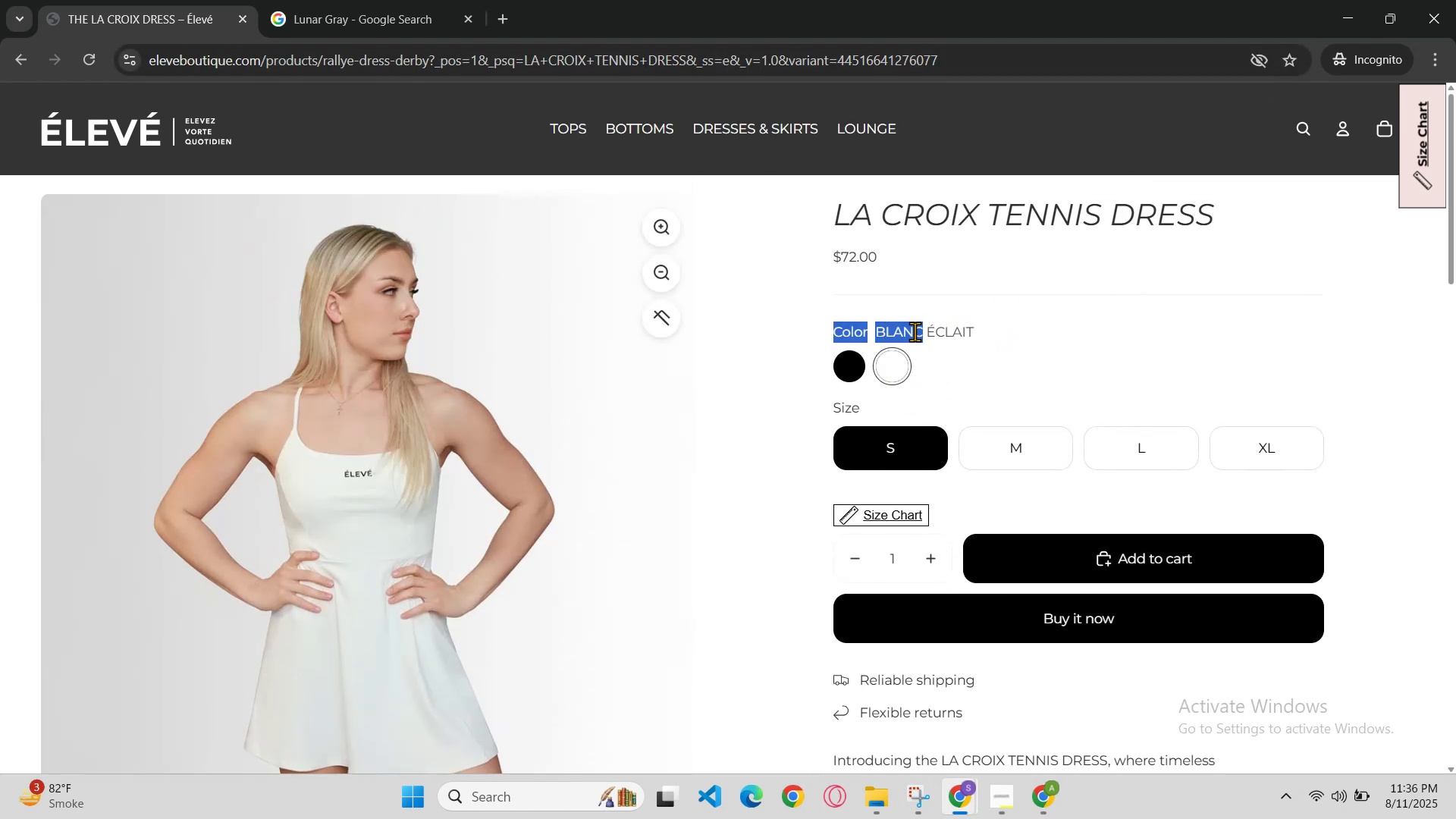 
left_click([907, 328])
 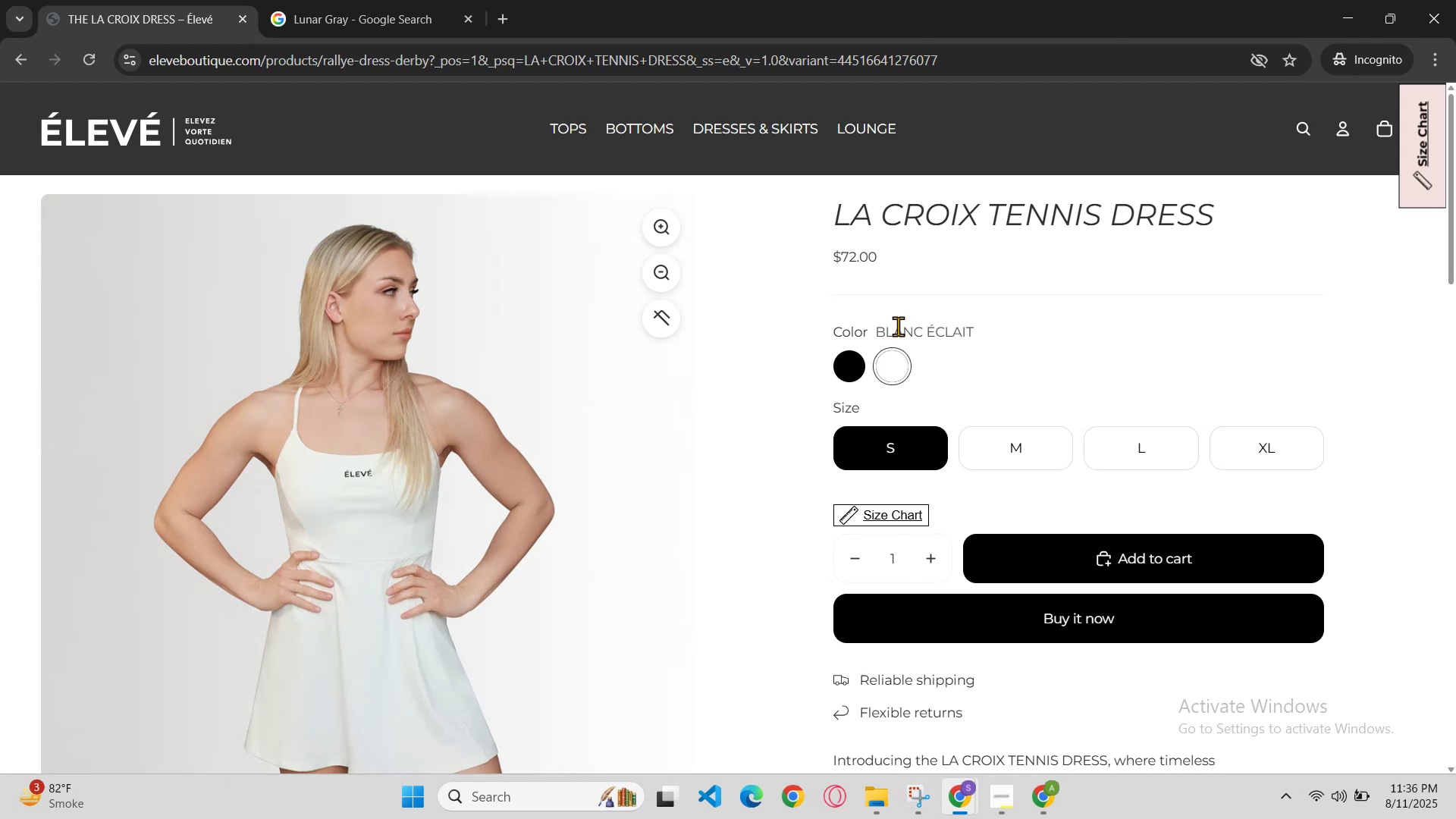 
wait(13.23)
 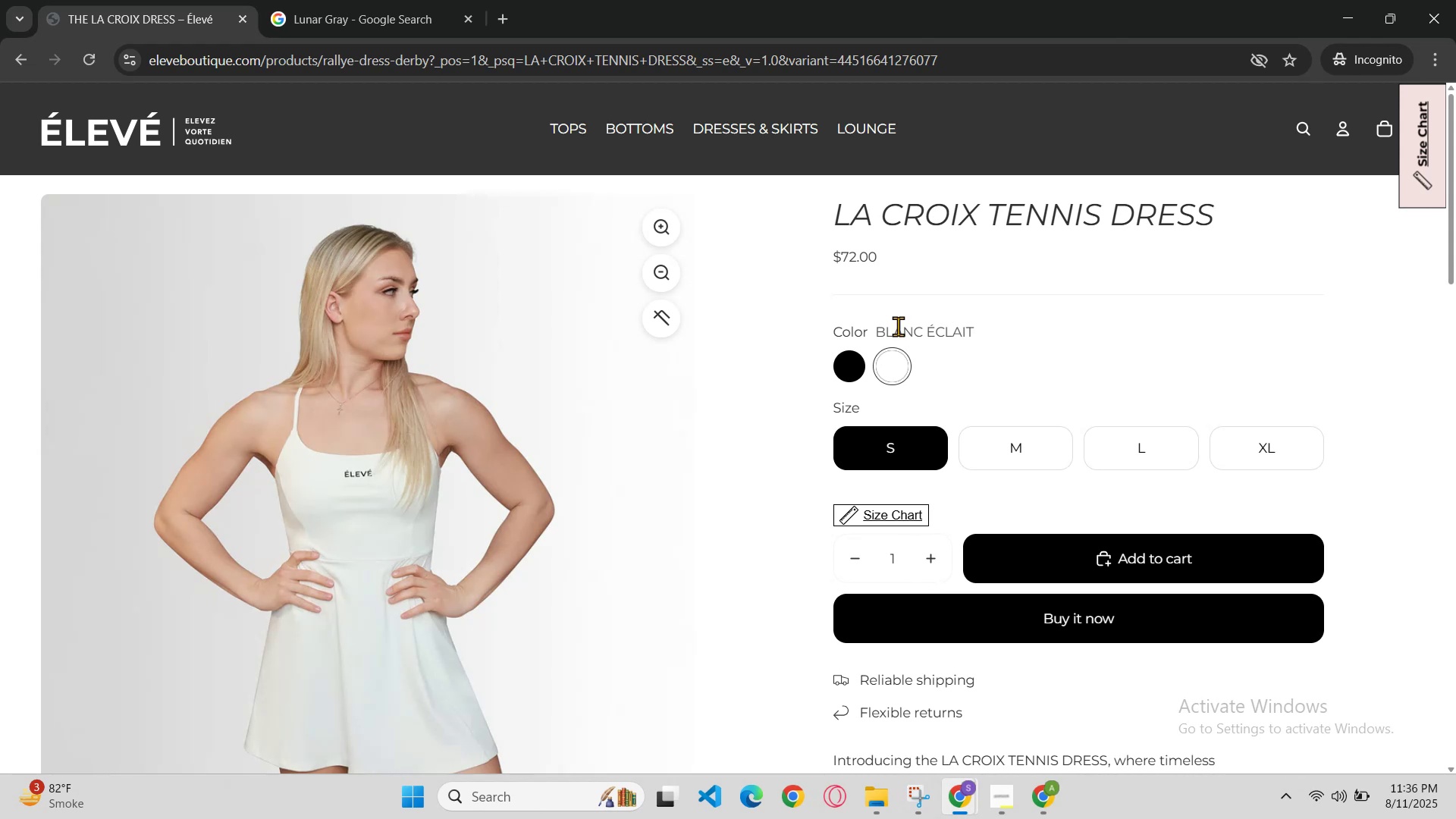 
left_click([859, 359])
 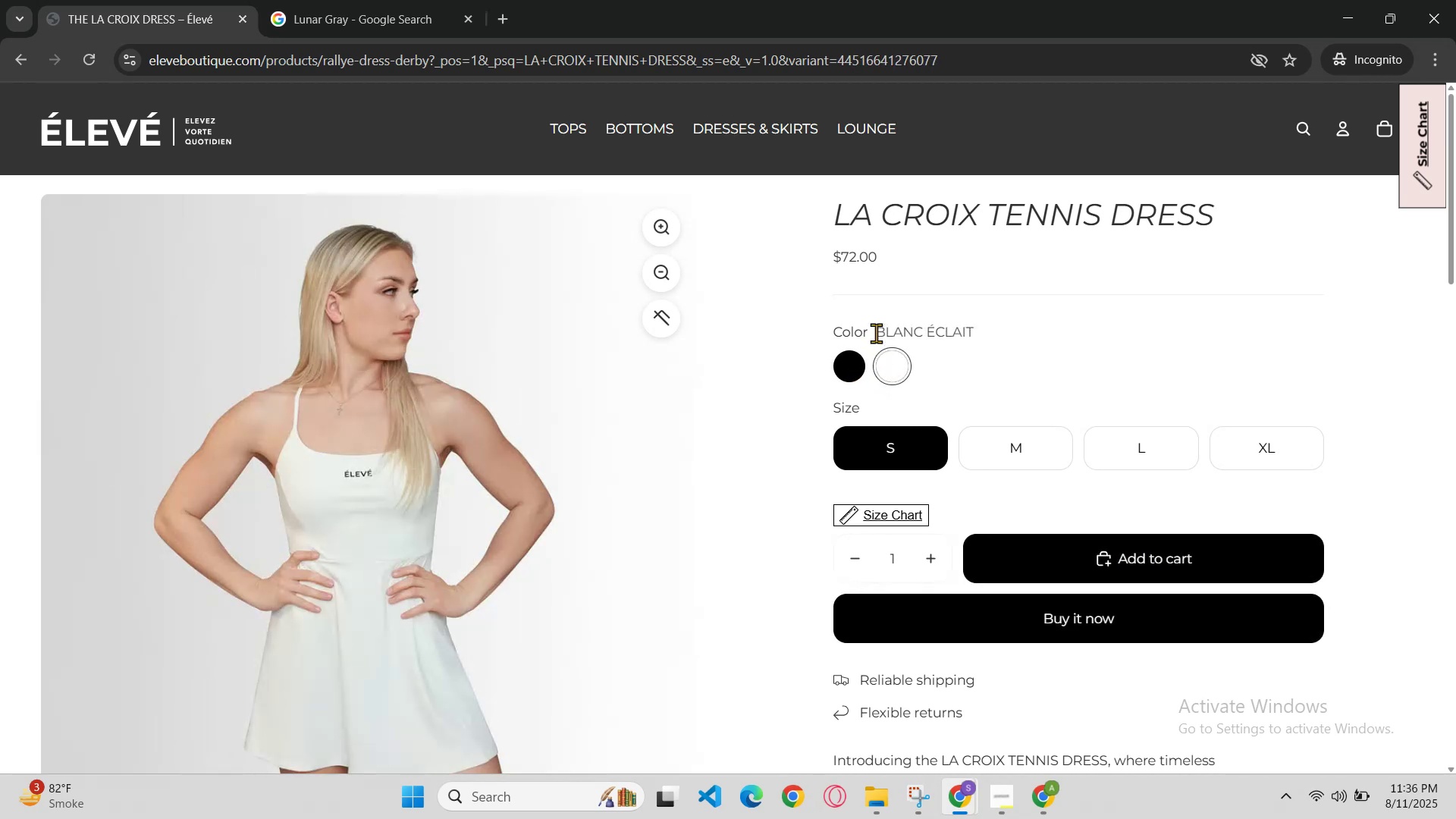 
left_click_drag(start_coordinate=[877, 331], to_coordinate=[984, 331])
 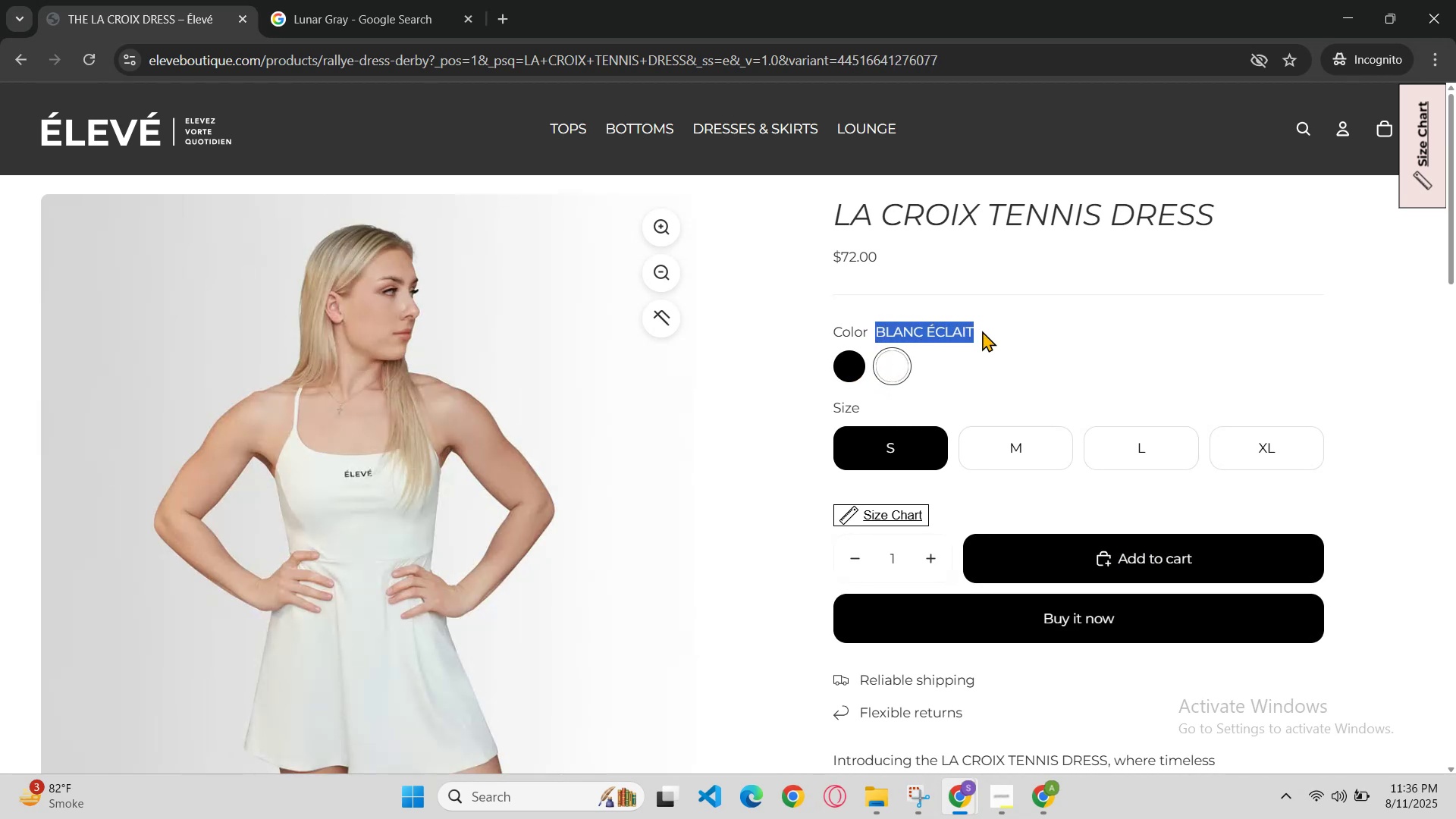 
key(Control+C)
 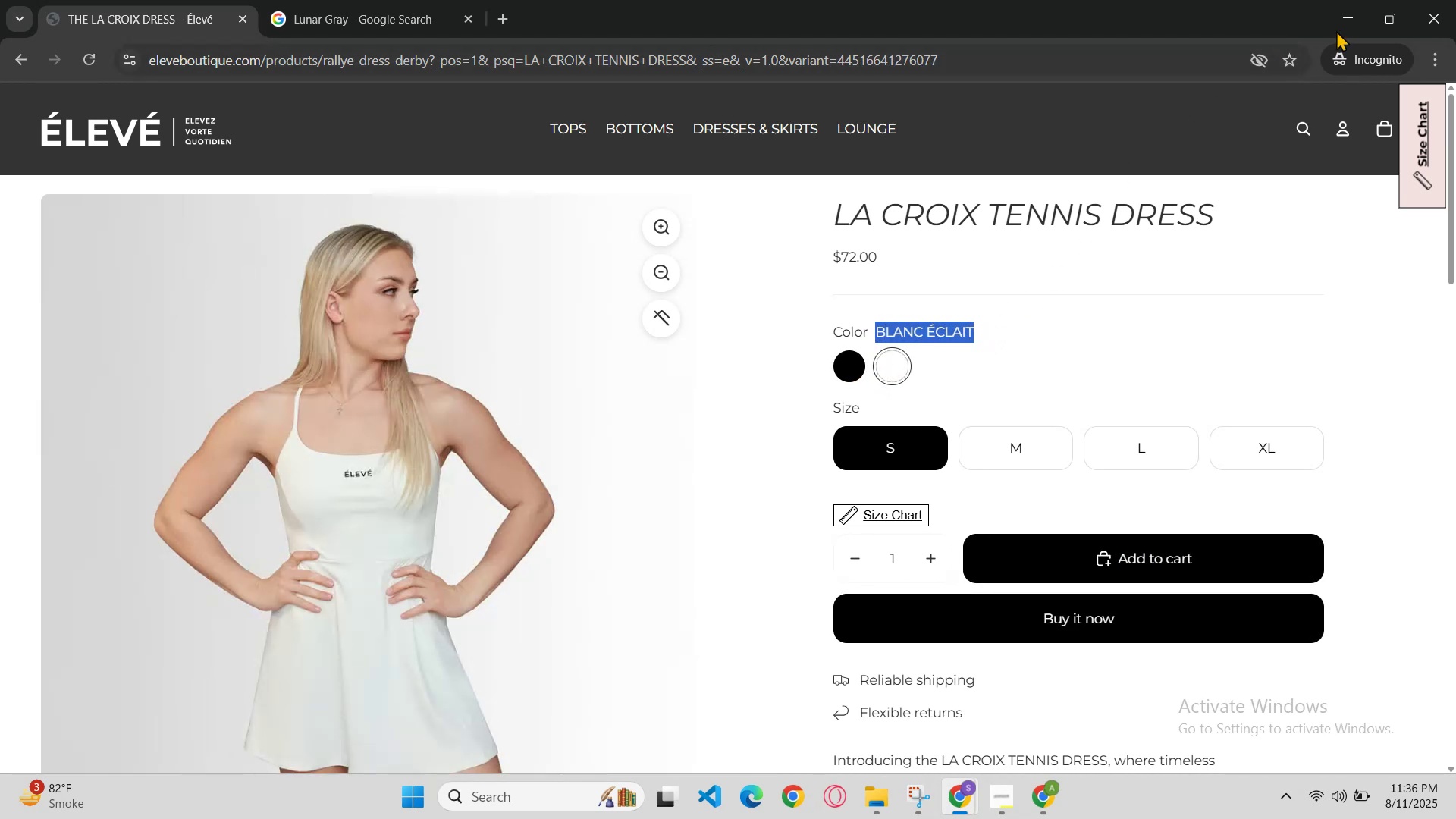 
left_click([1348, 28])
 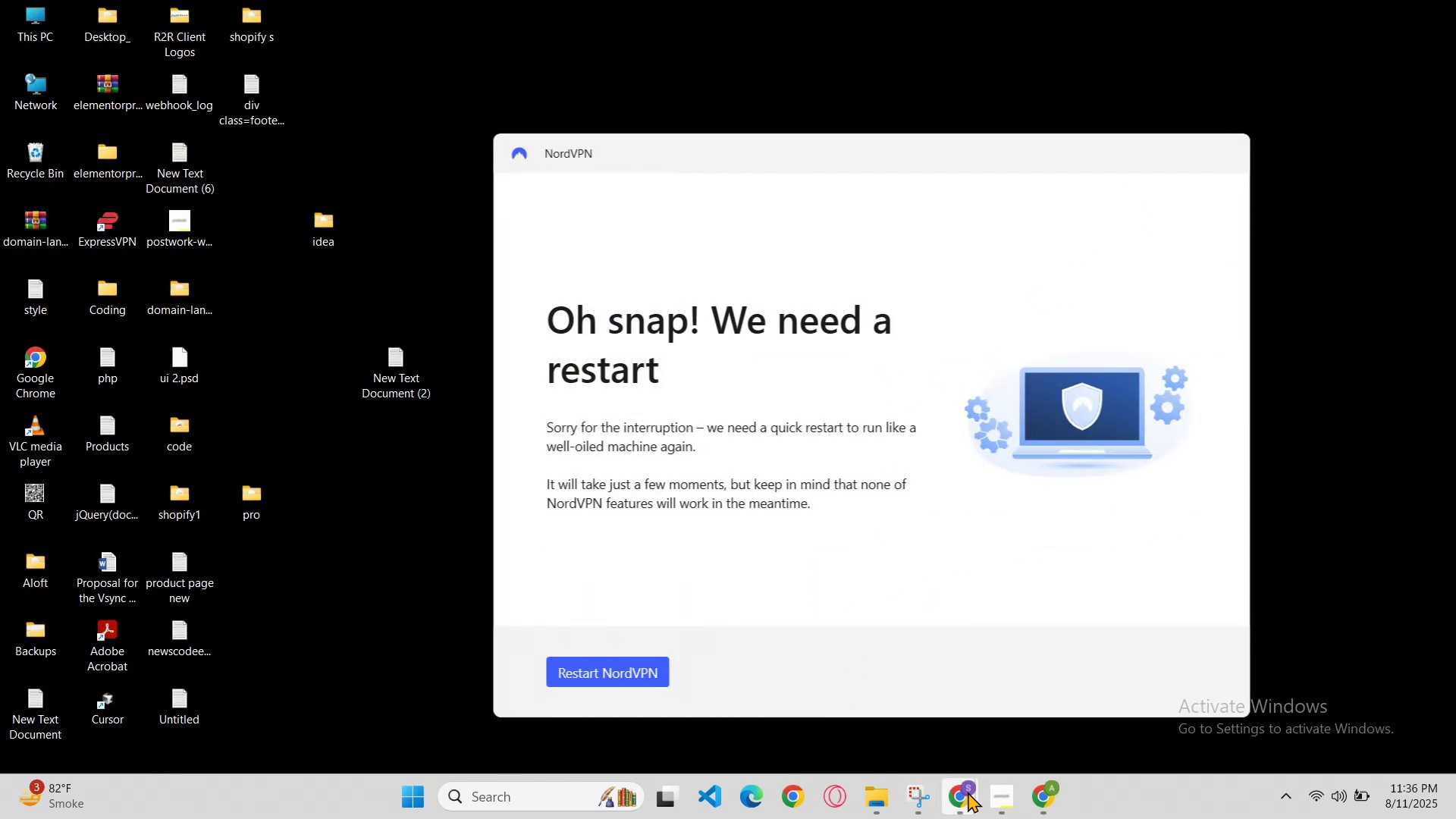 
left_click([823, 720])
 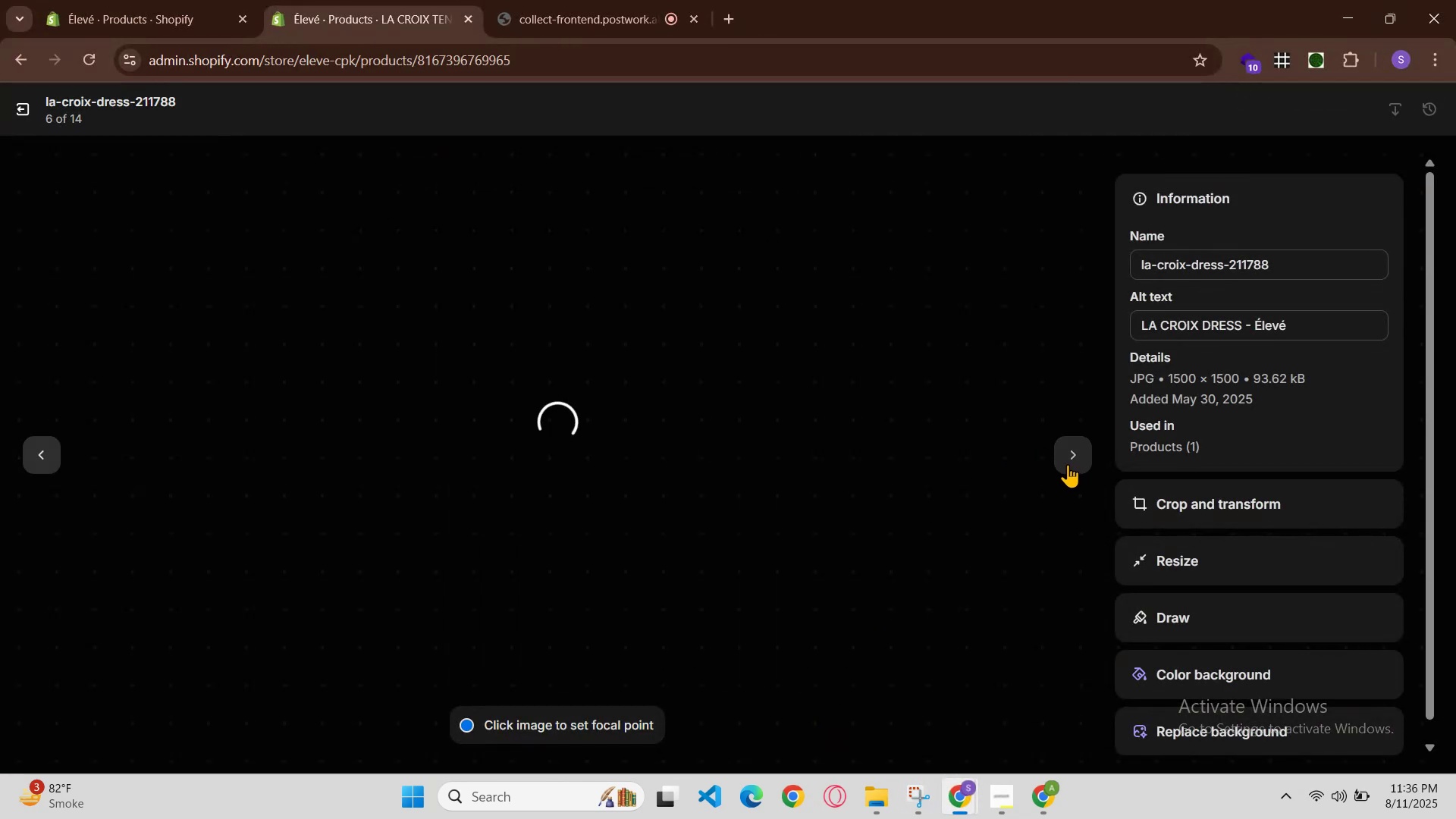 
left_click([1063, 464])
 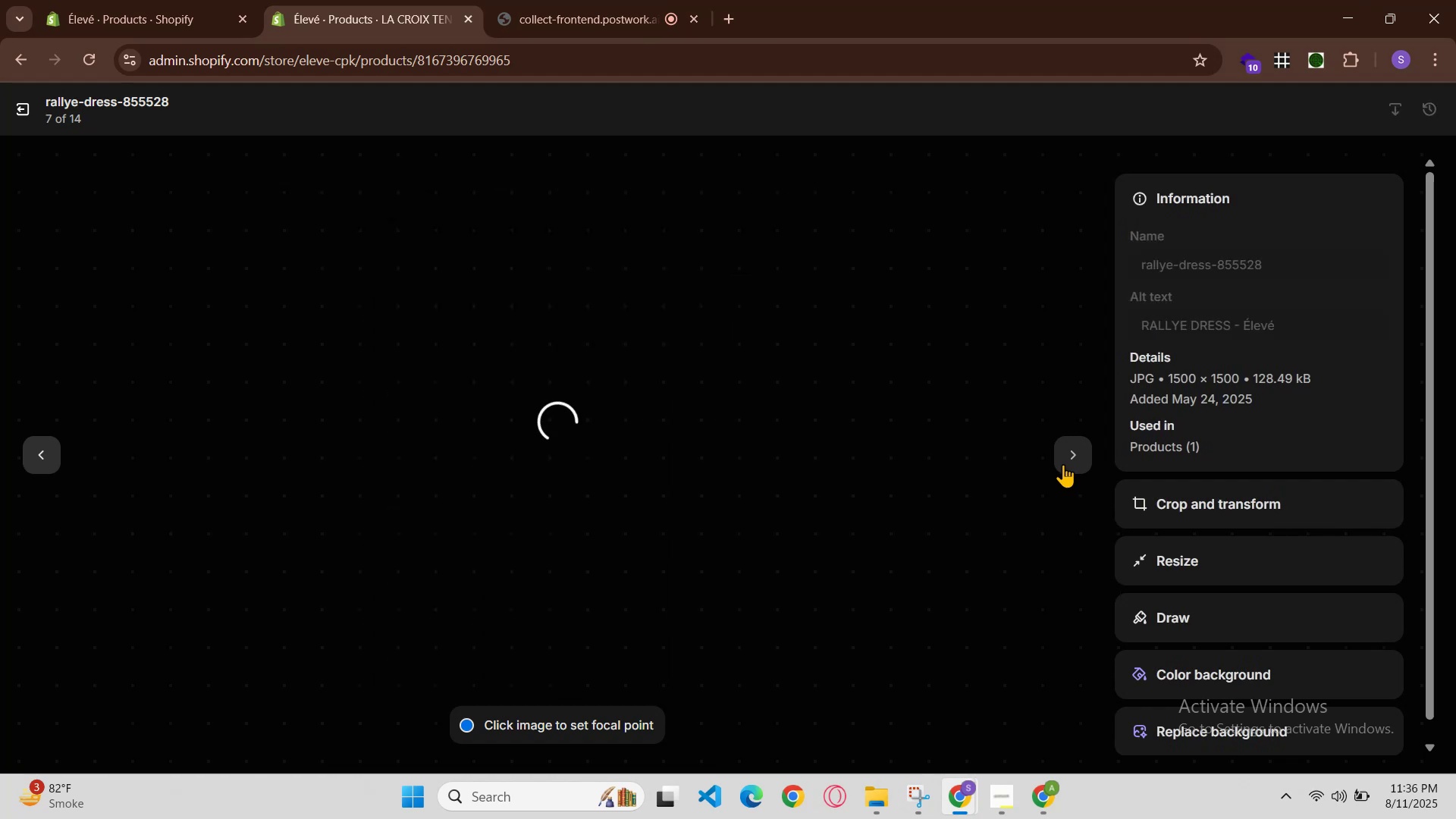 
left_click([1063, 464])
 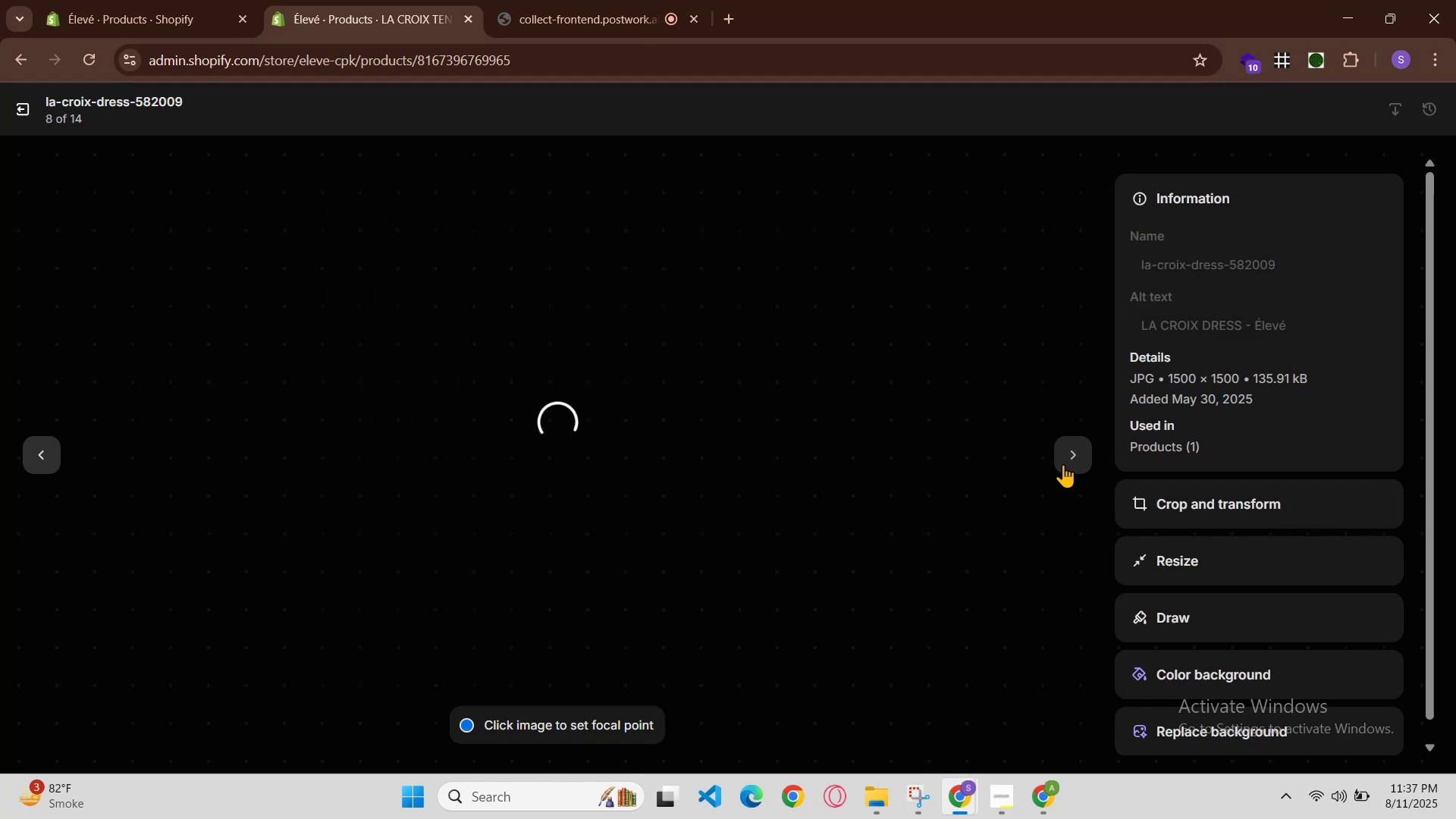 
left_click([1063, 464])
 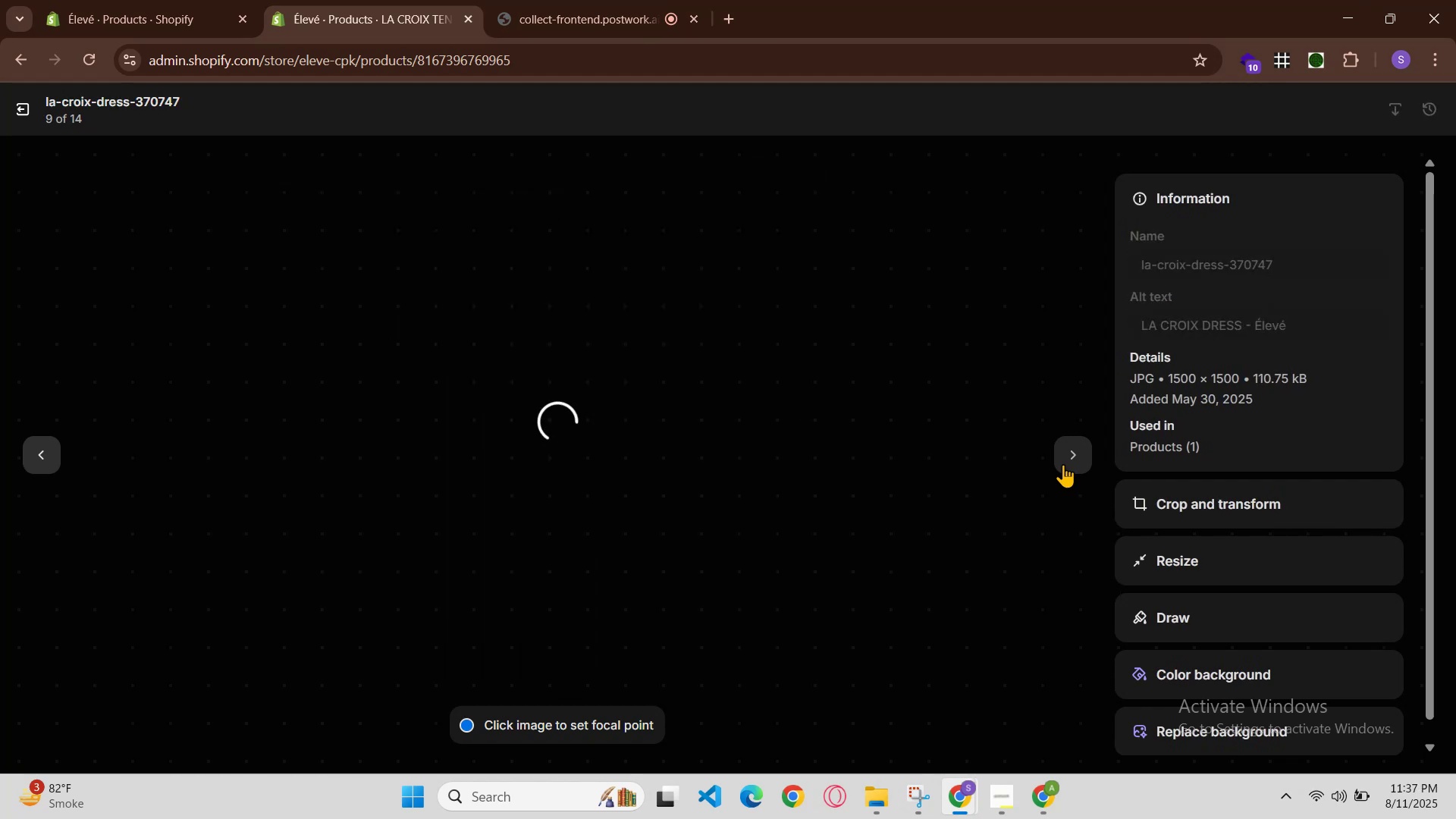 
left_click([1063, 464])
 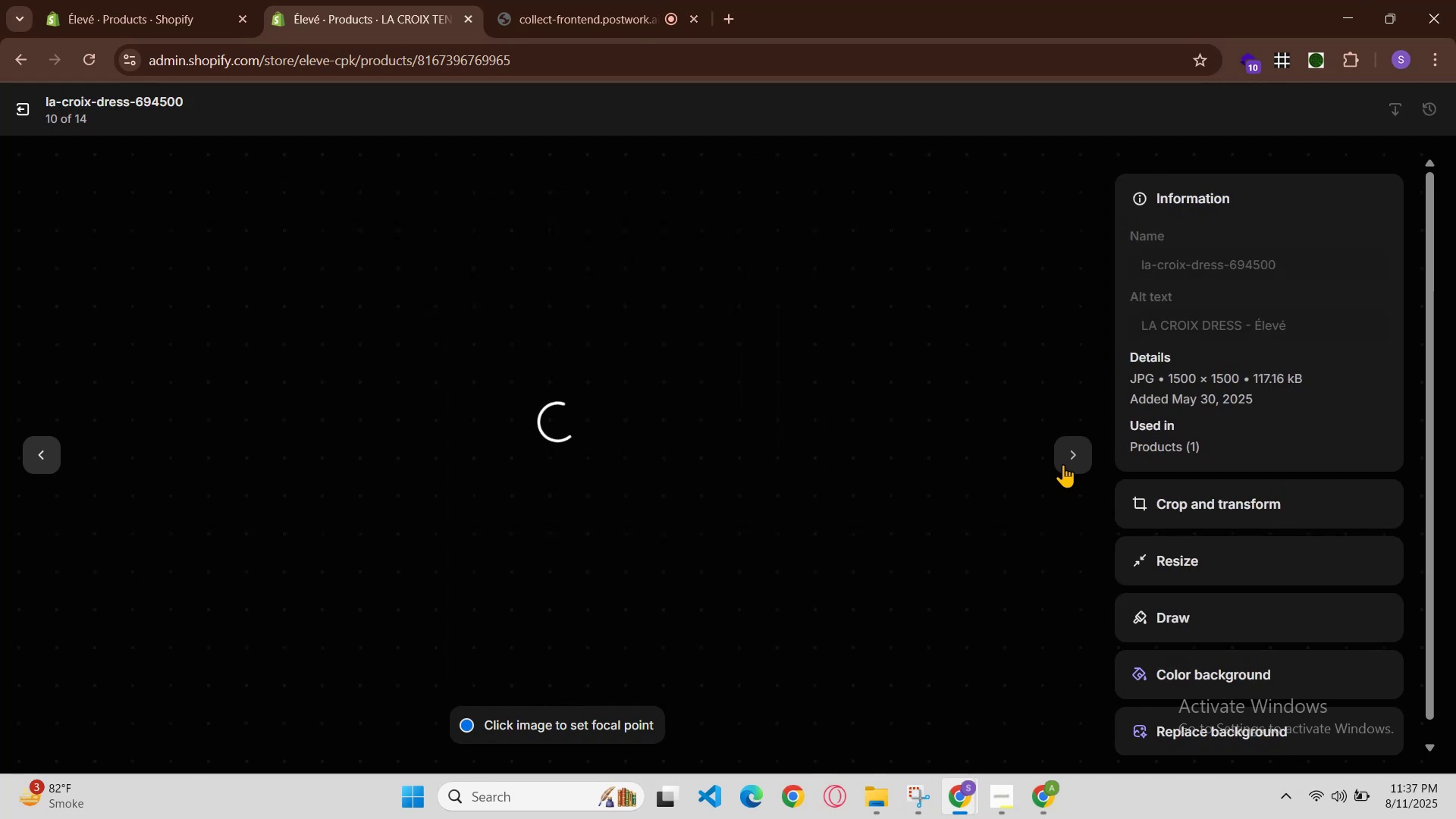 
left_click([1063, 464])
 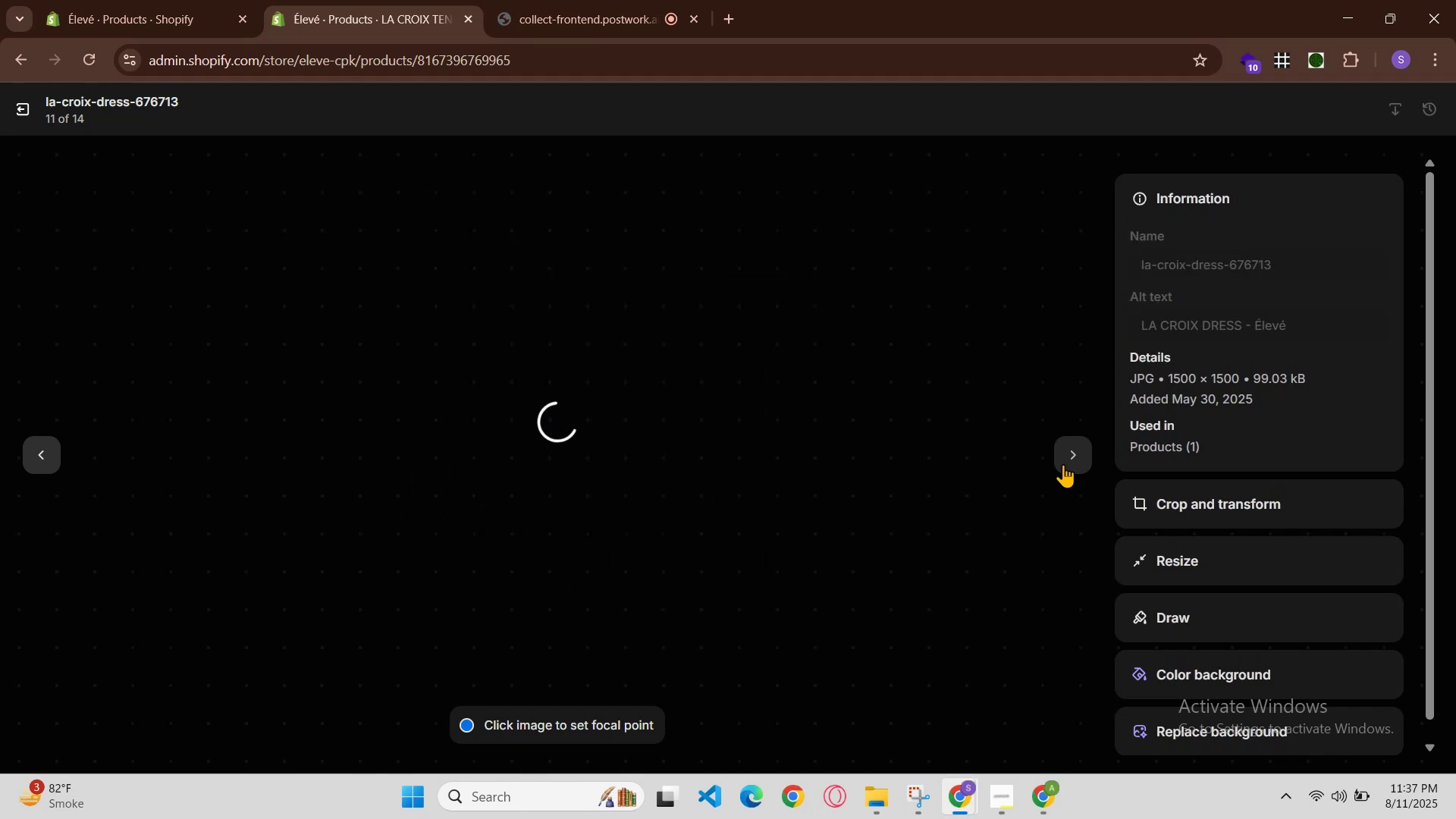 
left_click([1063, 464])
 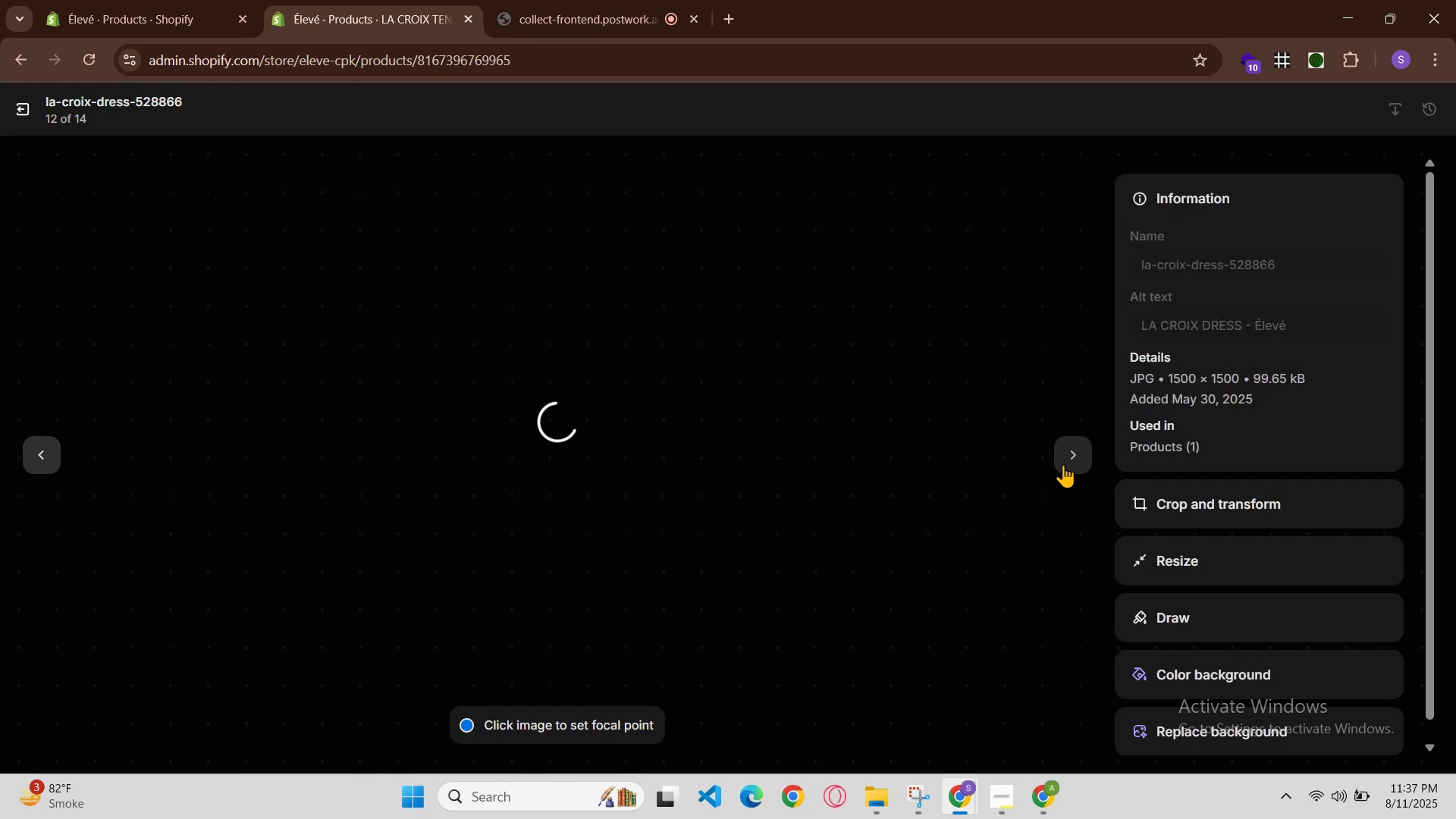 
left_click([1063, 464])
 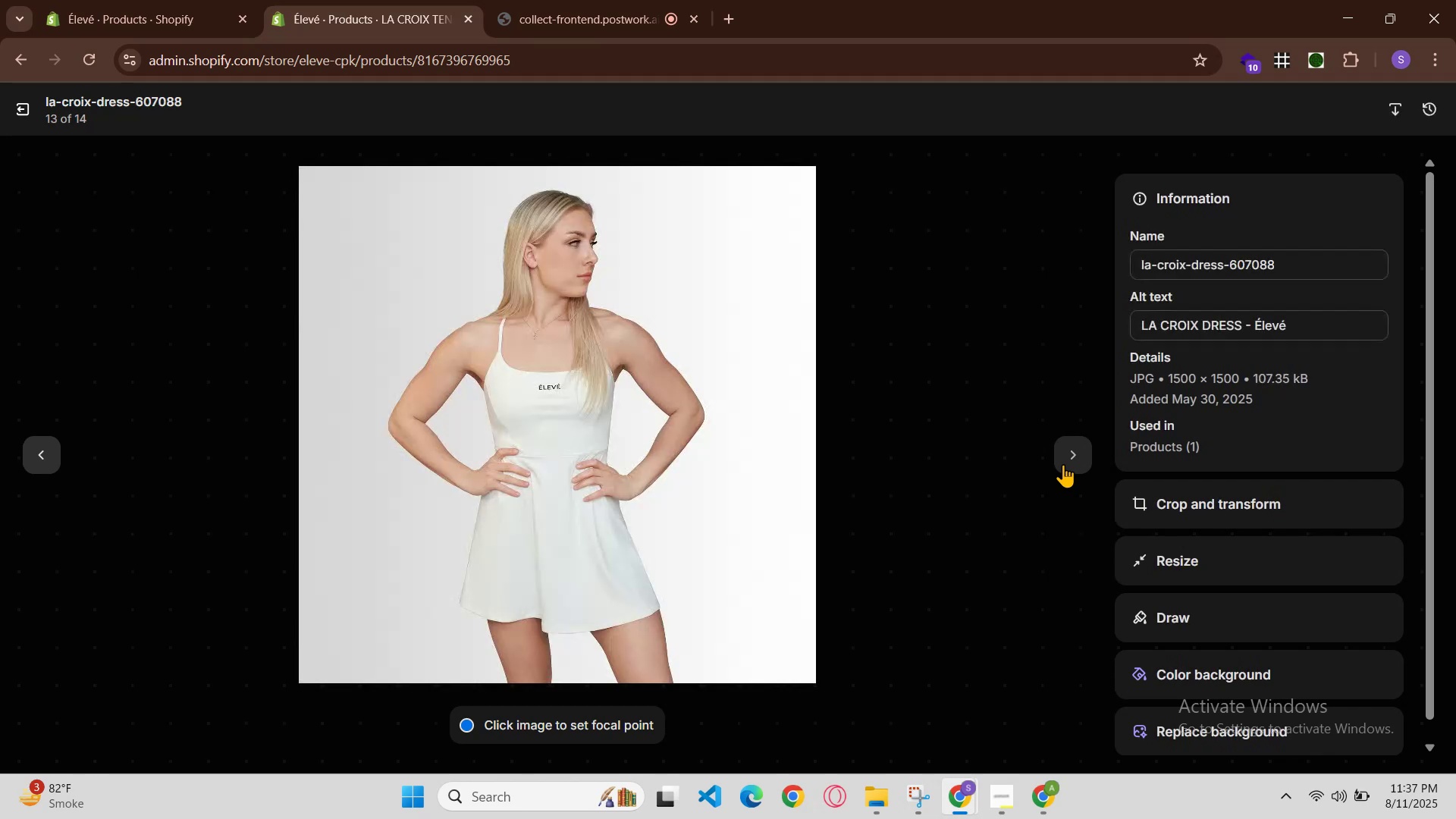 
left_click([960, 818])
 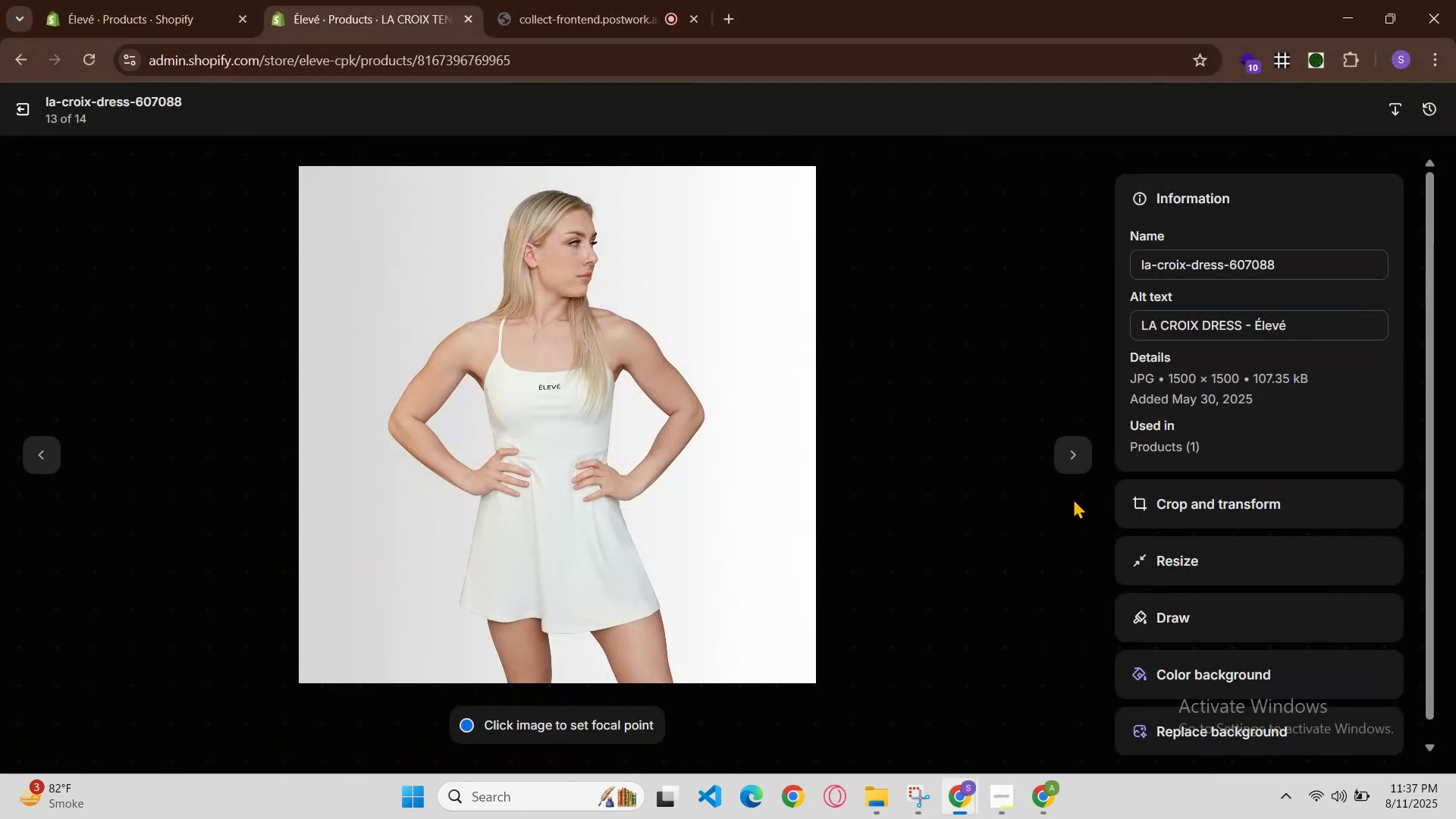 
left_click([1049, 456])
 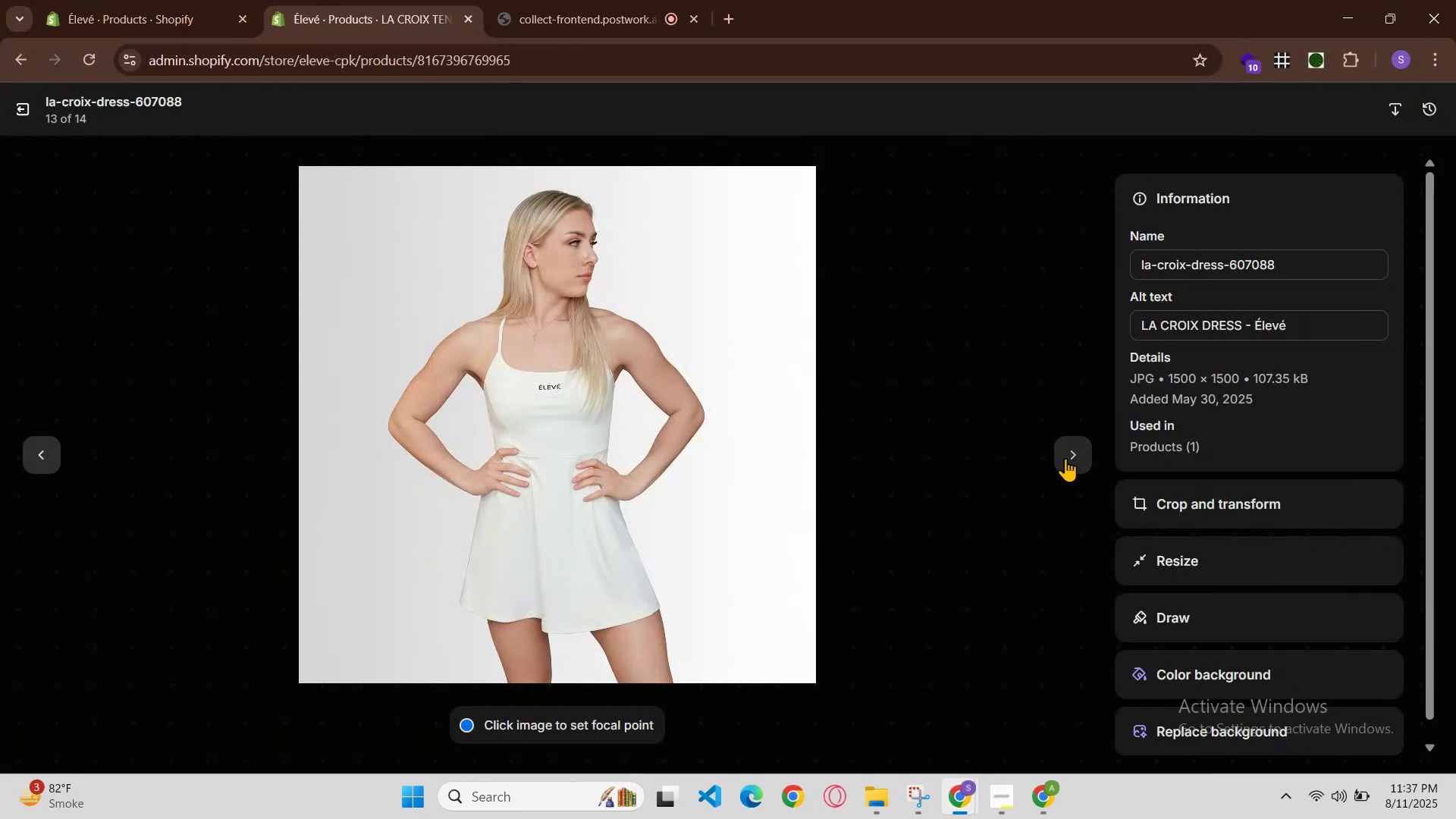 
left_click([1066, 458])
 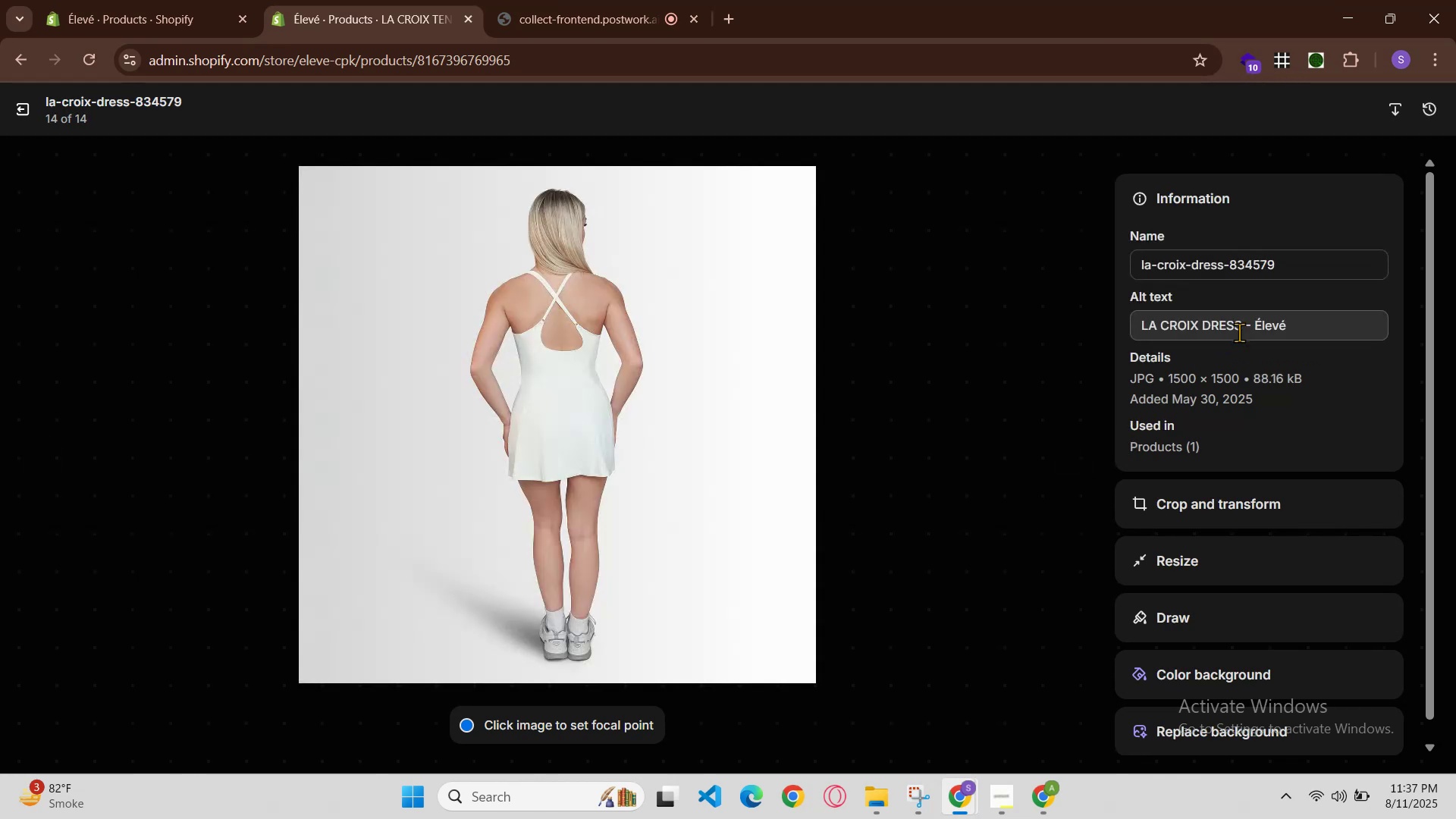 
left_click([1248, 325])
 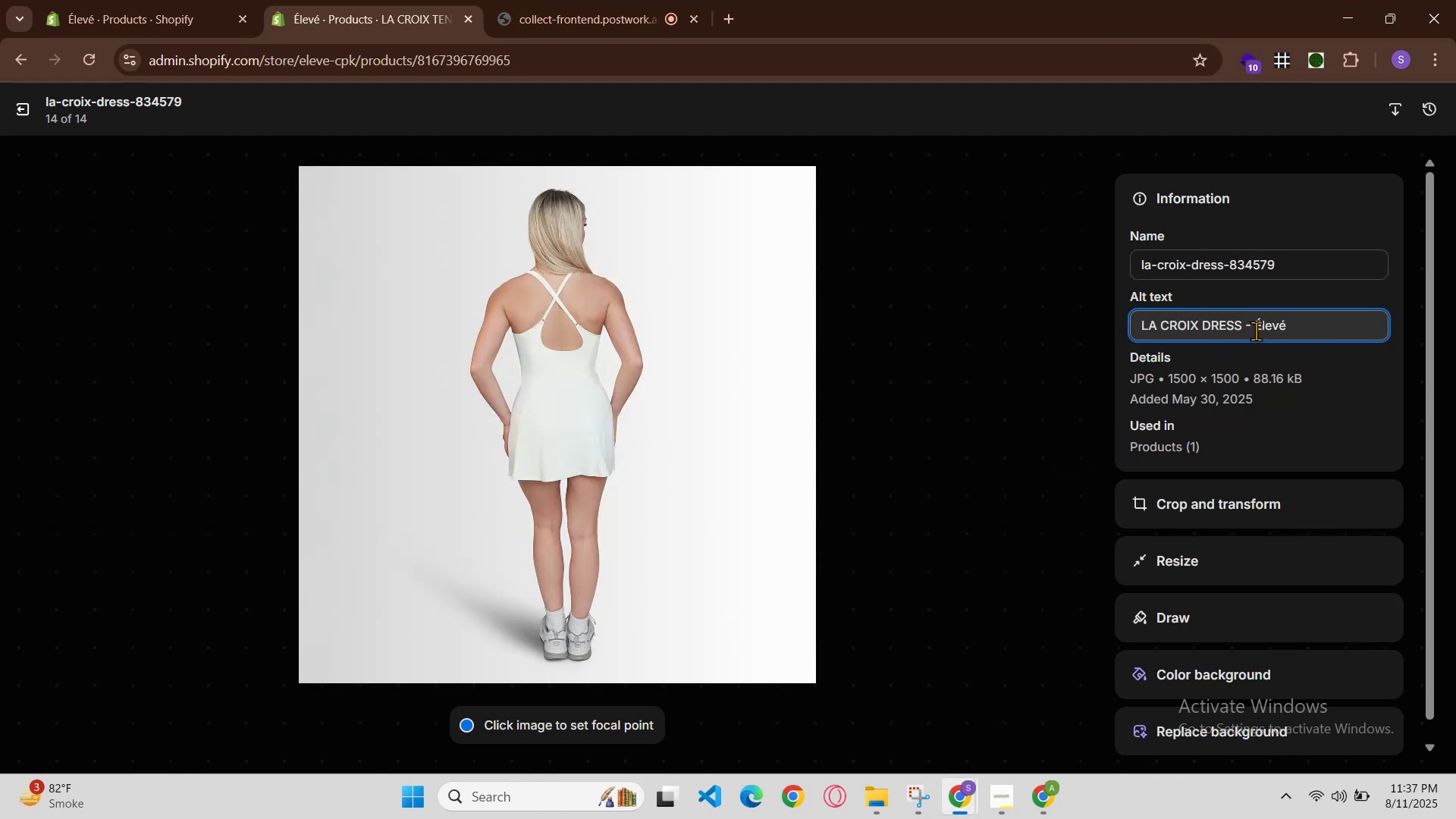 
left_click([1249, 326])
 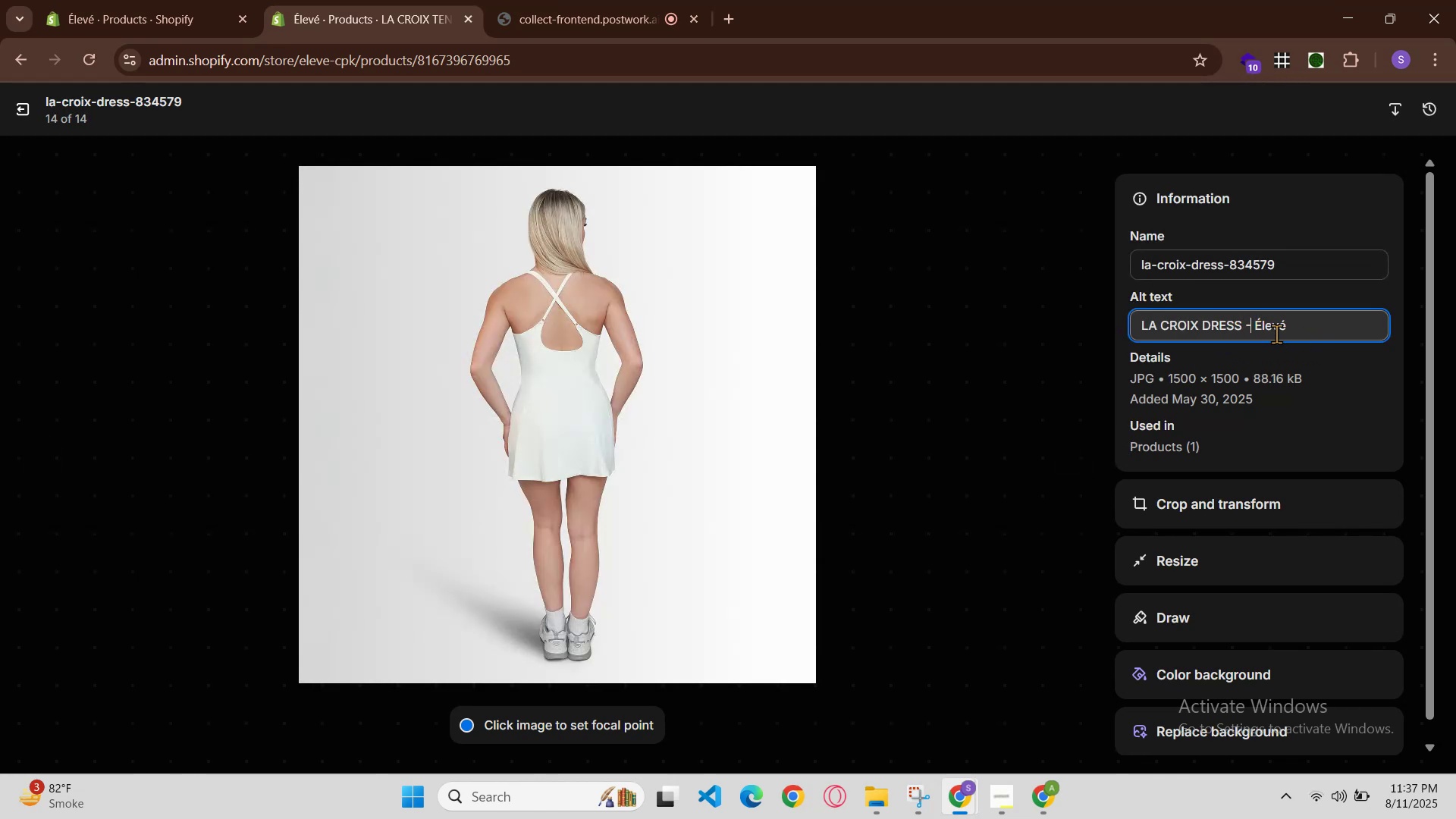 
key(Space)
 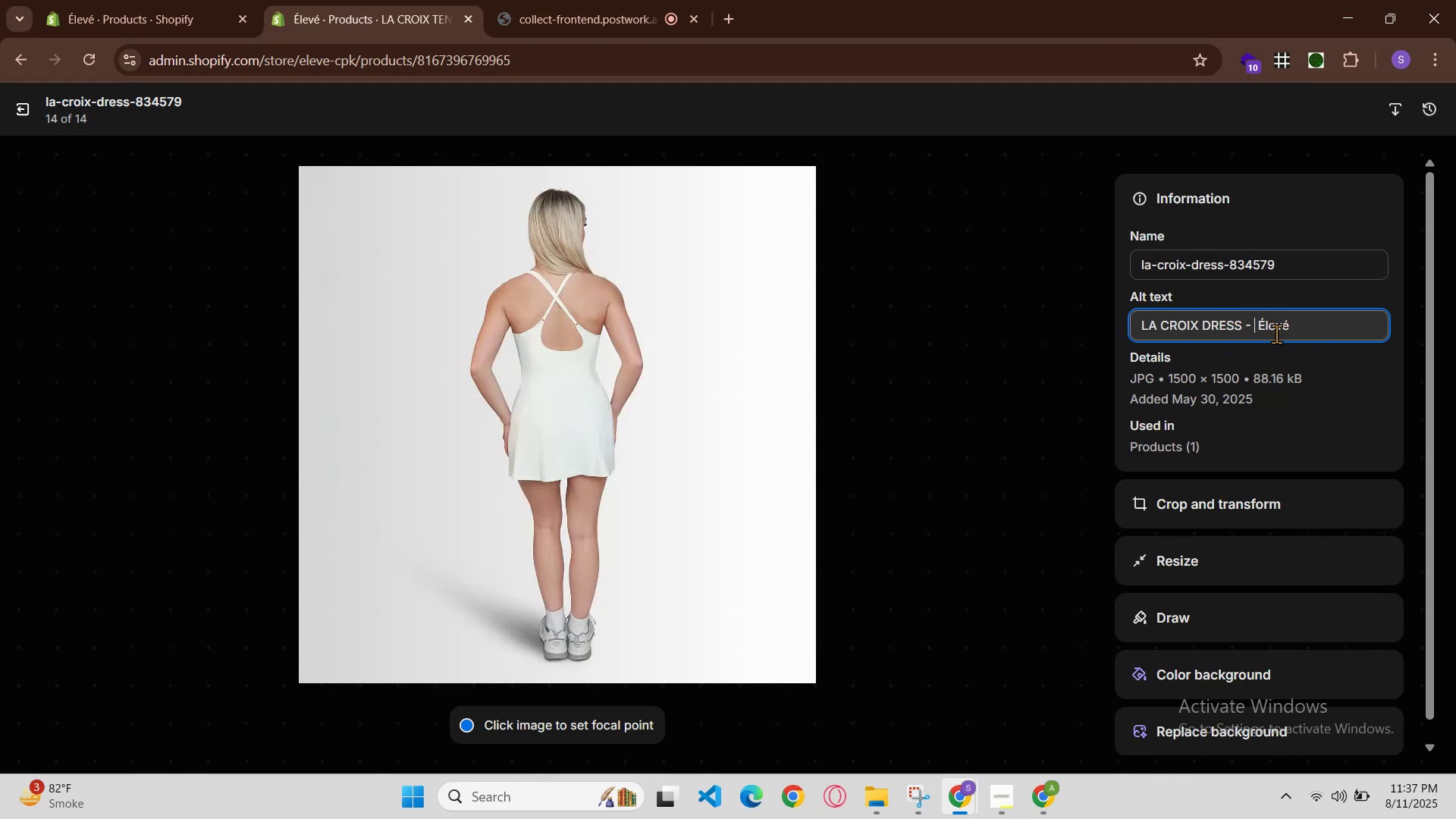 
key(Control+V)
 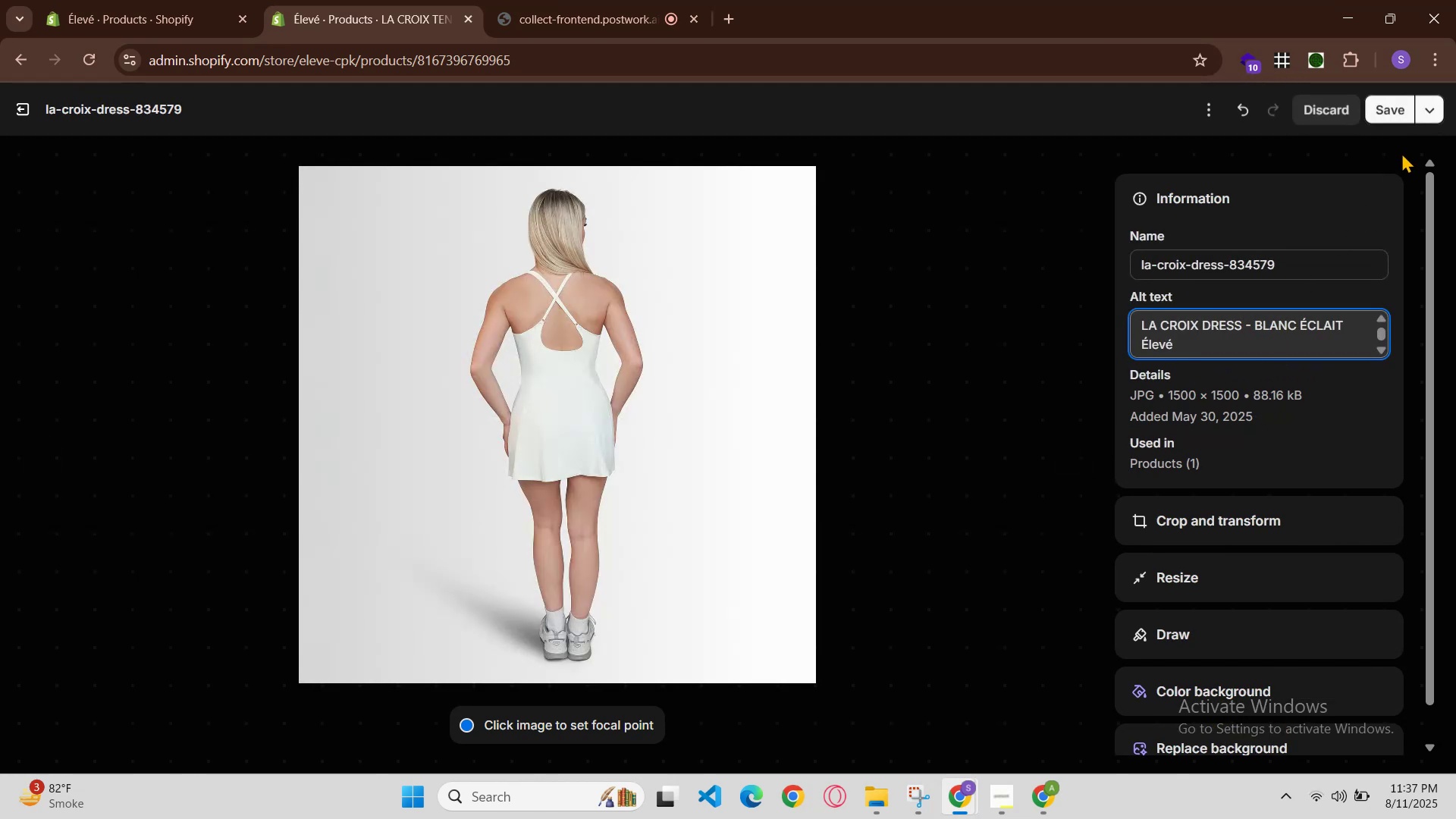 
left_click([1398, 119])
 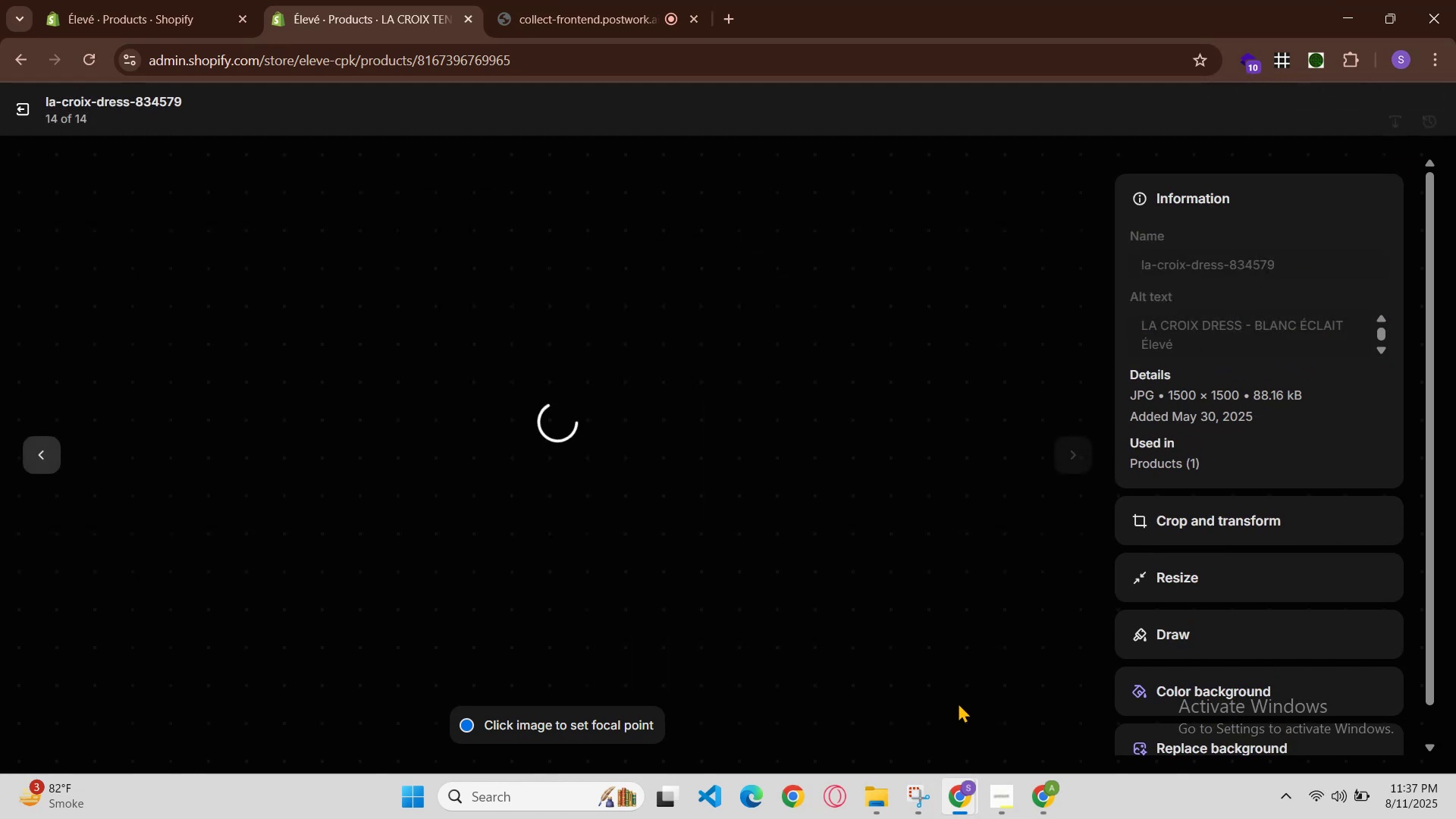 
left_click([953, 804])
 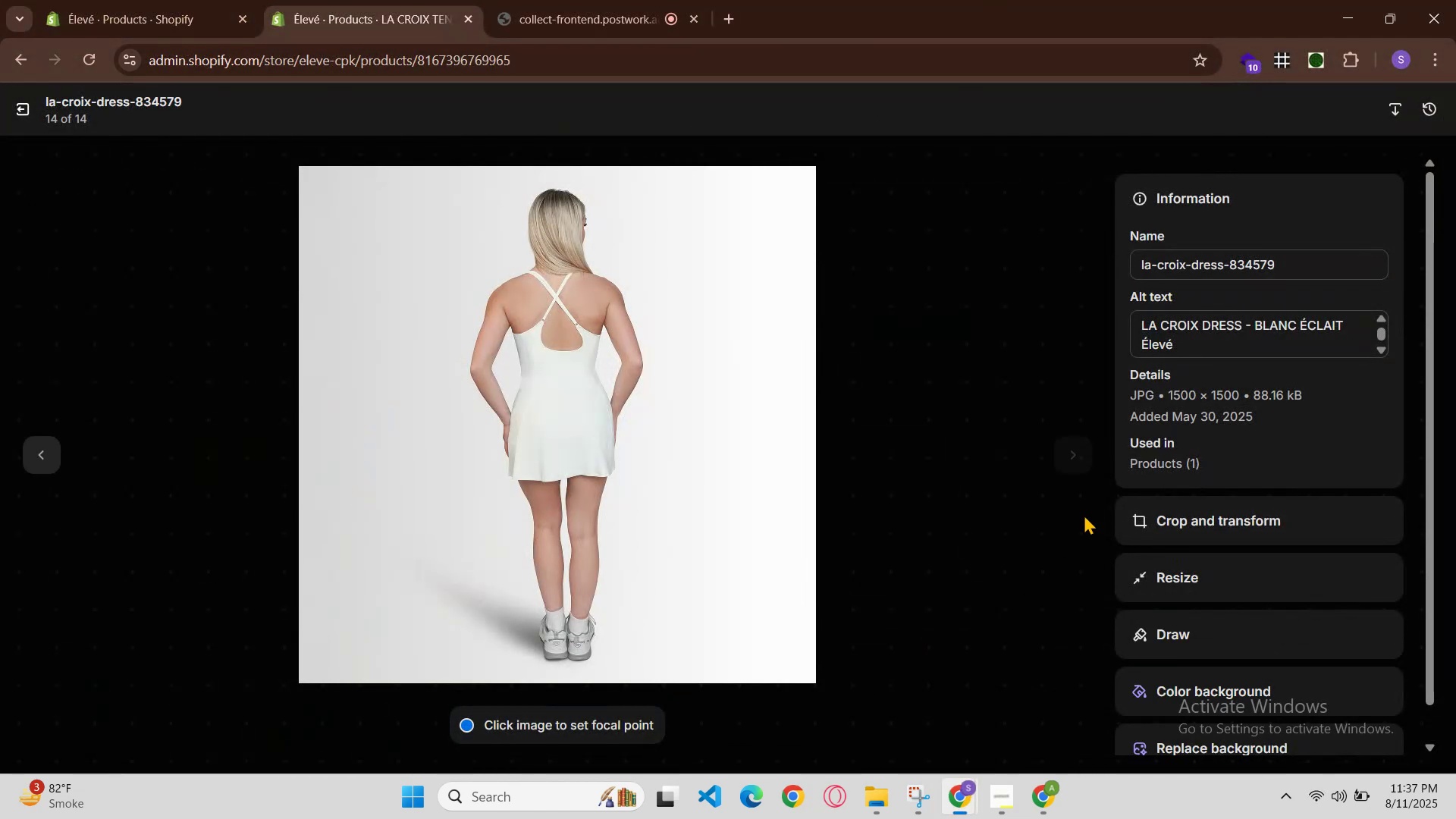 
left_click([1081, 458])
 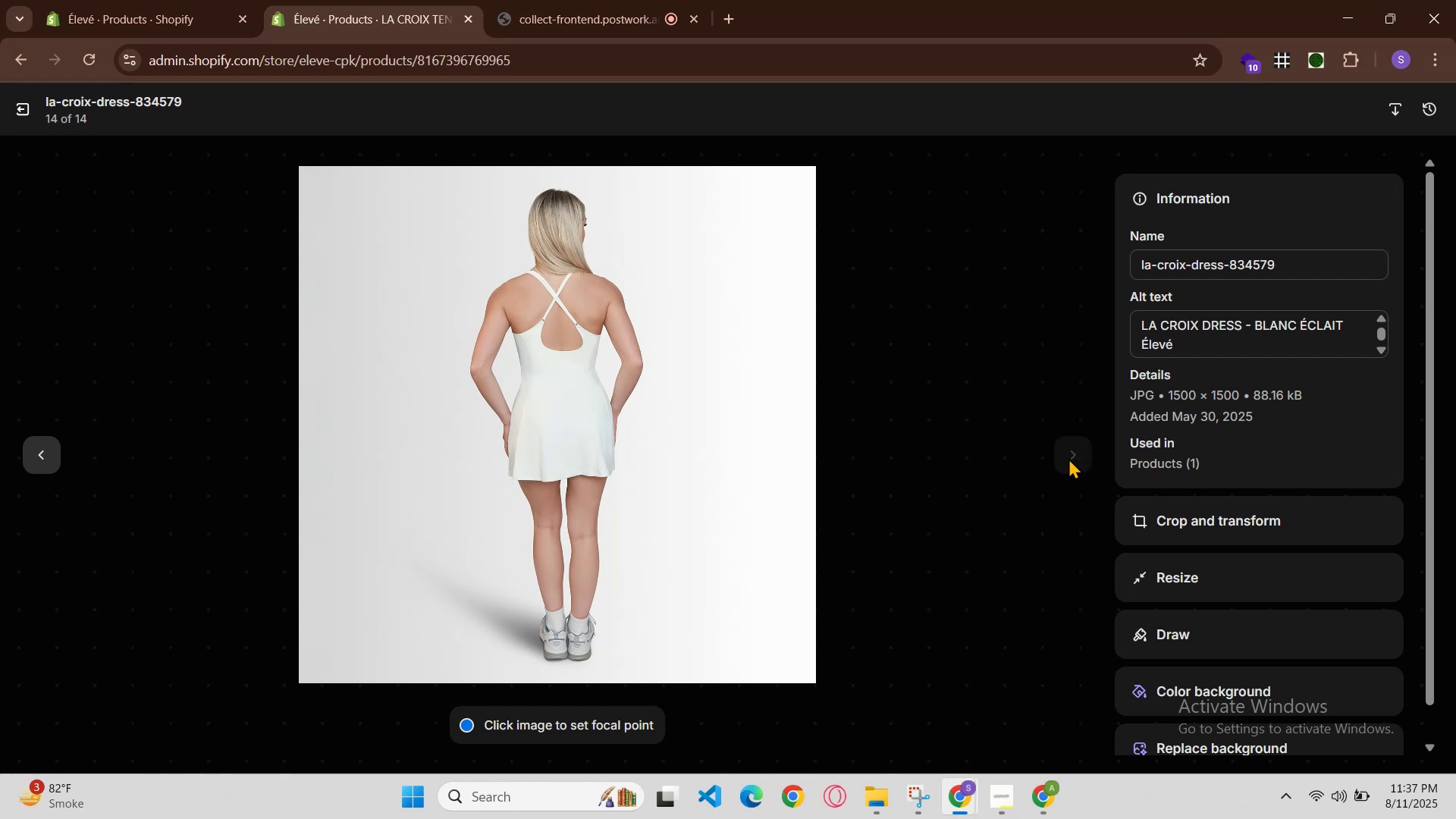 
double_click([1068, 458])
 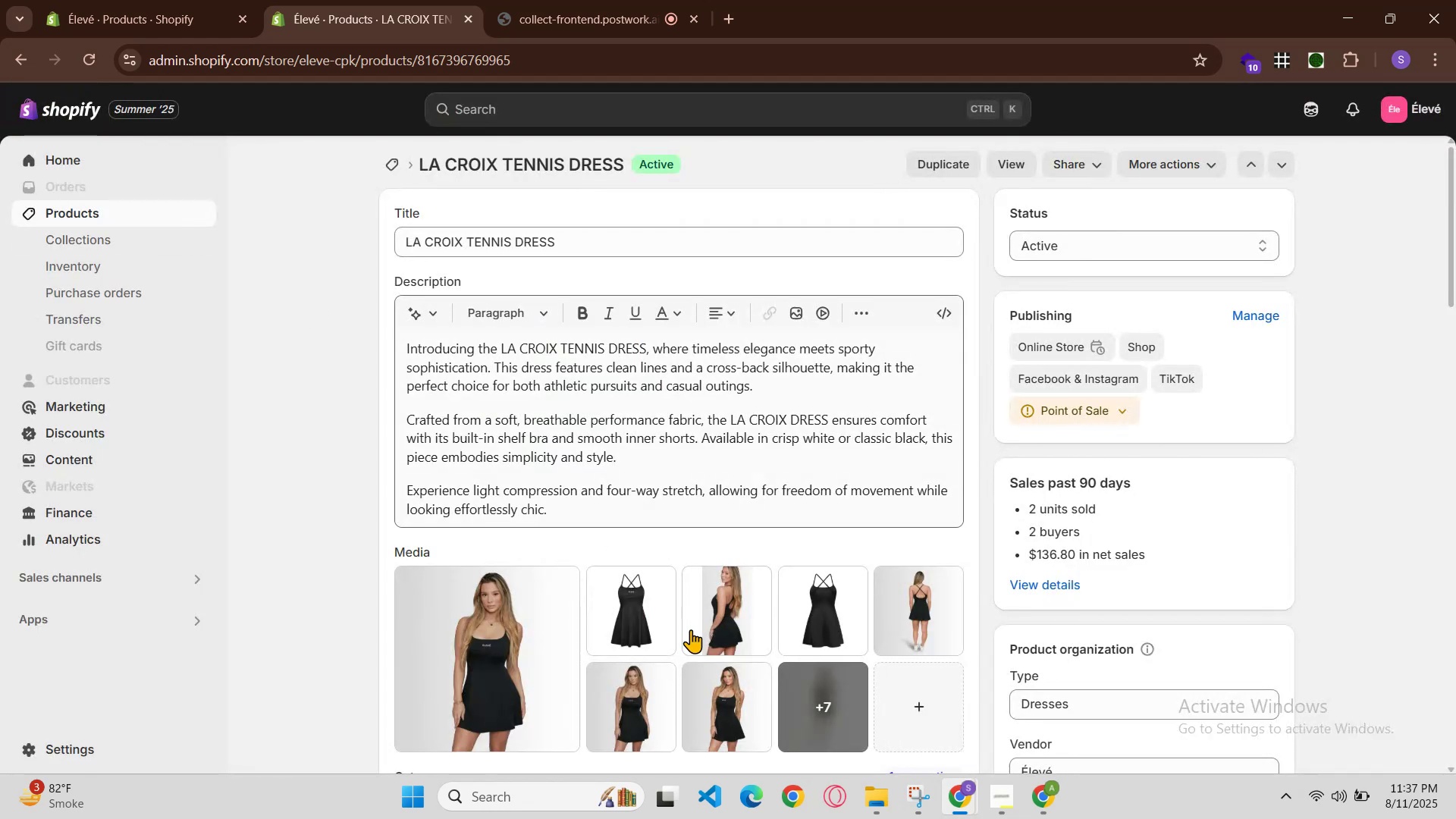 
scroll: coordinate [839, 698], scroll_direction: down, amount: 2.0
 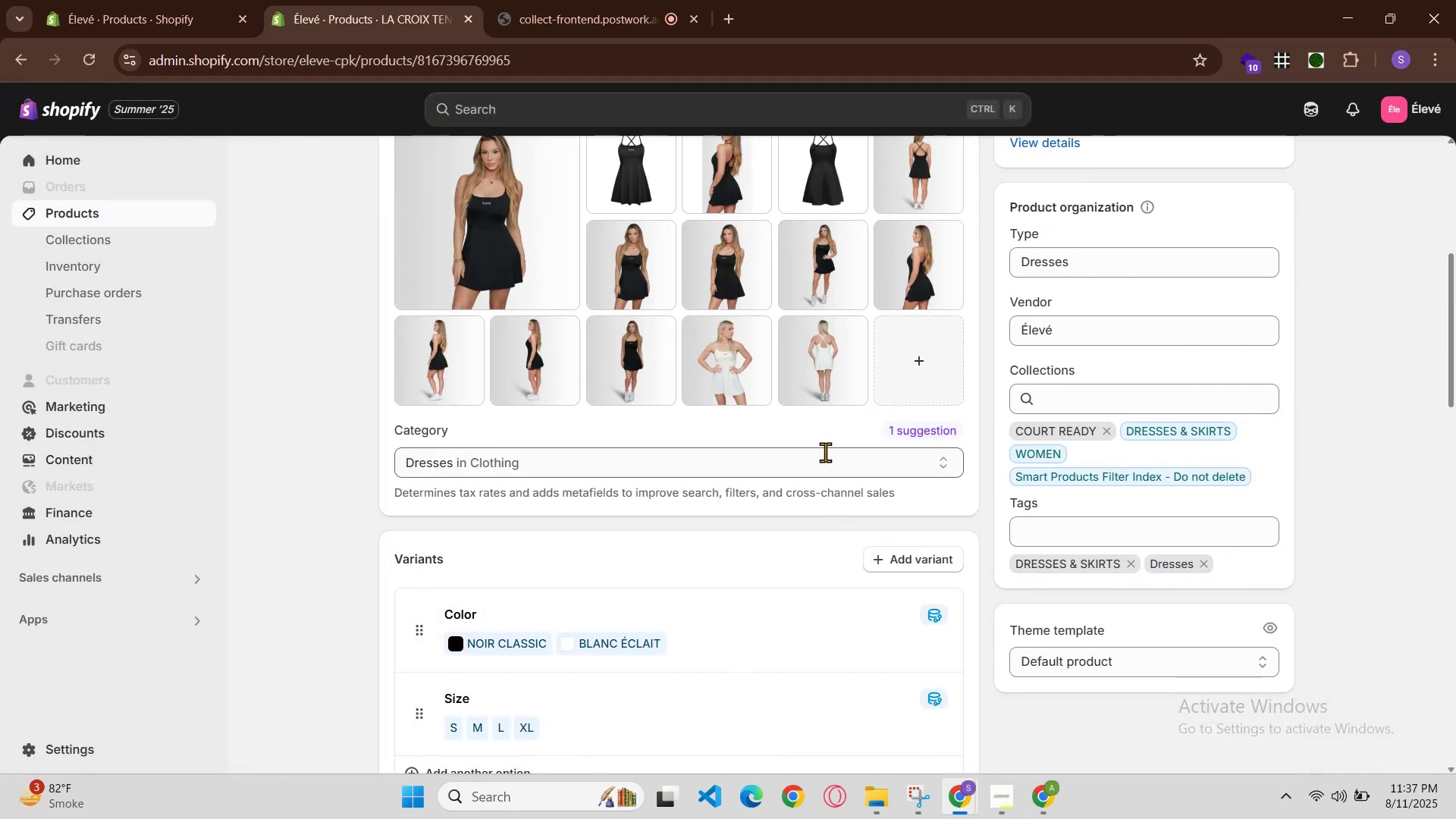 
scroll: coordinate [821, 439], scroll_direction: up, amount: 2.0
 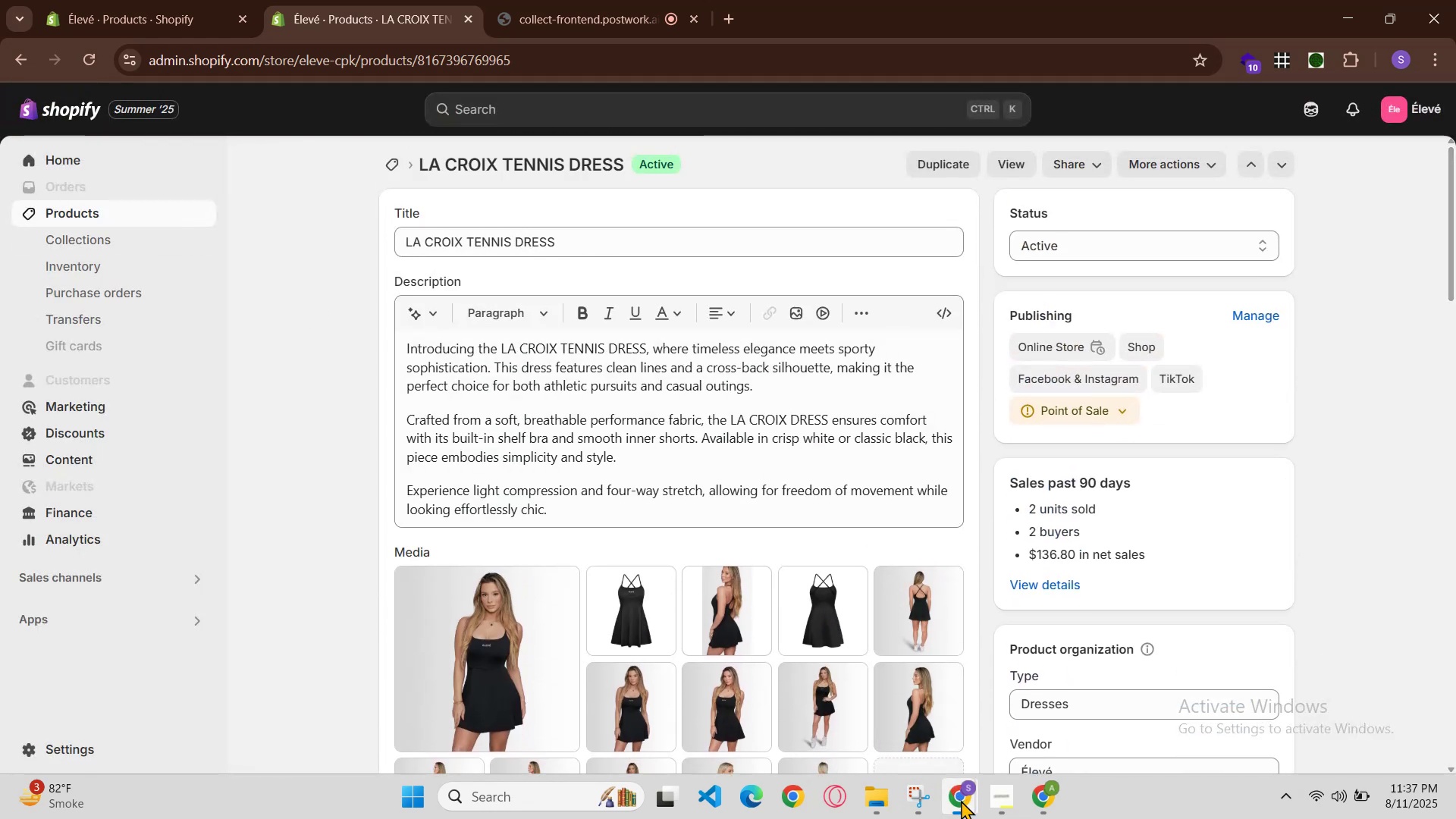 
left_click([986, 696])
 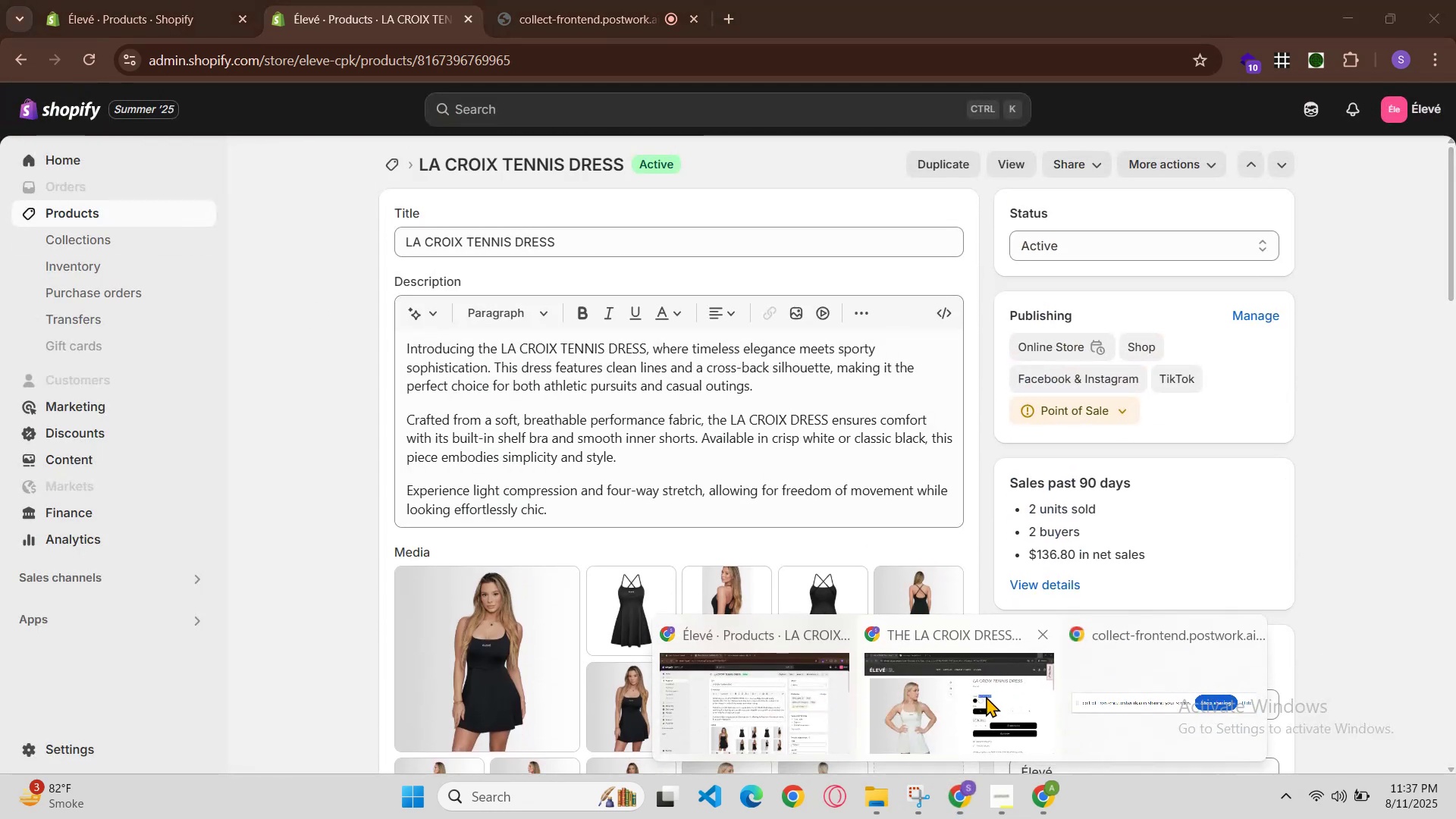 
key(Control+R)
 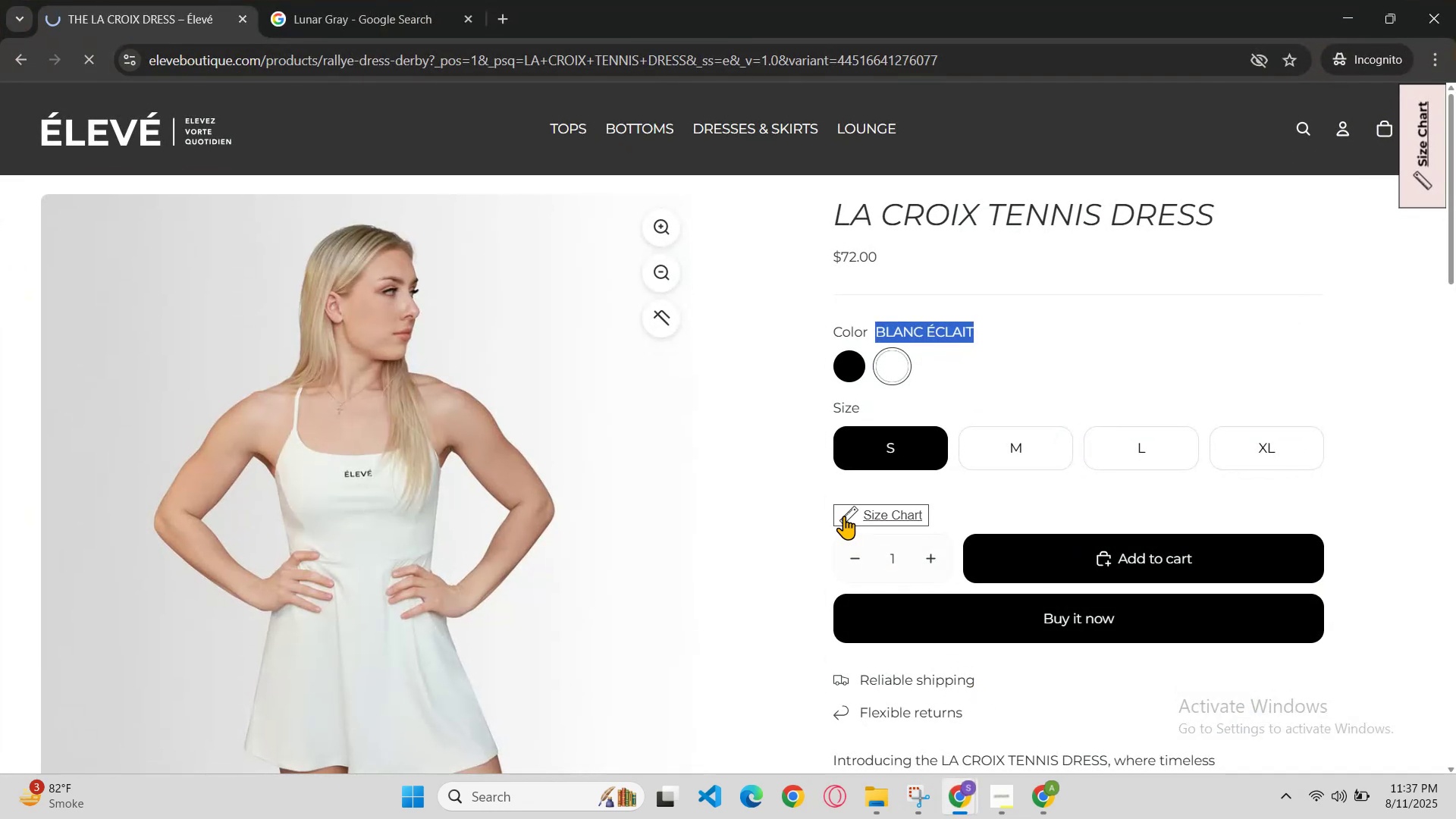 
scroll: coordinate [837, 510], scroll_direction: down, amount: 2.0
 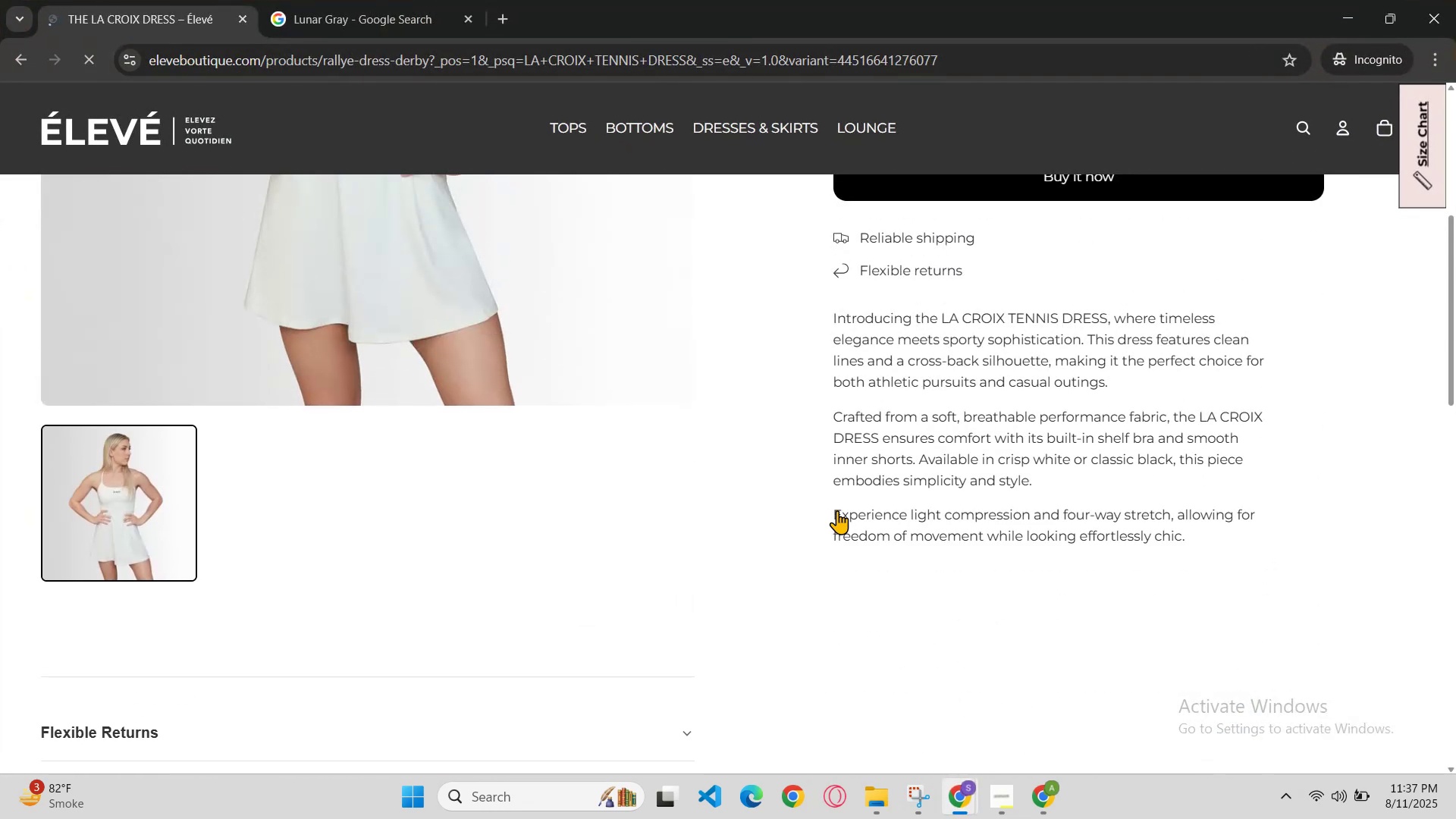 
scroll: coordinate [837, 510], scroll_direction: up, amount: 1.0
 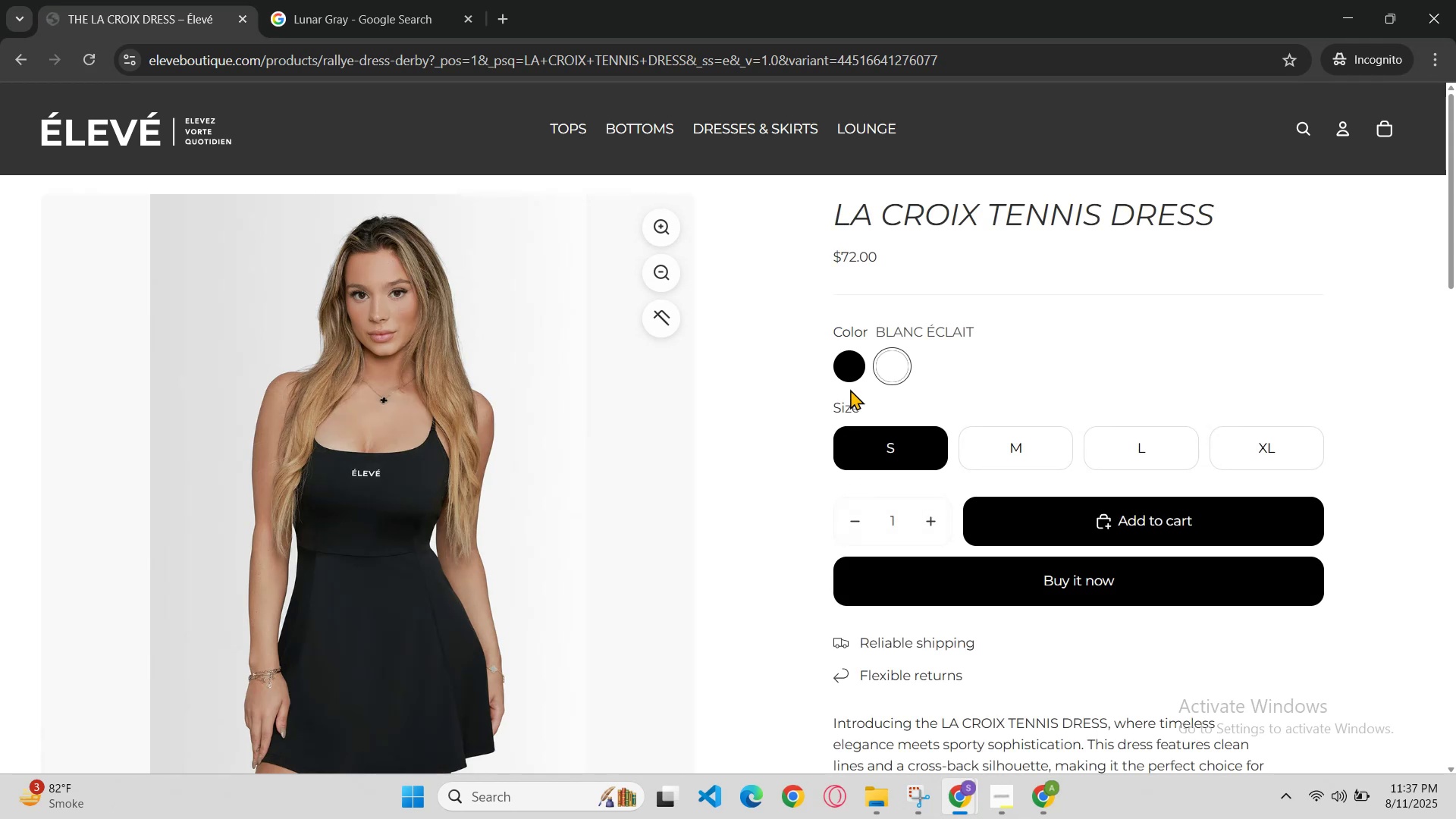 
left_click([849, 370])
 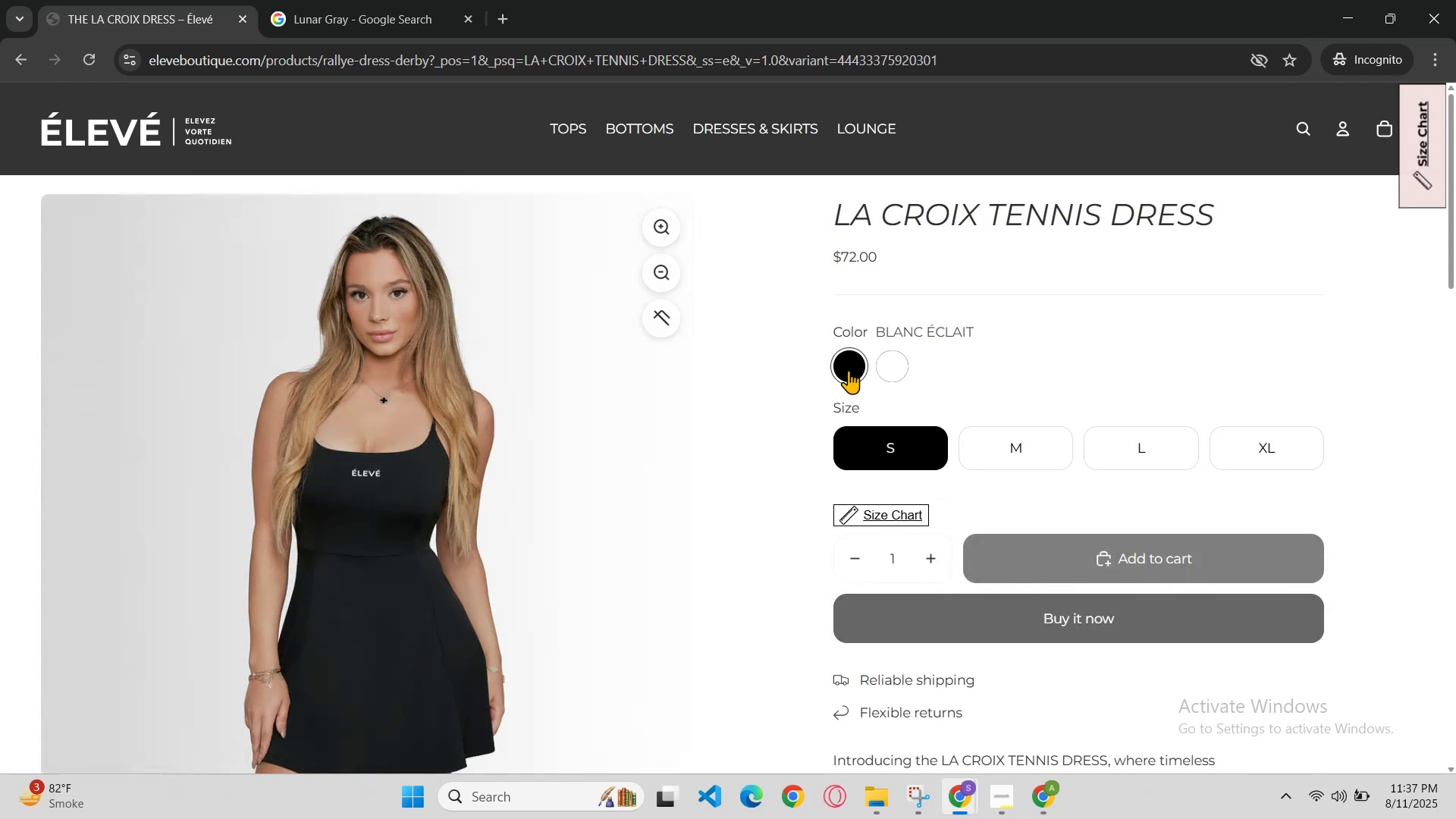 
scroll: coordinate [836, 426], scroll_direction: none, amount: 0.0
 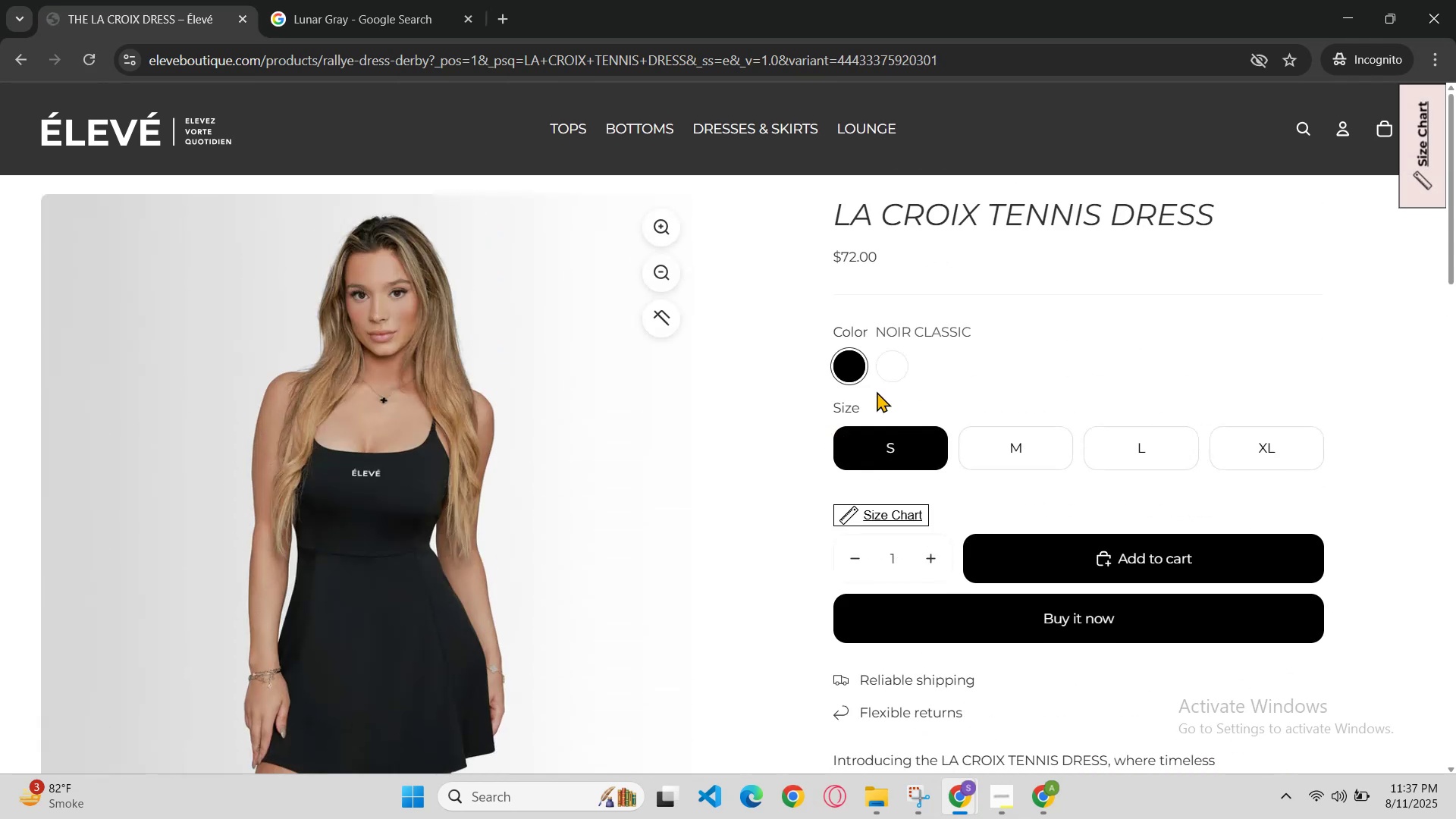 
left_click([897, 362])
 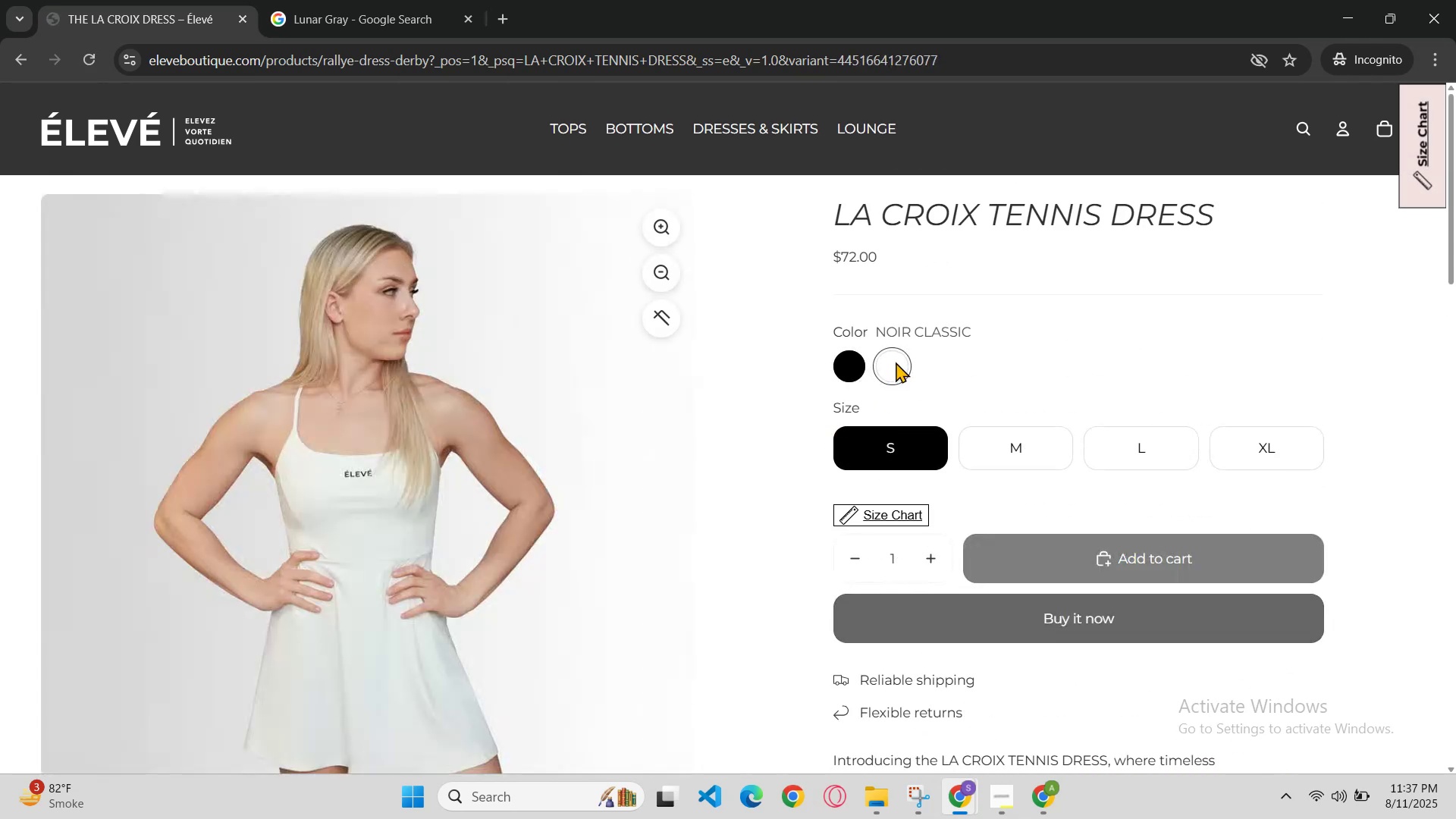 
scroll: coordinate [884, 388], scroll_direction: down, amount: 1.0
 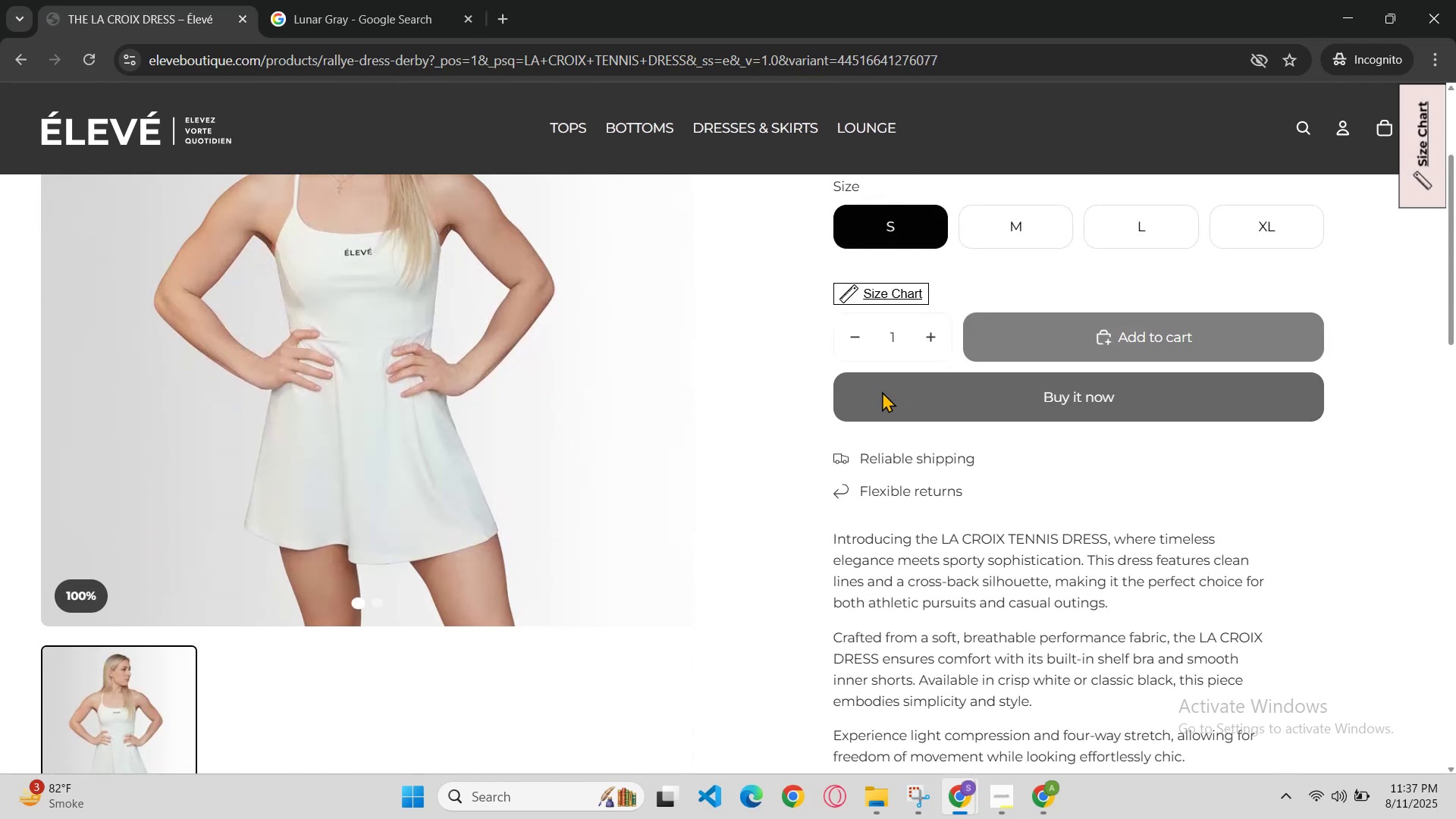 
scroll: coordinate [878, 394], scroll_direction: up, amount: 1.0
 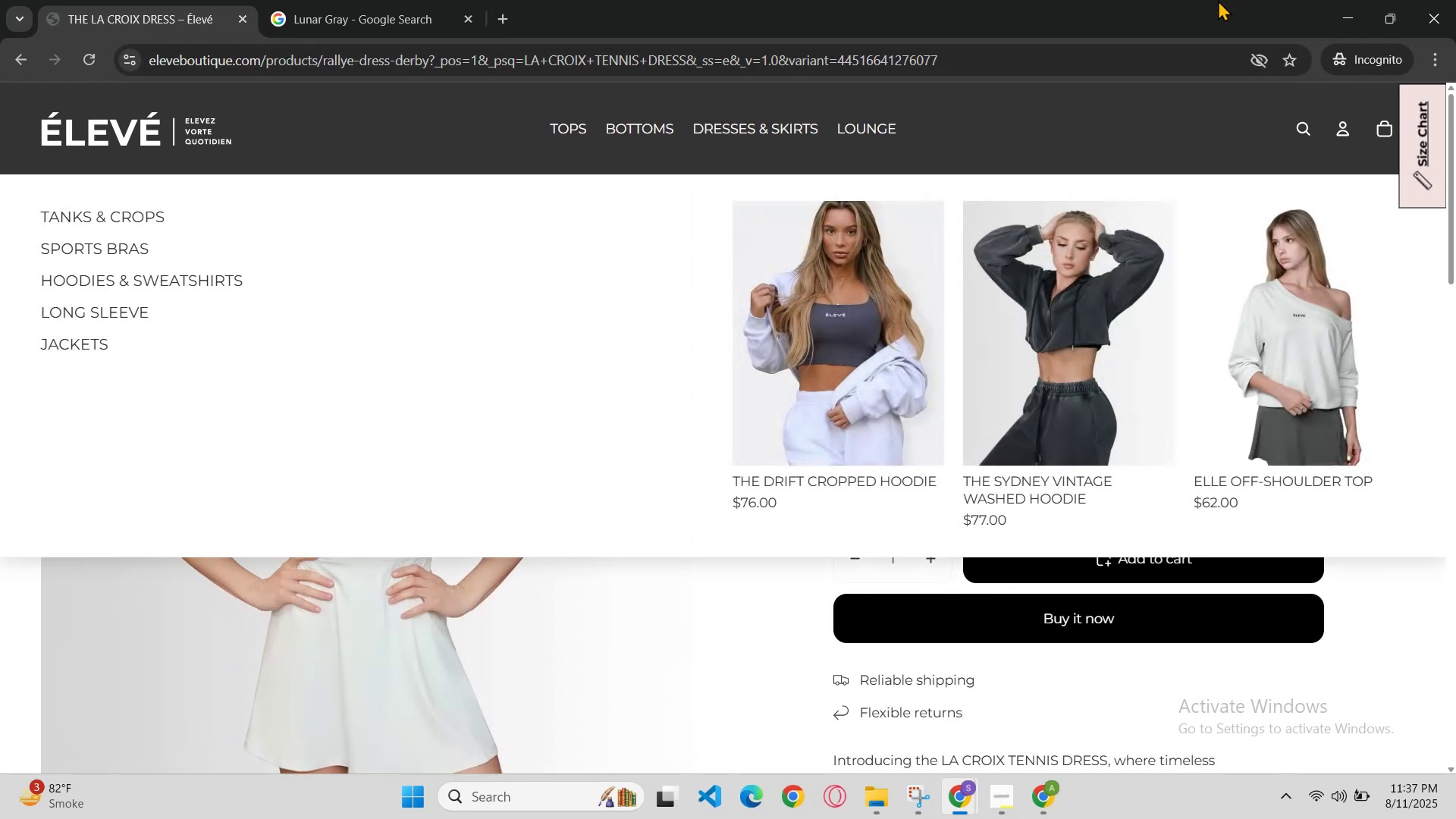 
left_click_drag(start_coordinate=[1347, 23], to_coordinate=[1341, 24])
 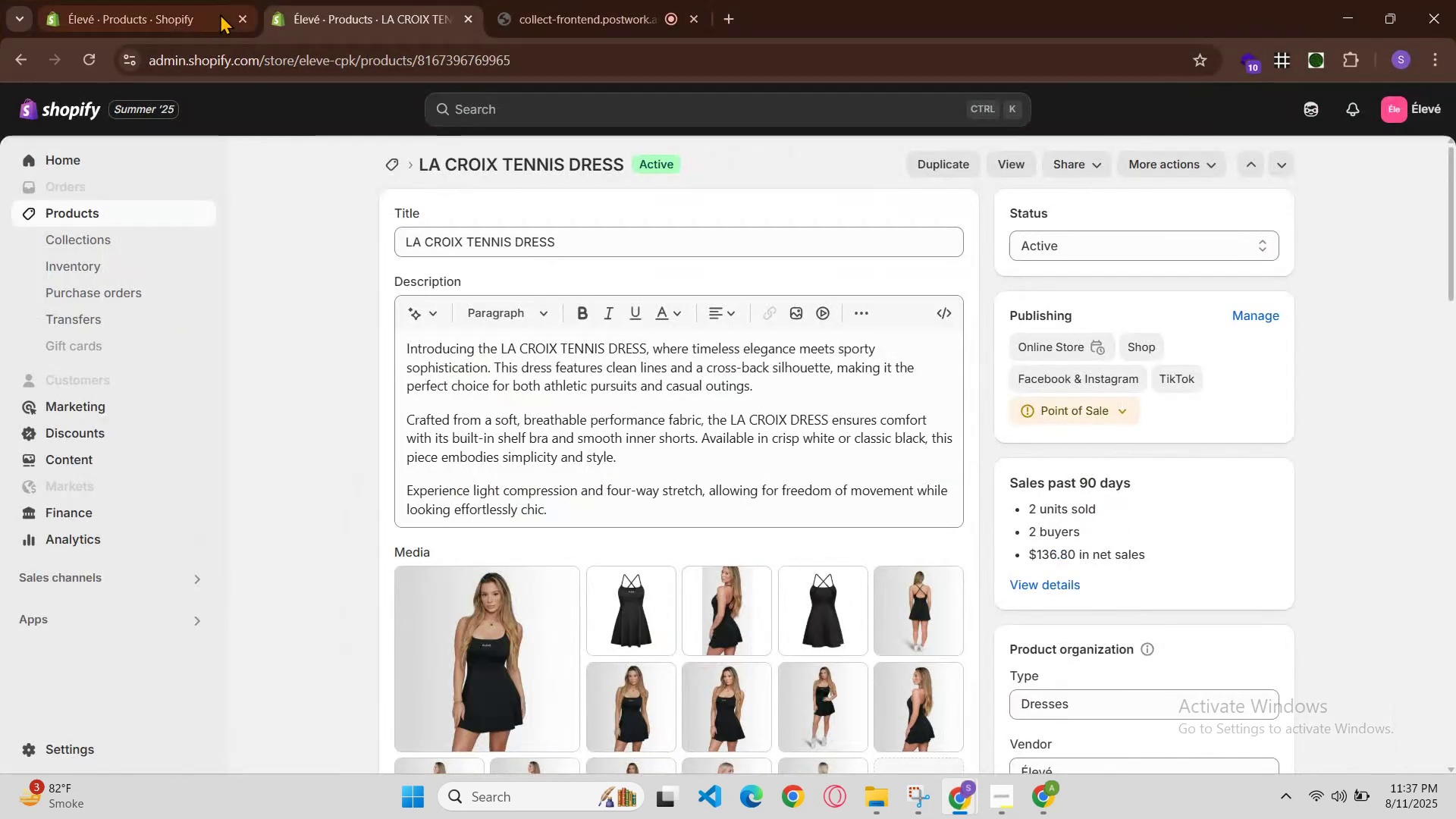 
left_click([215, 0])
 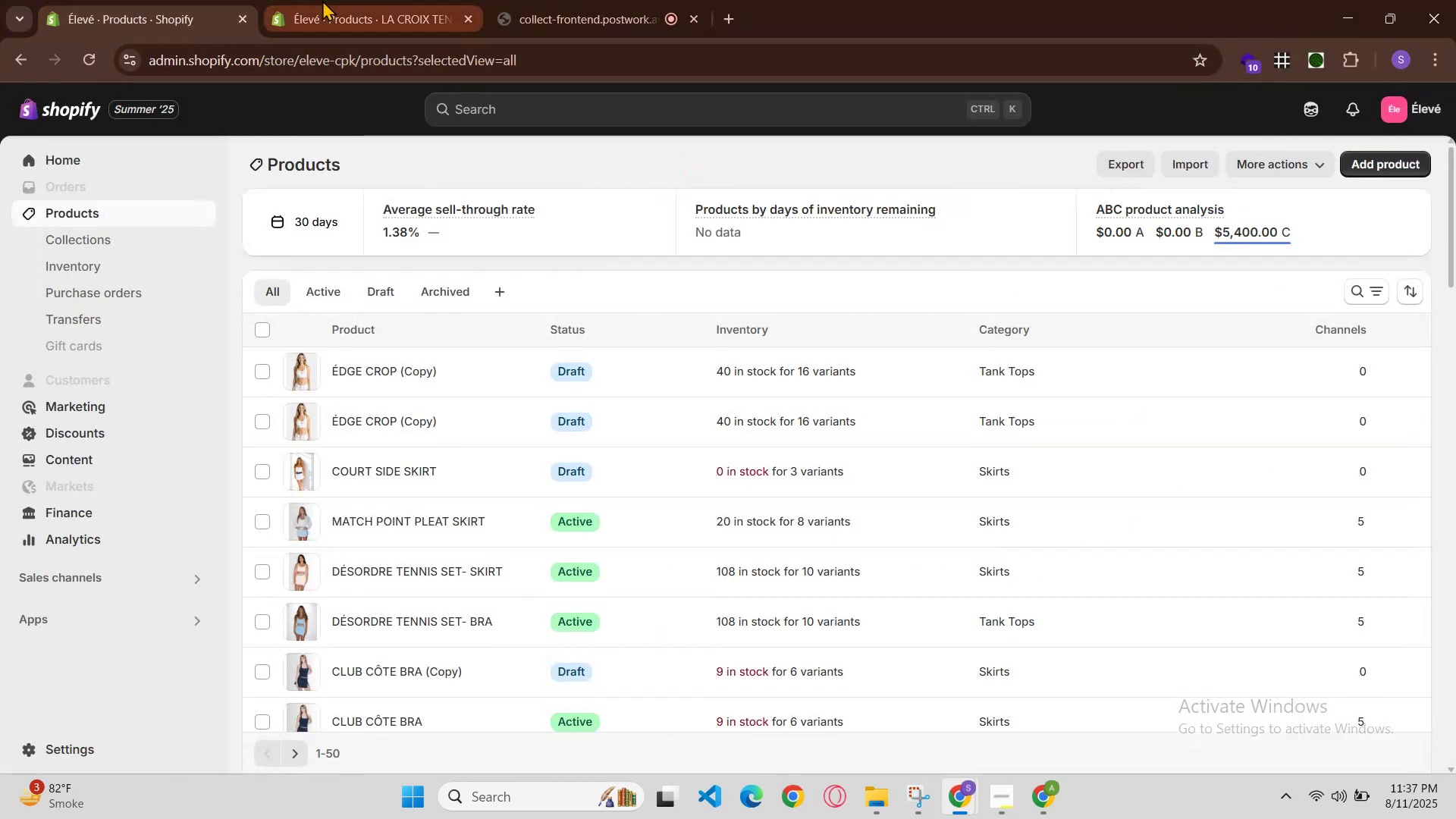 
left_click([322, 0])
 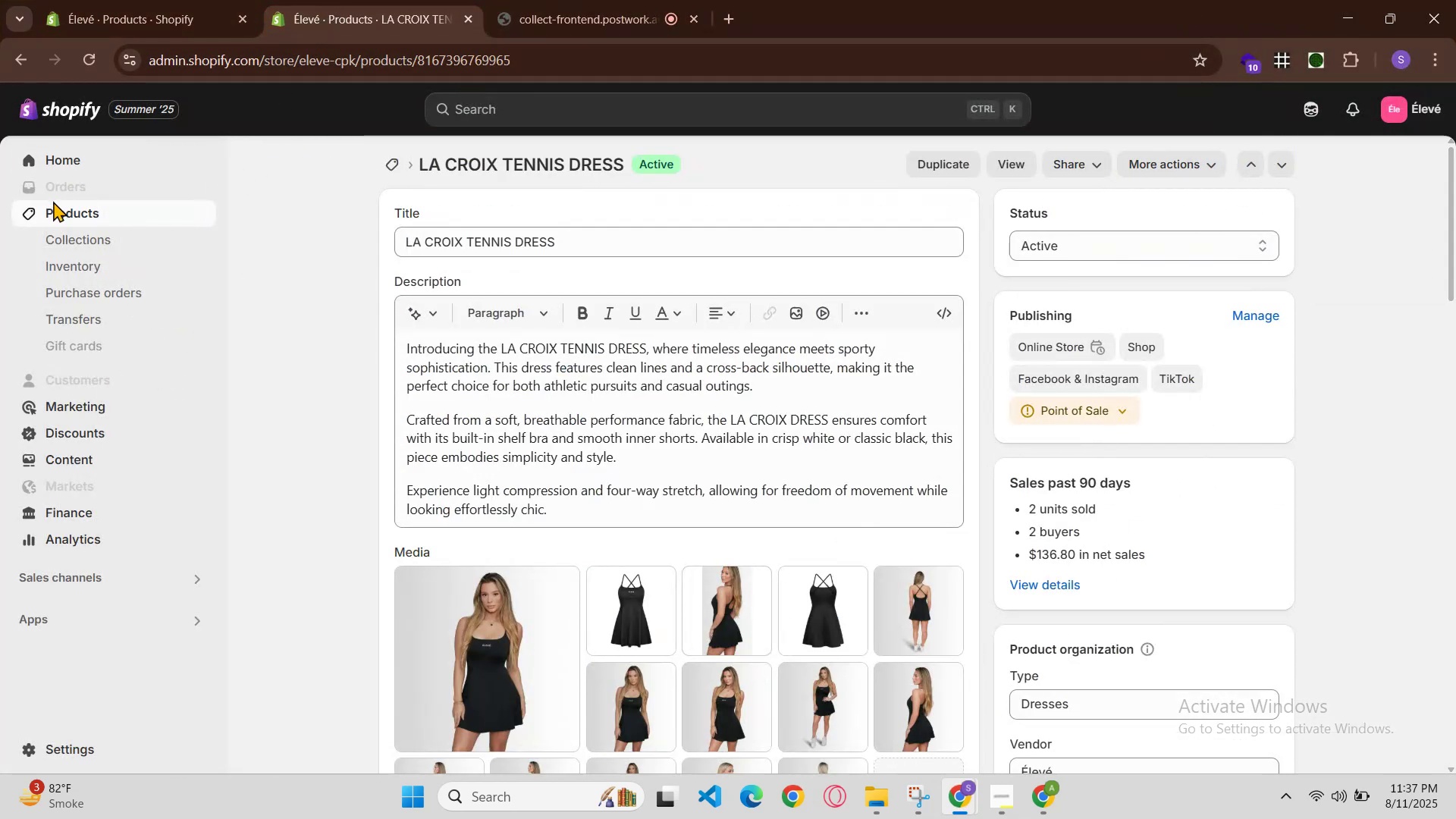 
left_click([60, 218])
 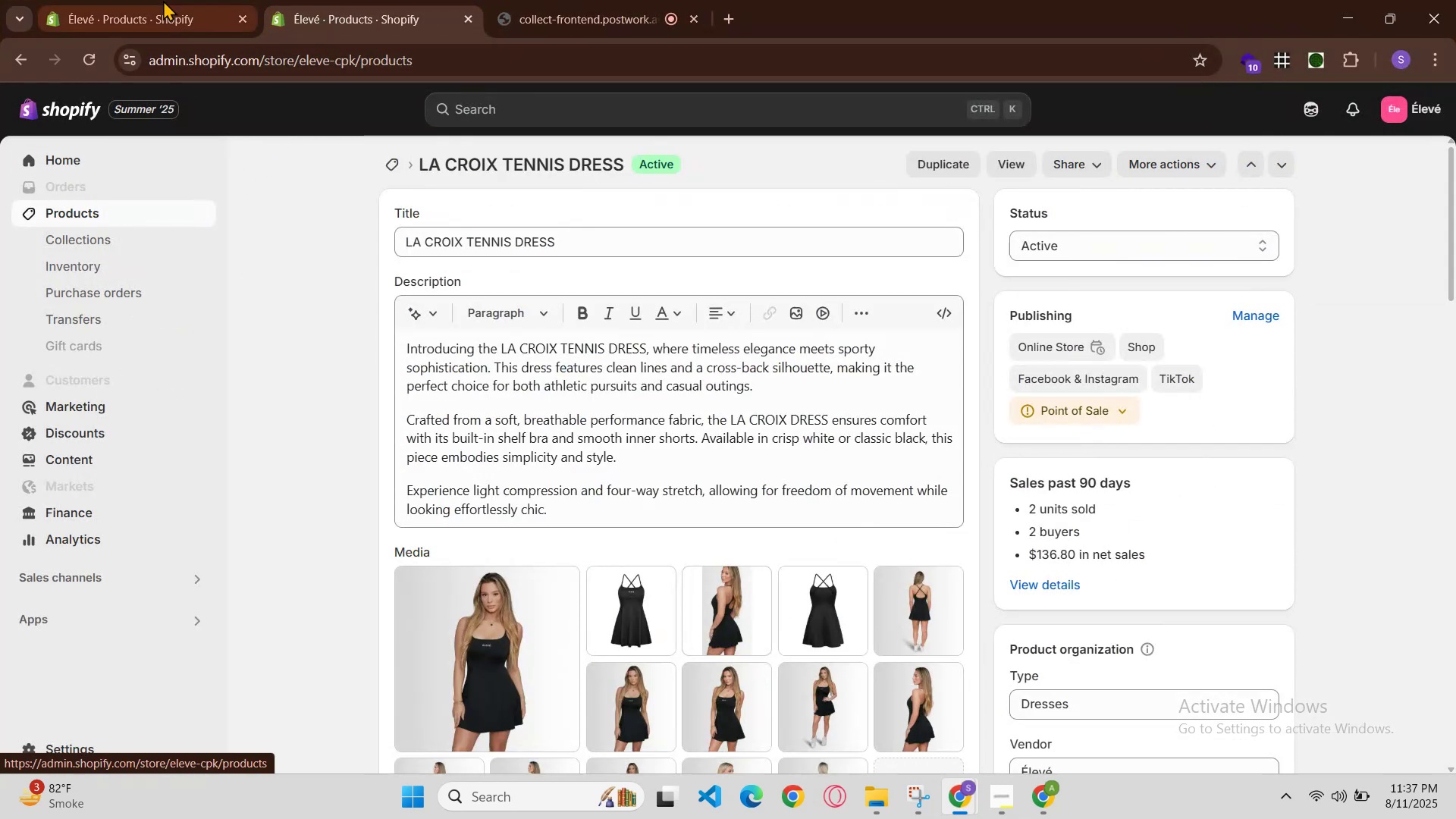 
left_click([143, 0])
 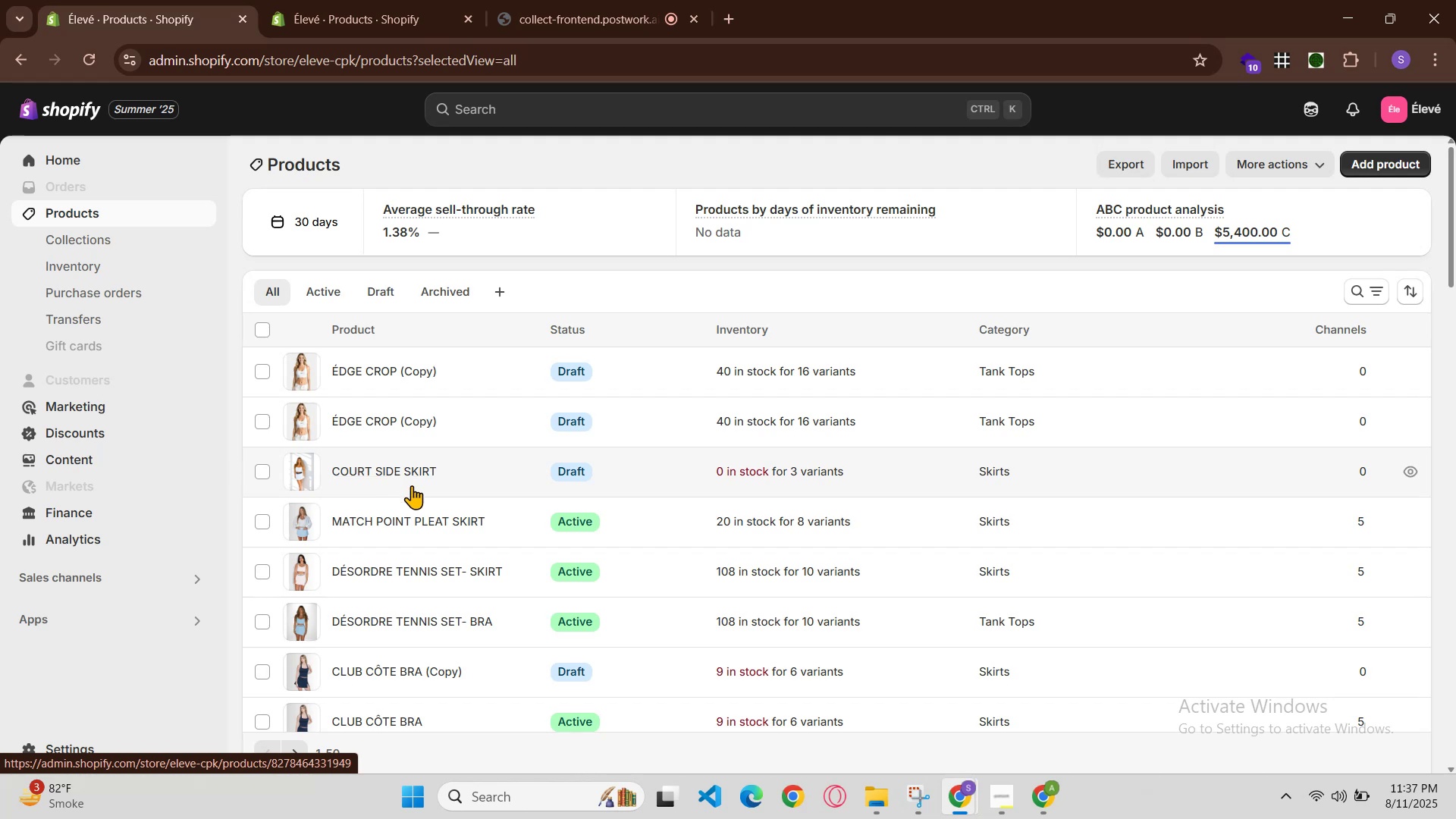 
left_click([422, 524])
 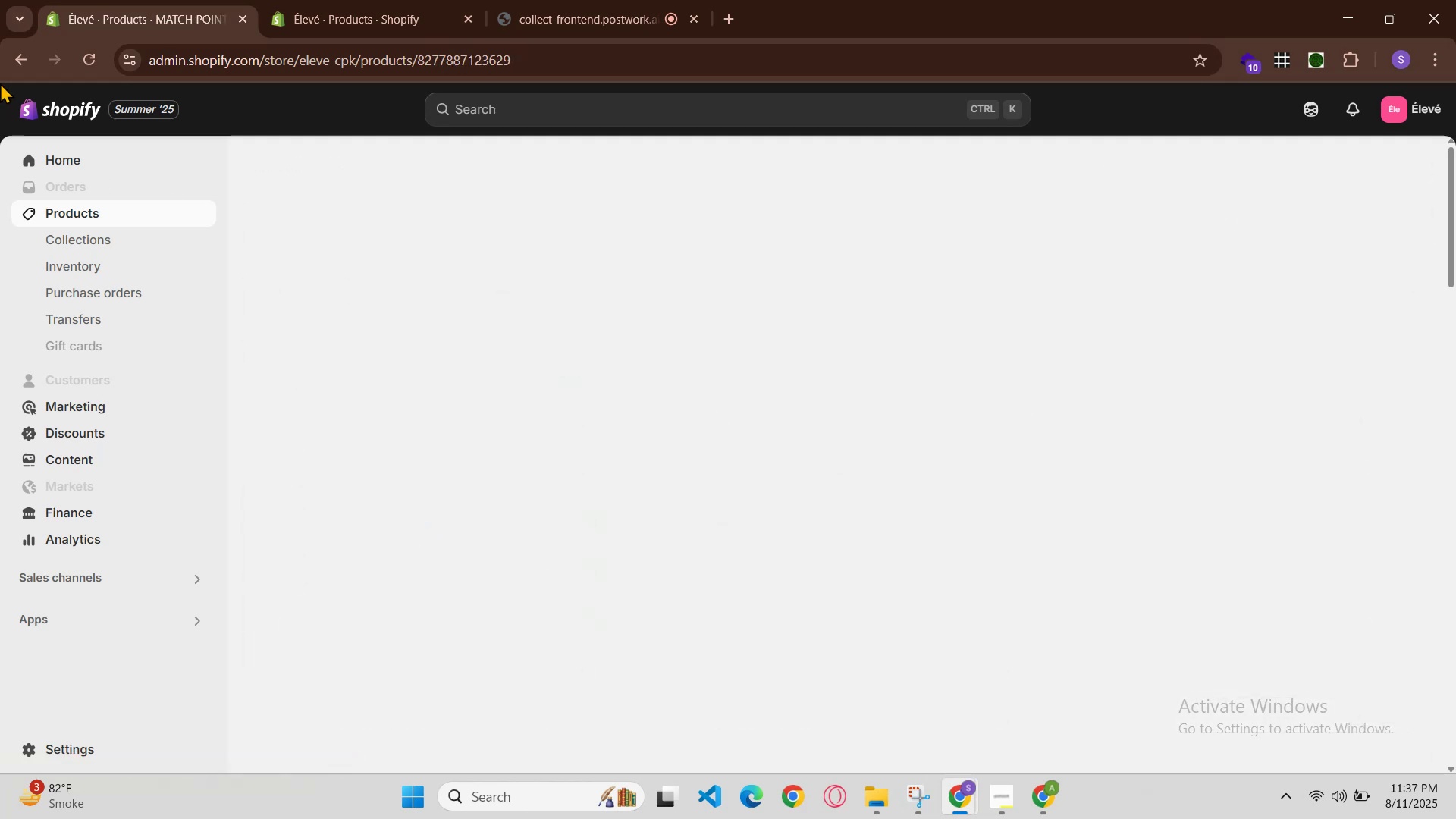 
left_click([15, 63])
 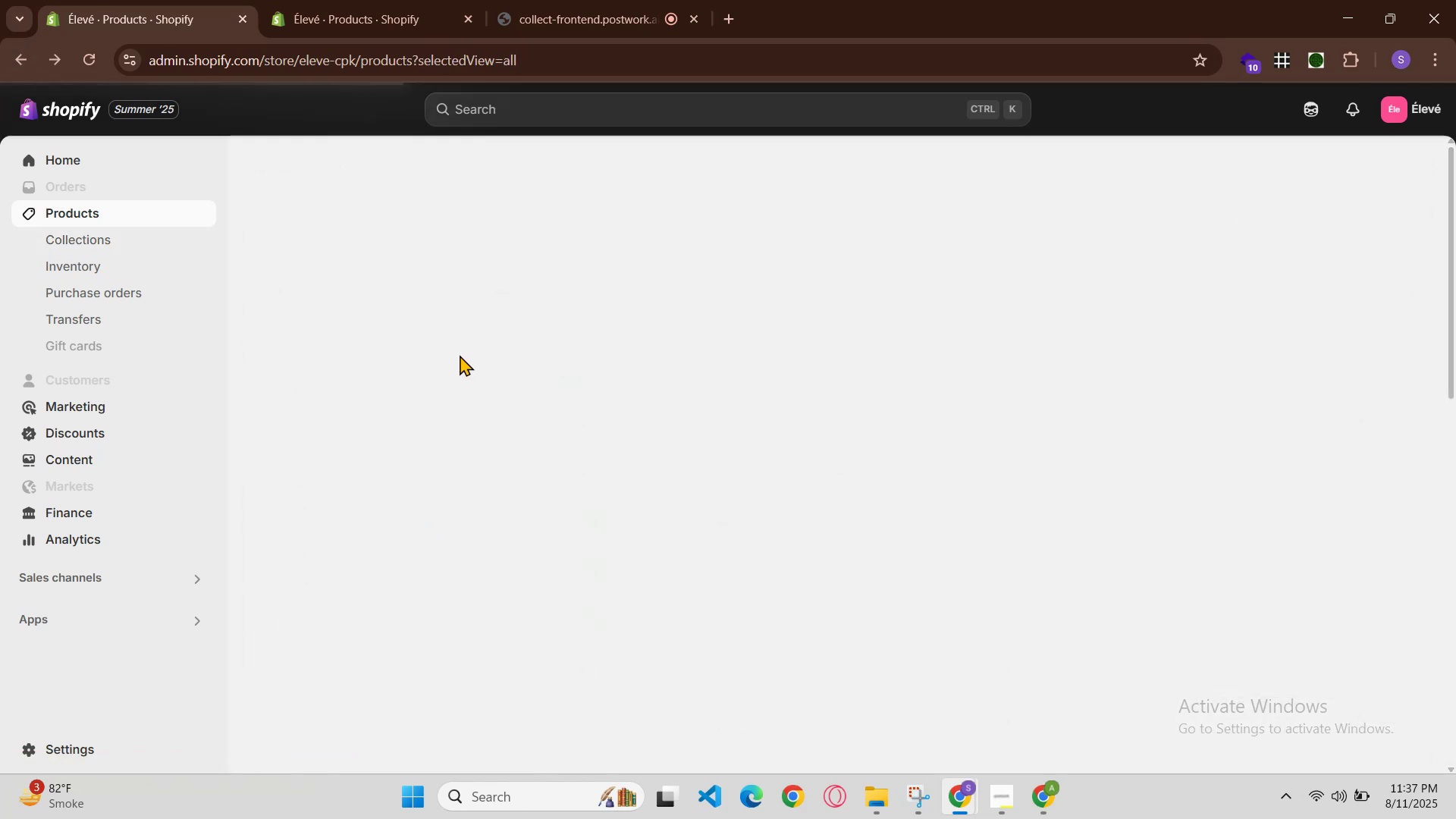 
scroll: coordinate [657, 676], scroll_direction: down, amount: 16.0
 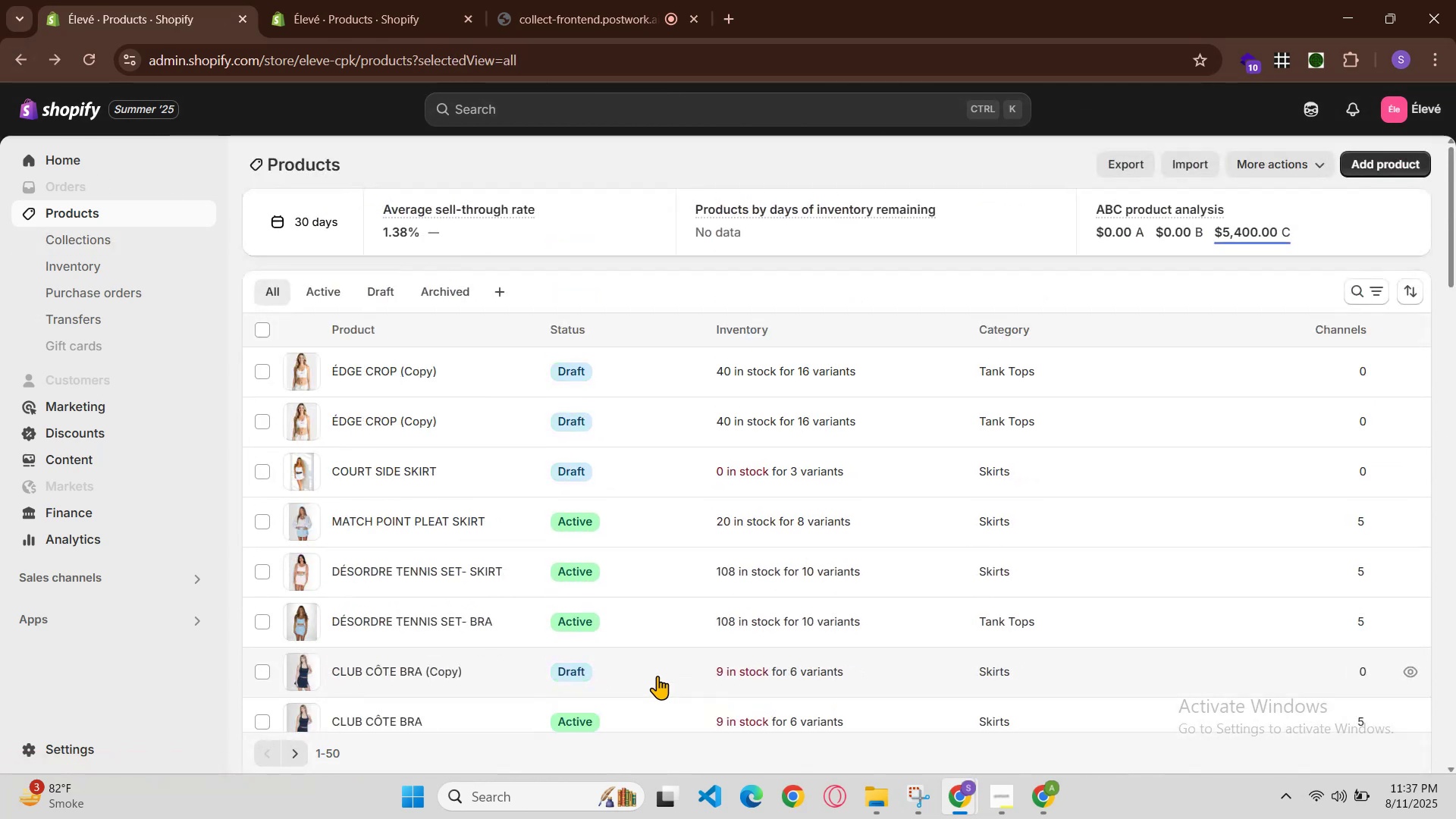 
scroll: coordinate [446, 708], scroll_direction: down, amount: 3.0
 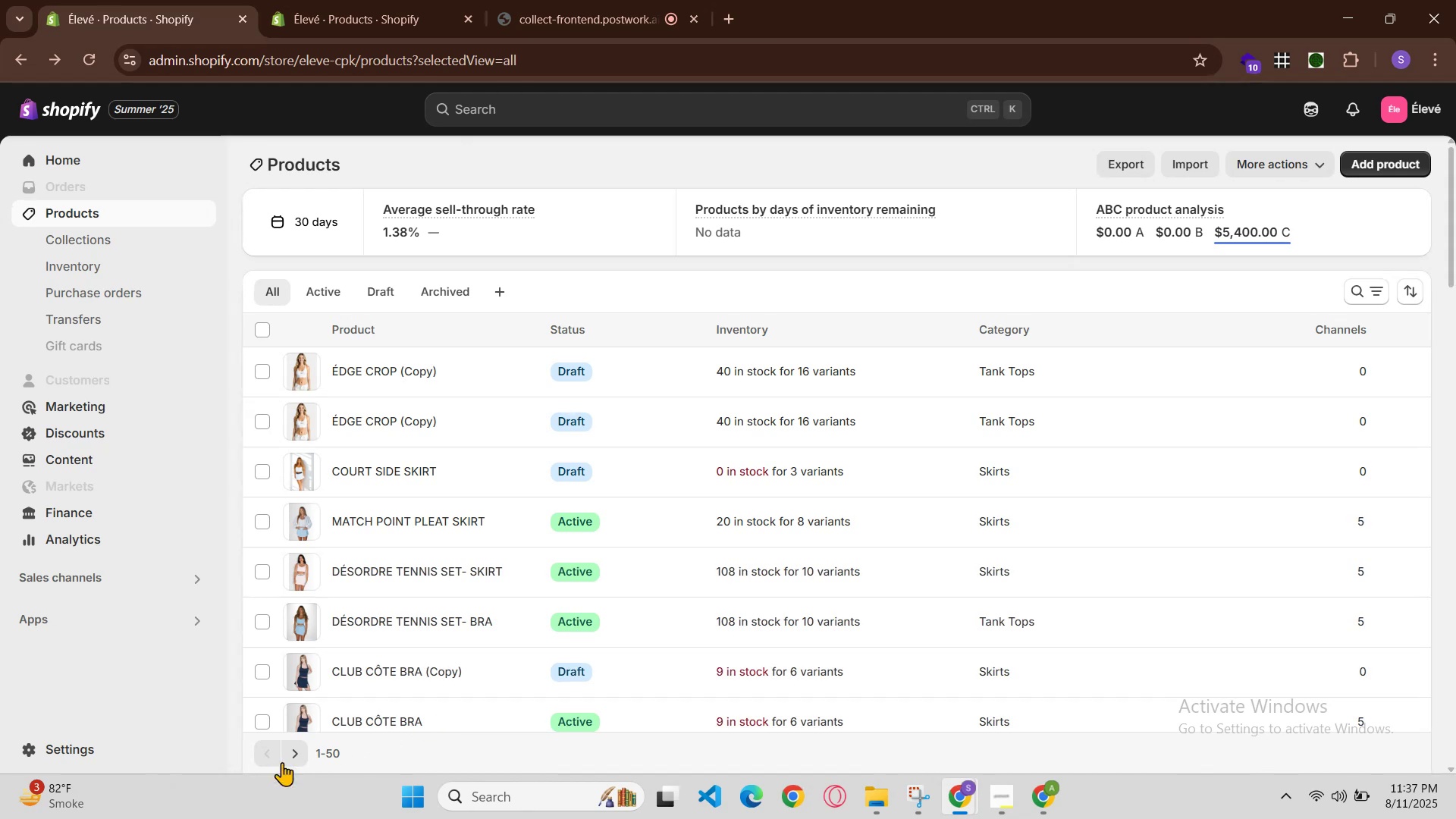 
double_click([294, 750])
 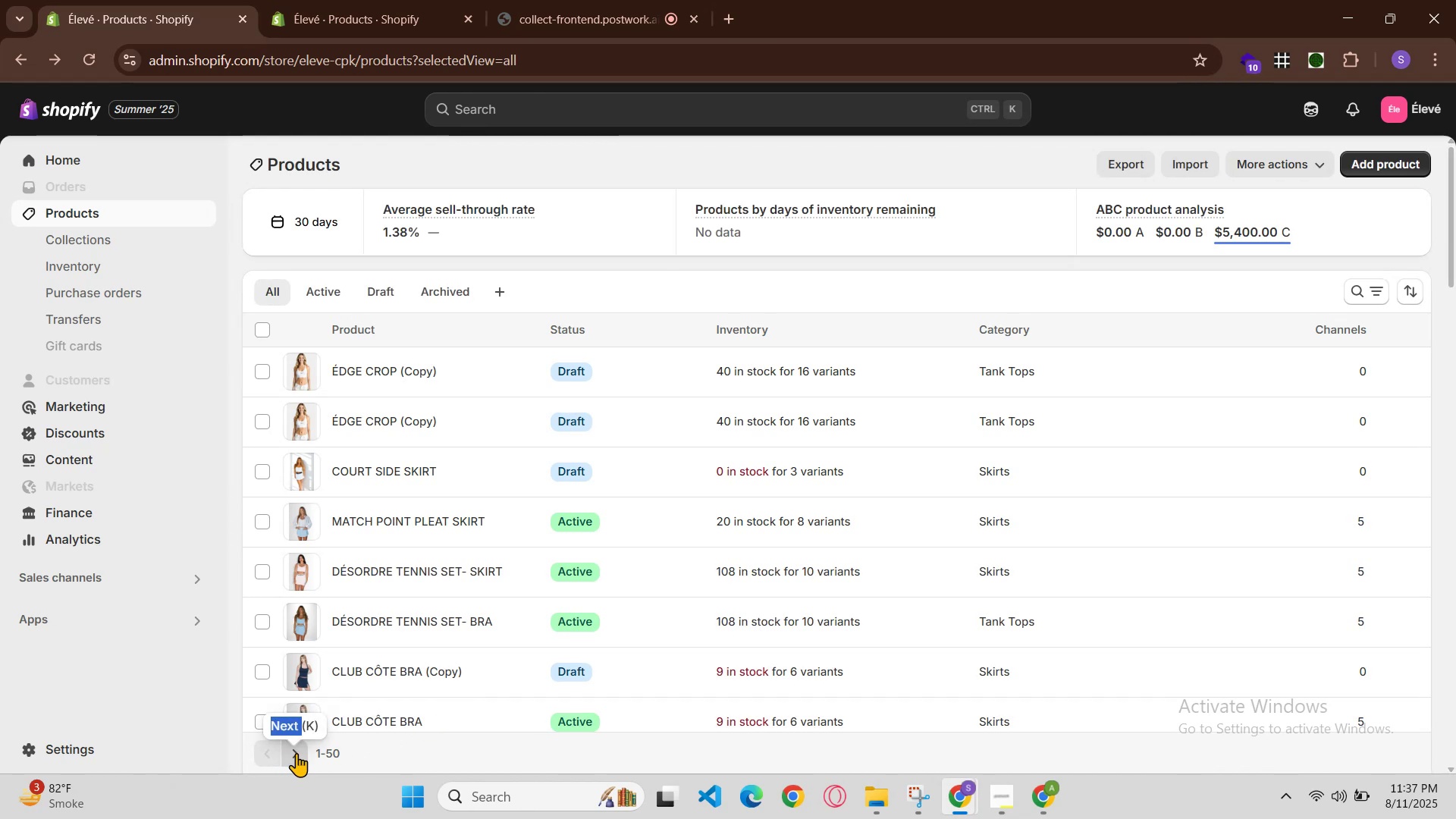 
left_click([297, 753])
 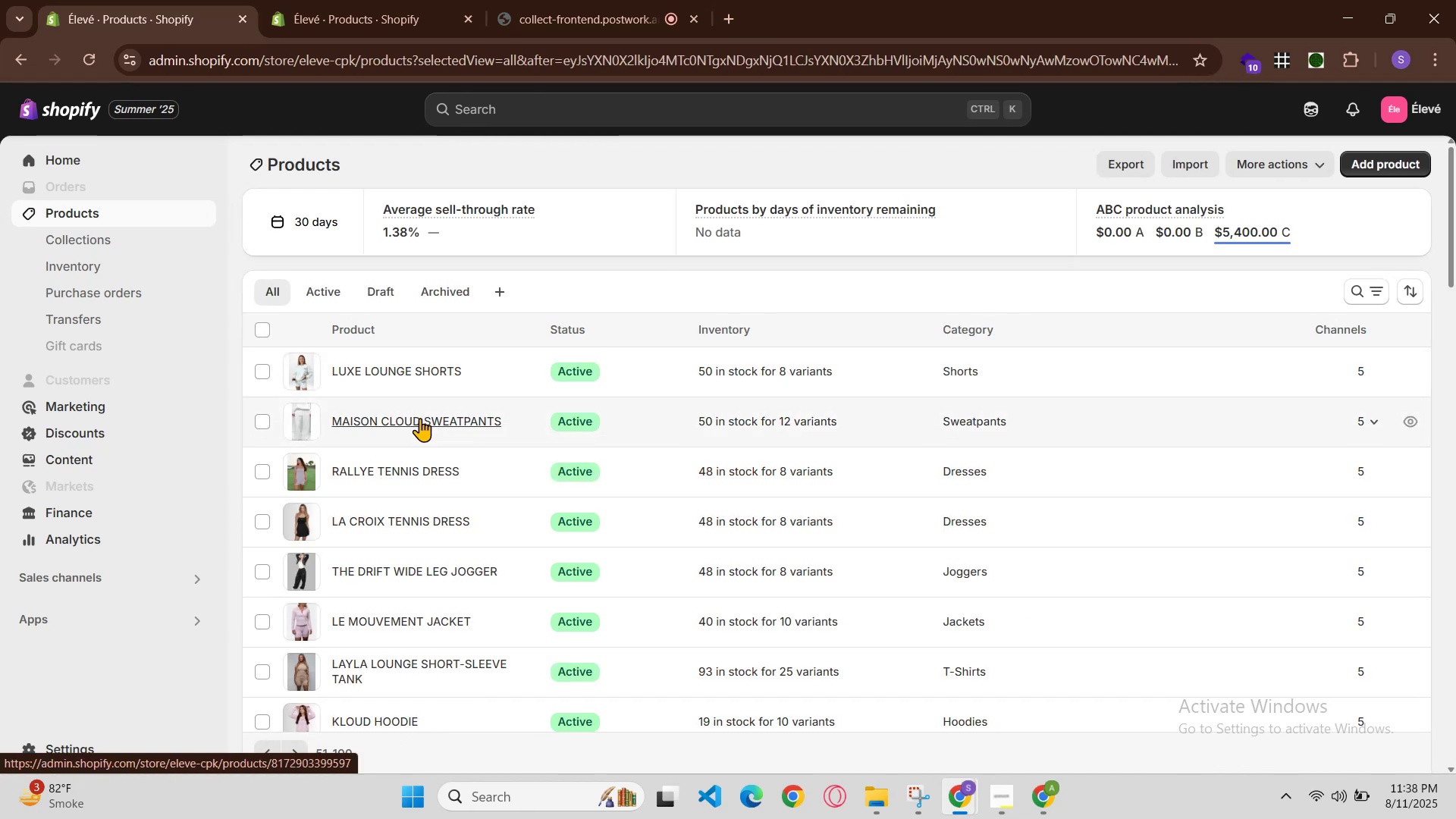 
left_click([411, 522])
 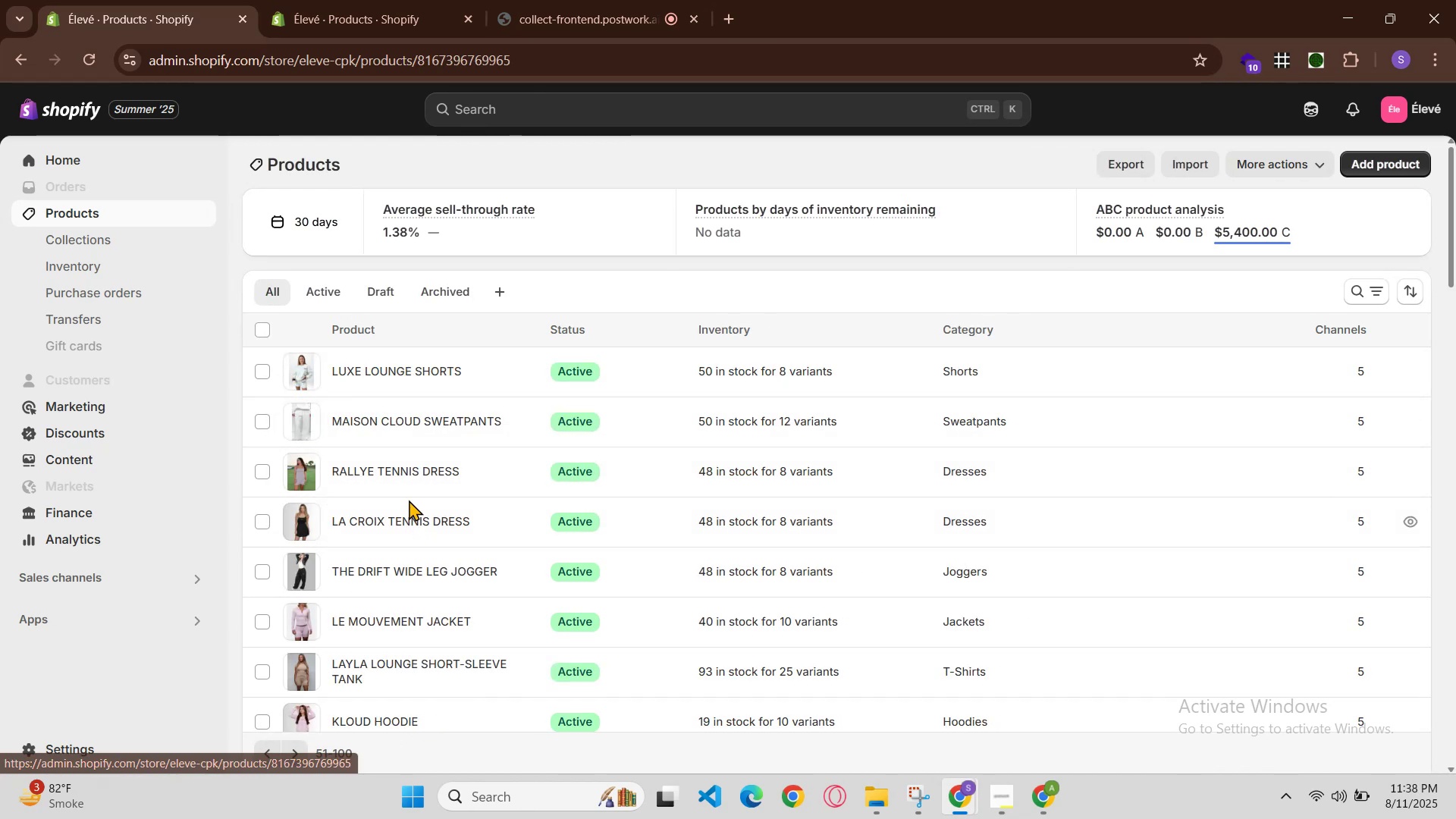 
left_click([380, 0])
 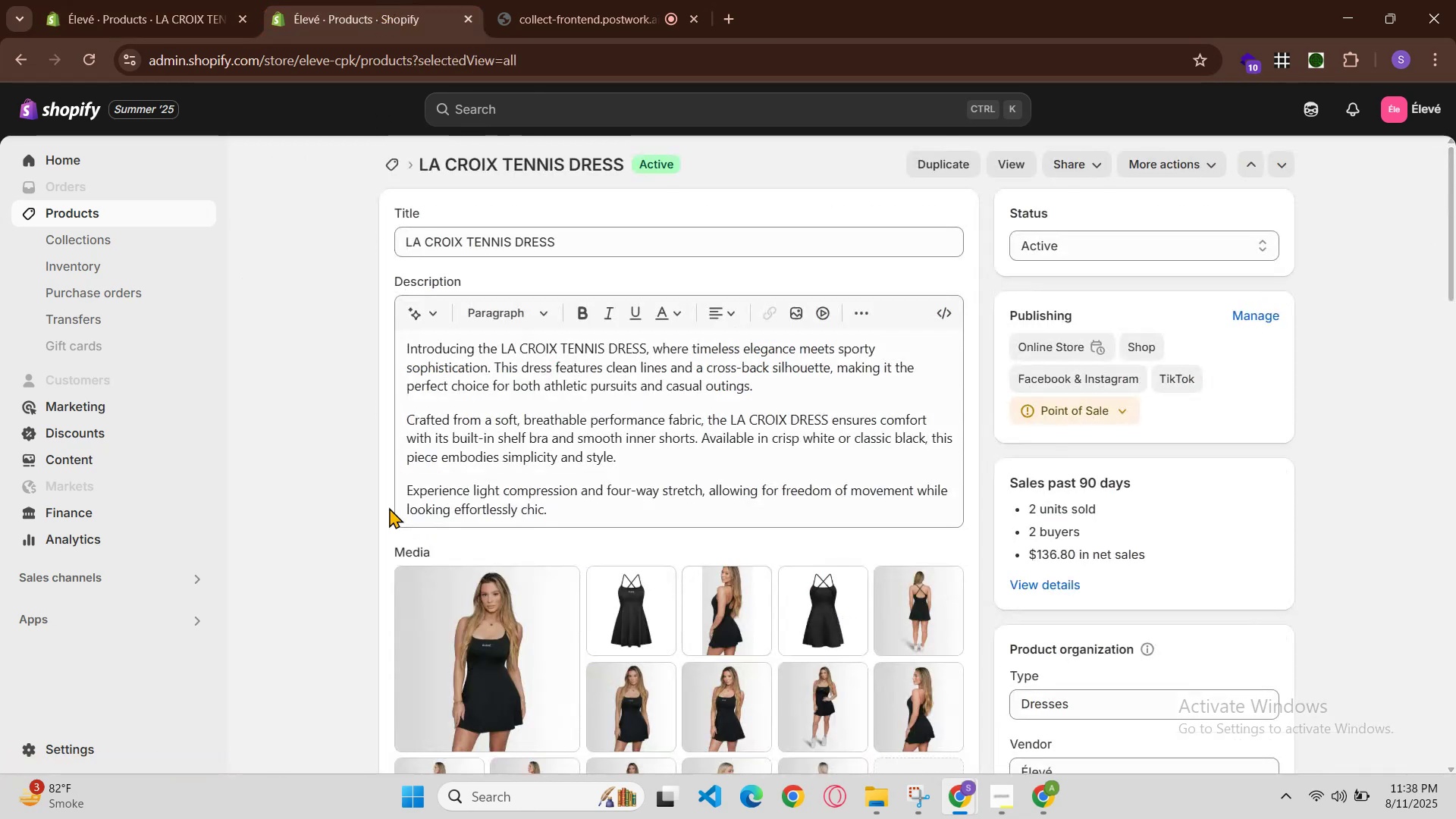 
scroll: coordinate [473, 584], scroll_direction: down, amount: 16.0
 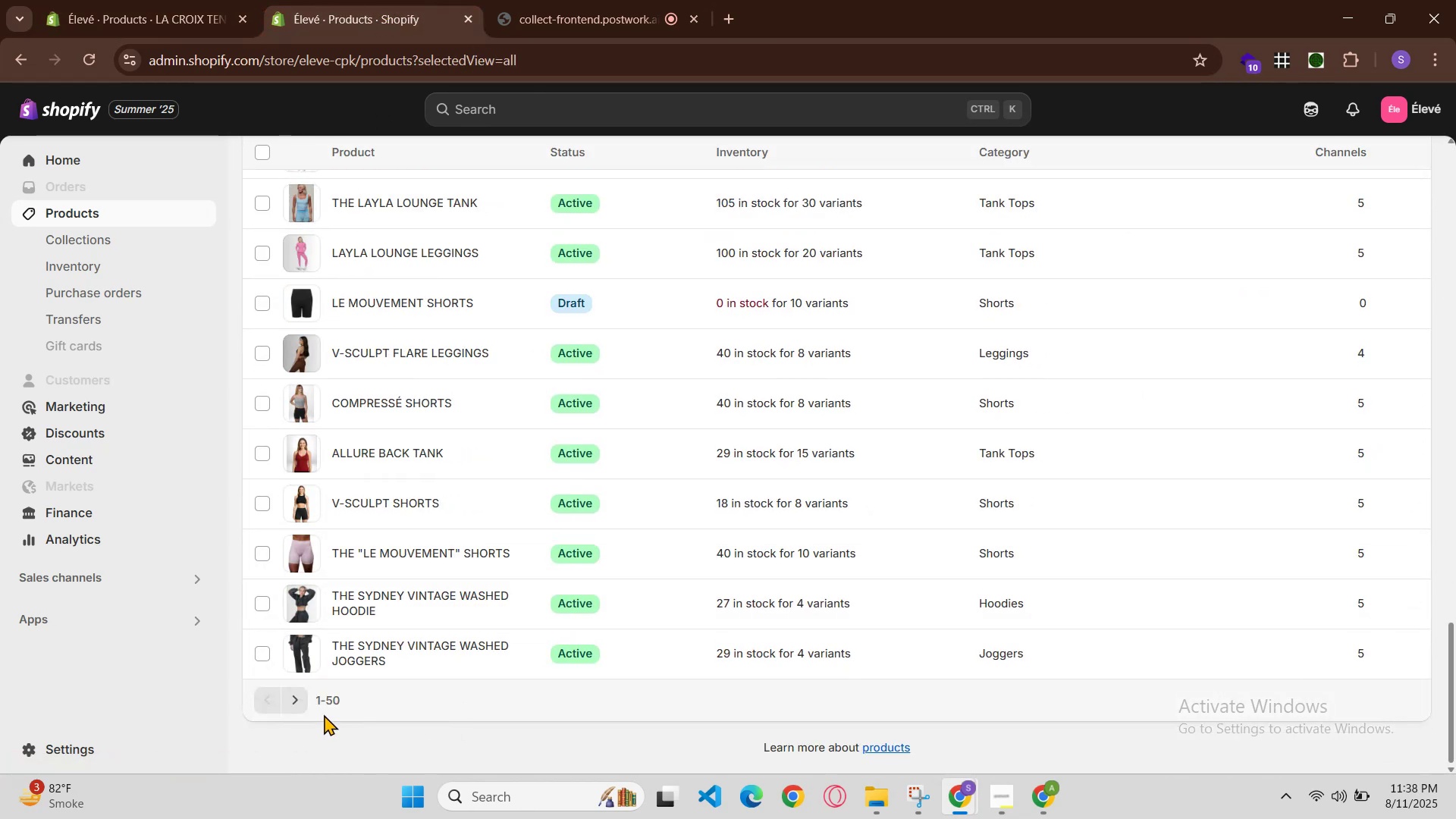 
left_click([297, 704])
 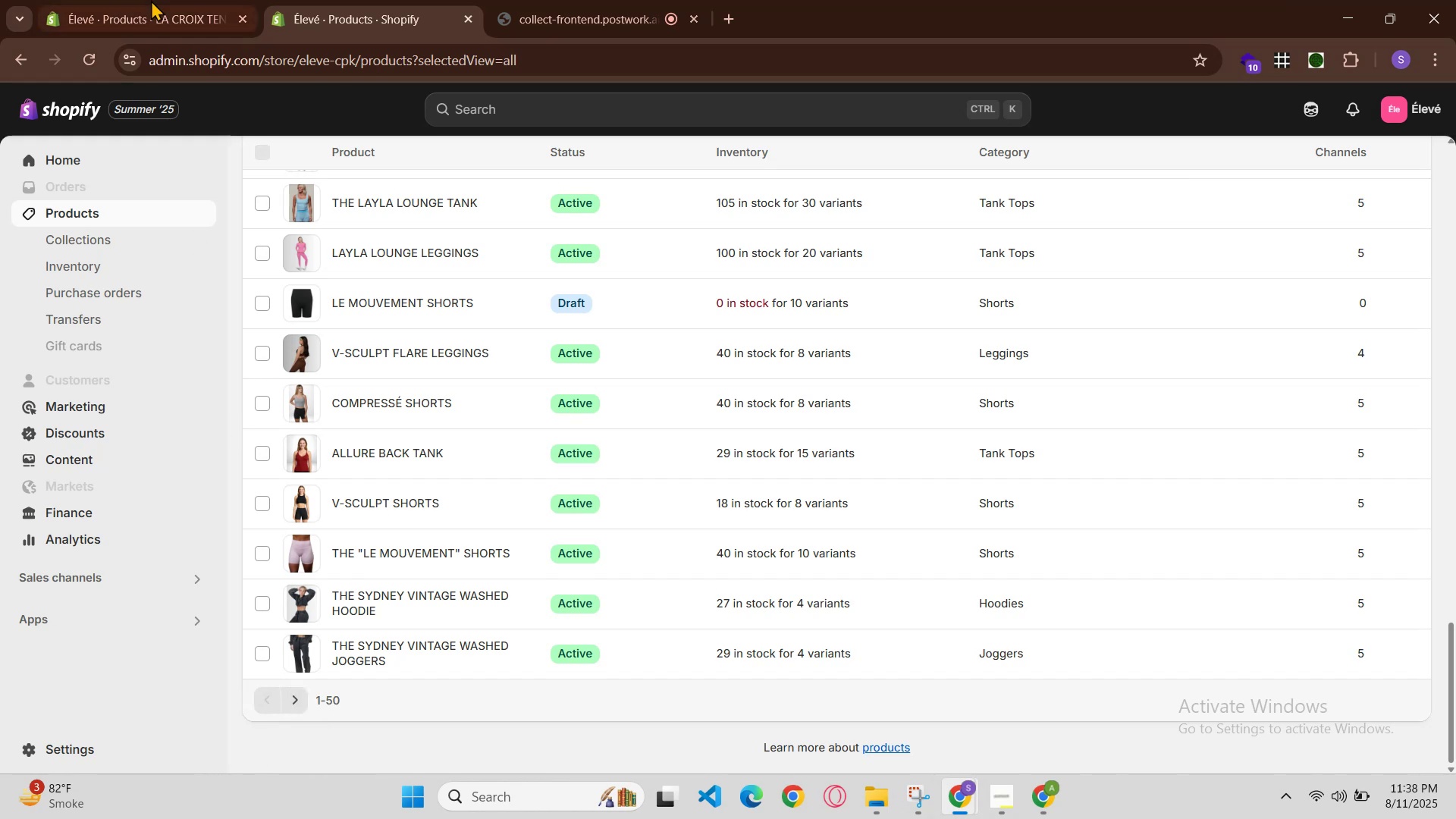 
left_click([152, 0])
 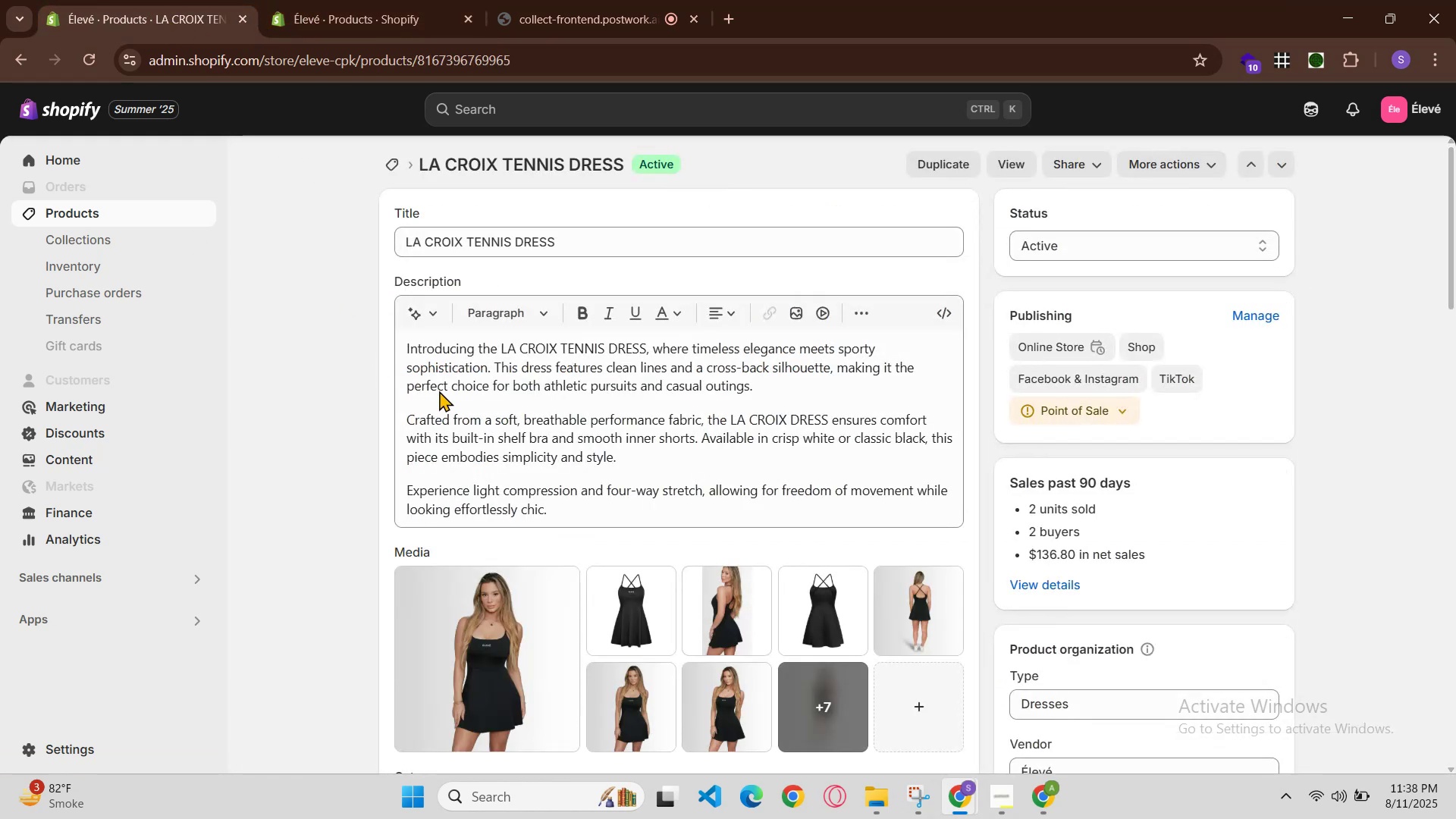 
scroll: coordinate [494, 403], scroll_direction: up, amount: 1.0
 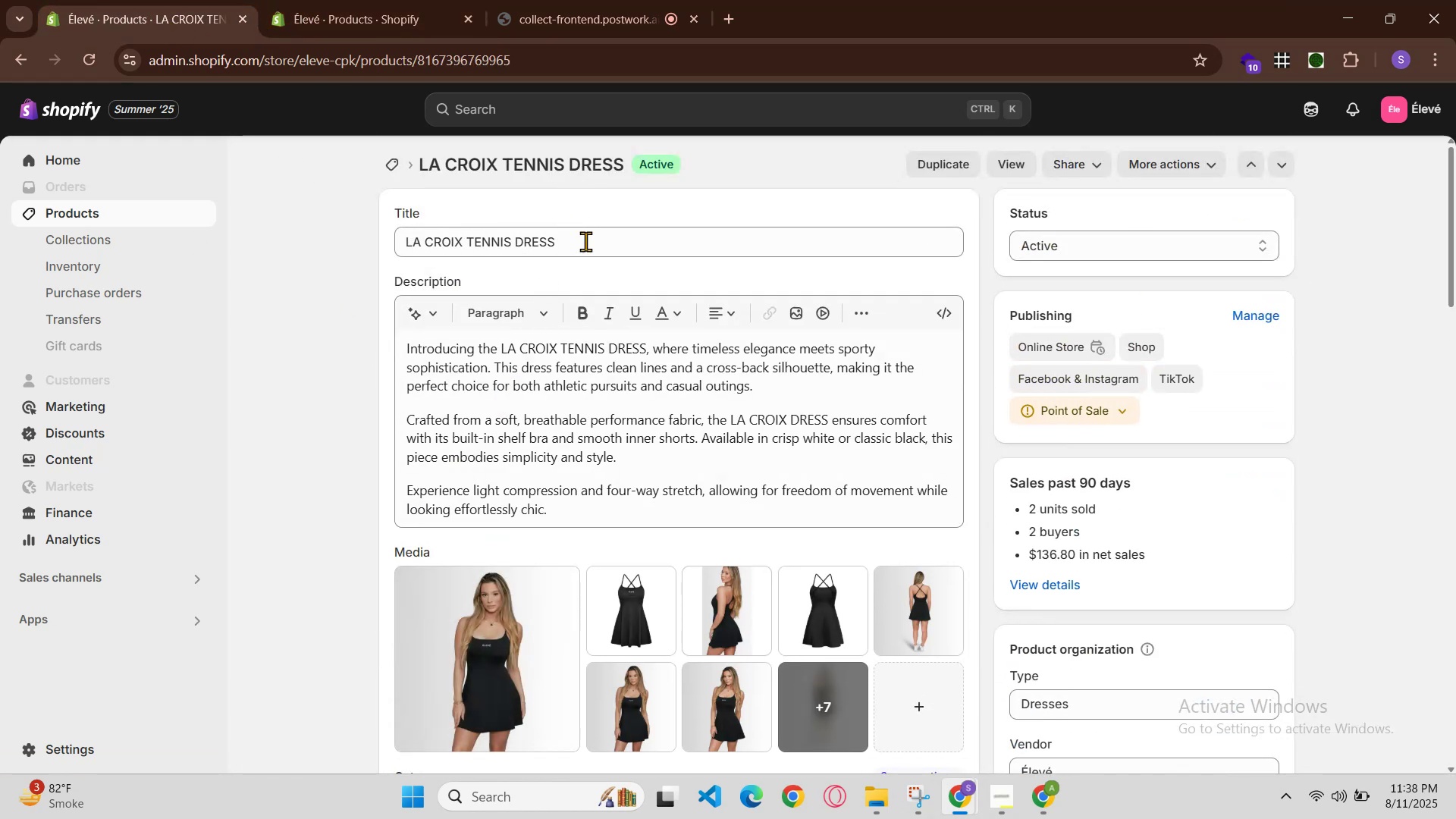 
double_click([587, 248])
 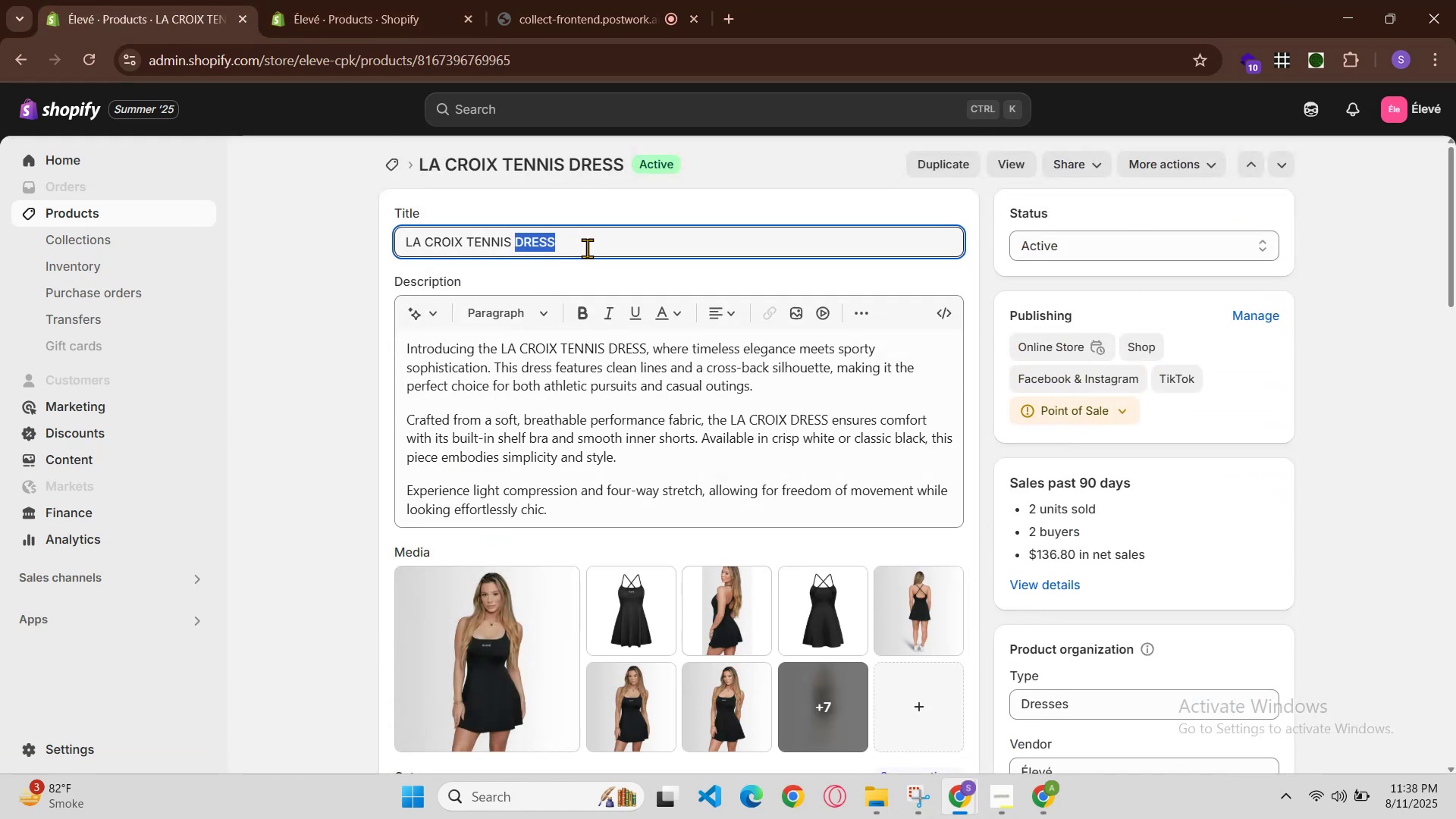 
triple_click([587, 248])
 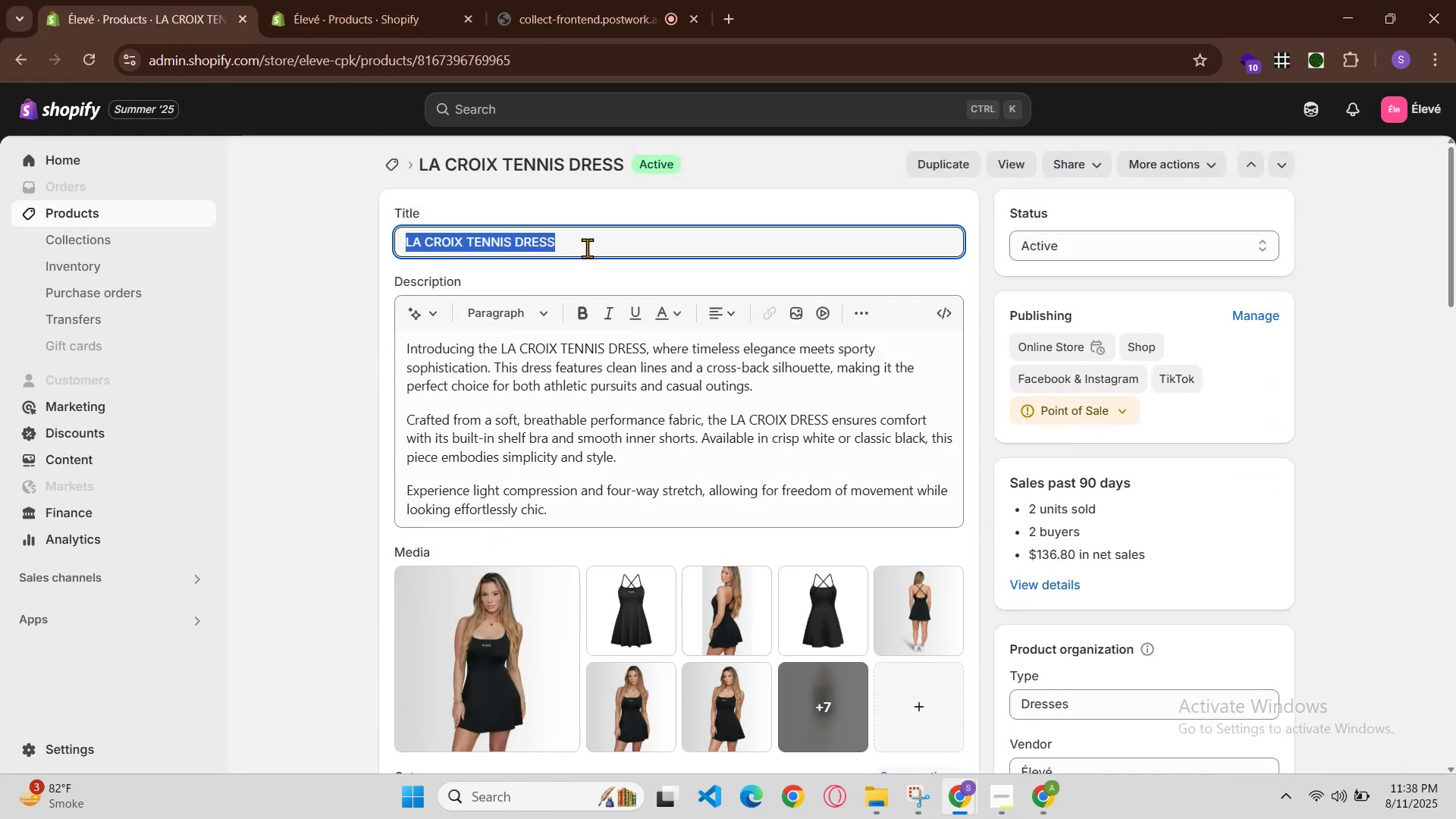 
key(Control+C)
 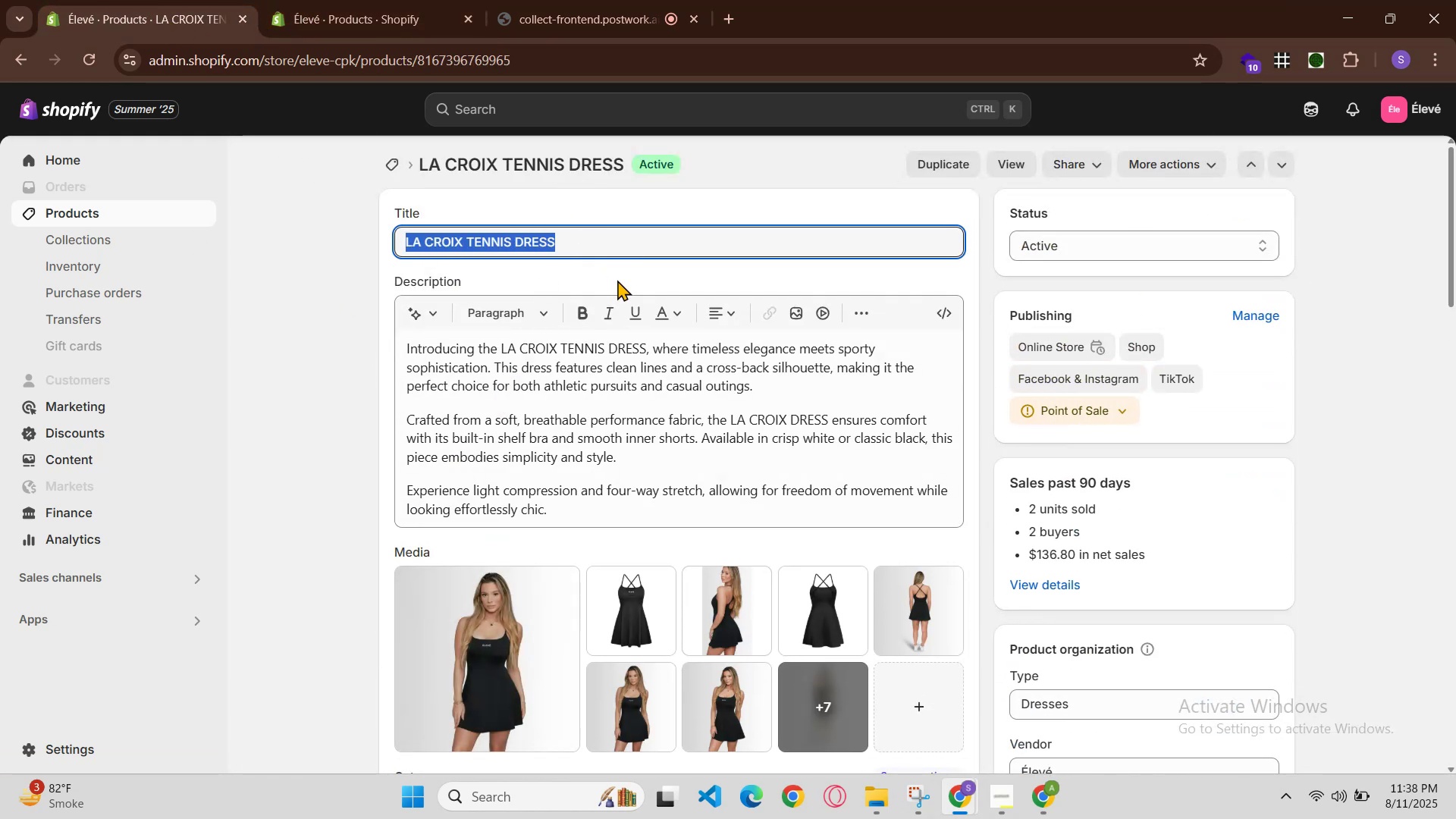 
scroll: coordinate [689, 343], scroll_direction: down, amount: 2.0
 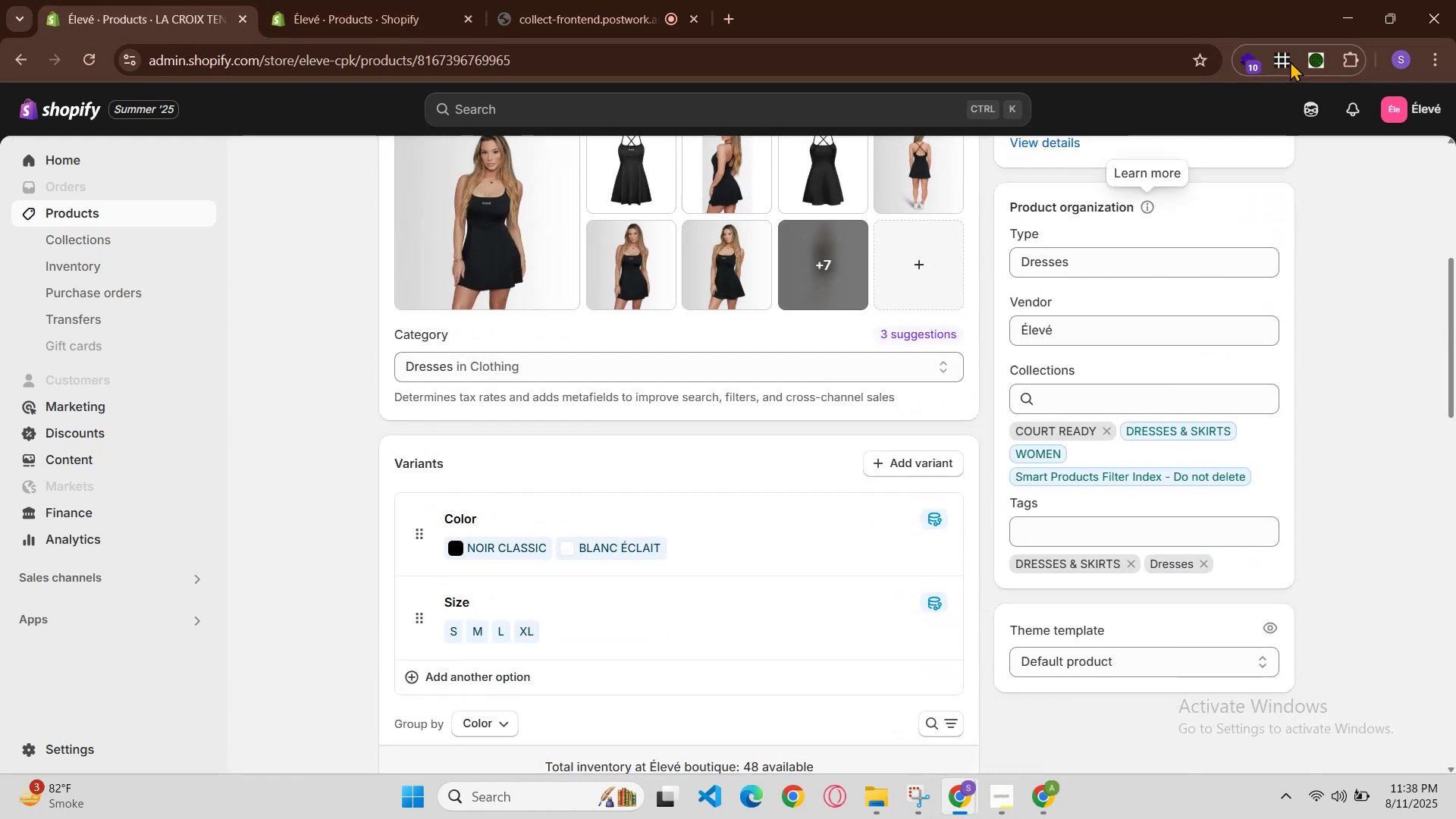 
left_click([1343, 17])
 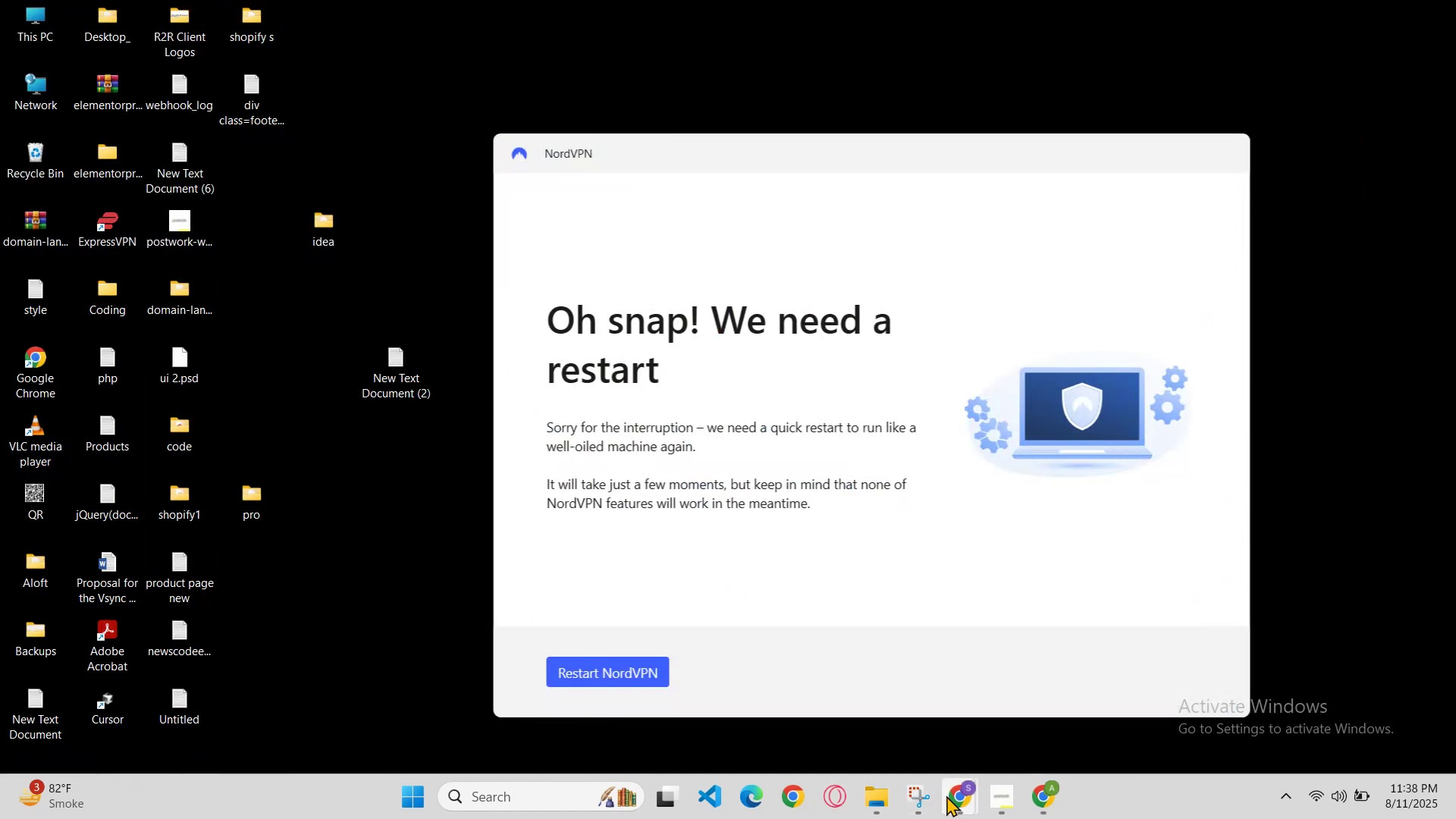 
left_click([821, 731])
 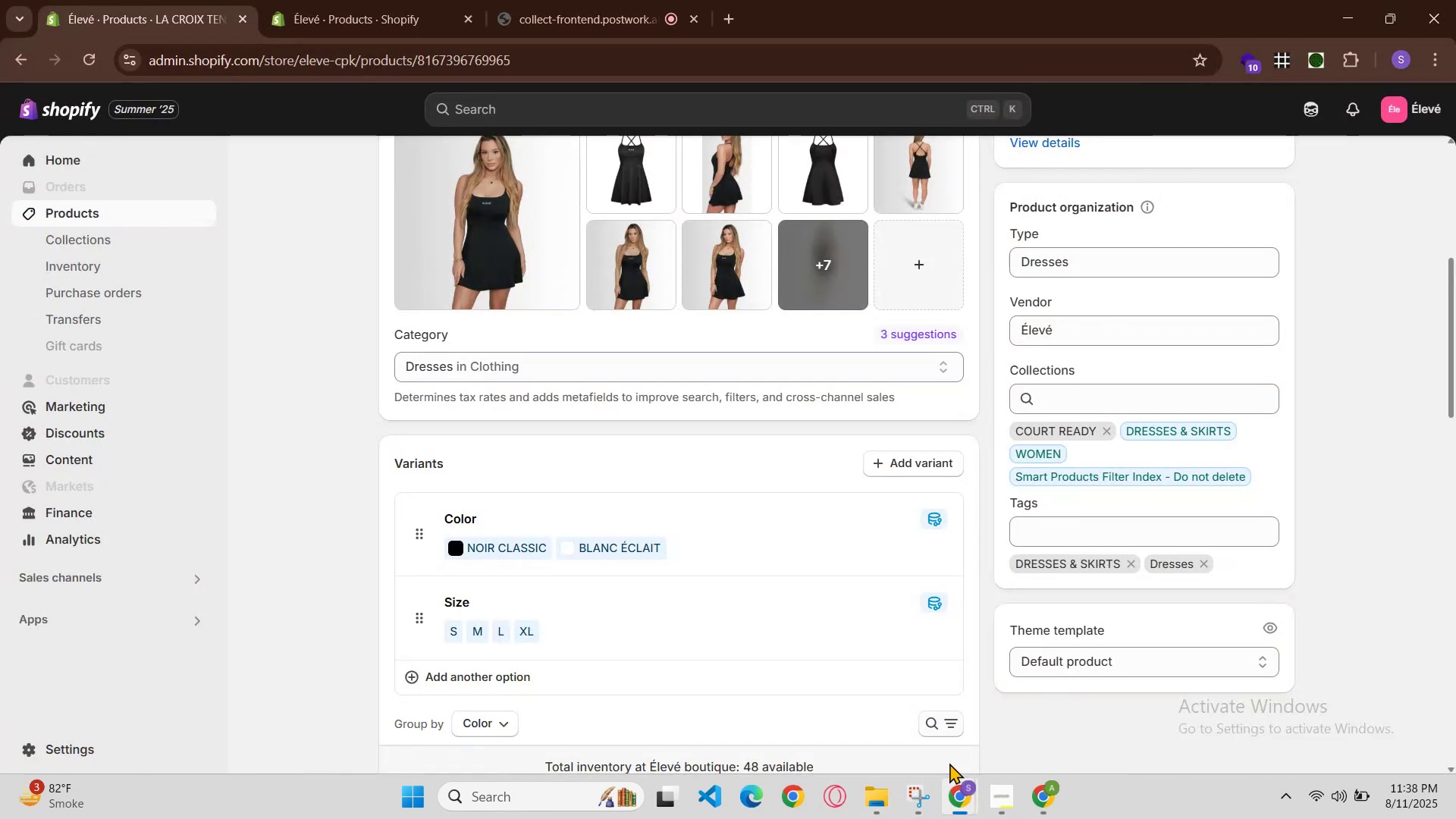 
left_click([949, 796])
 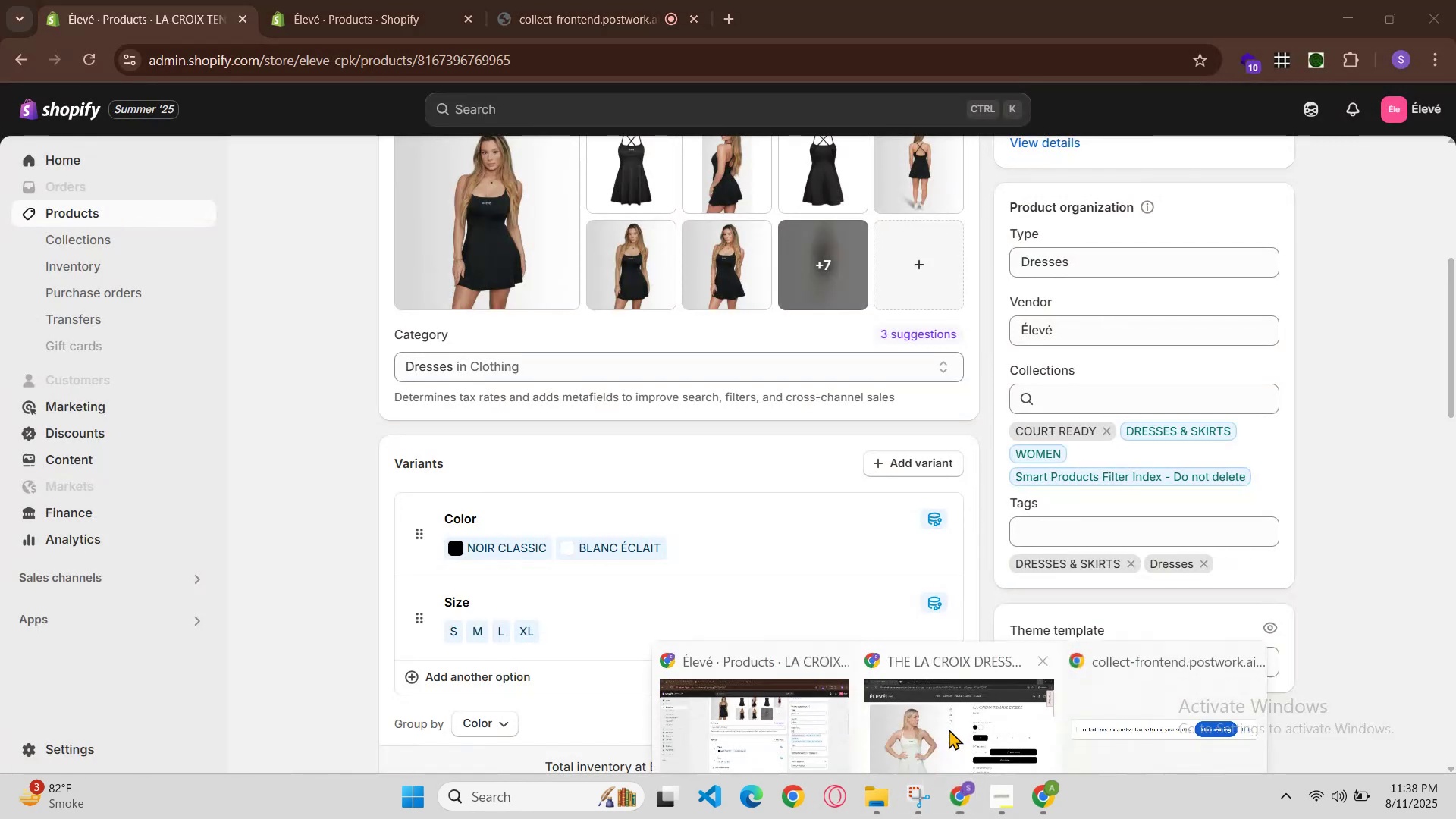 
left_click([949, 719])
 